 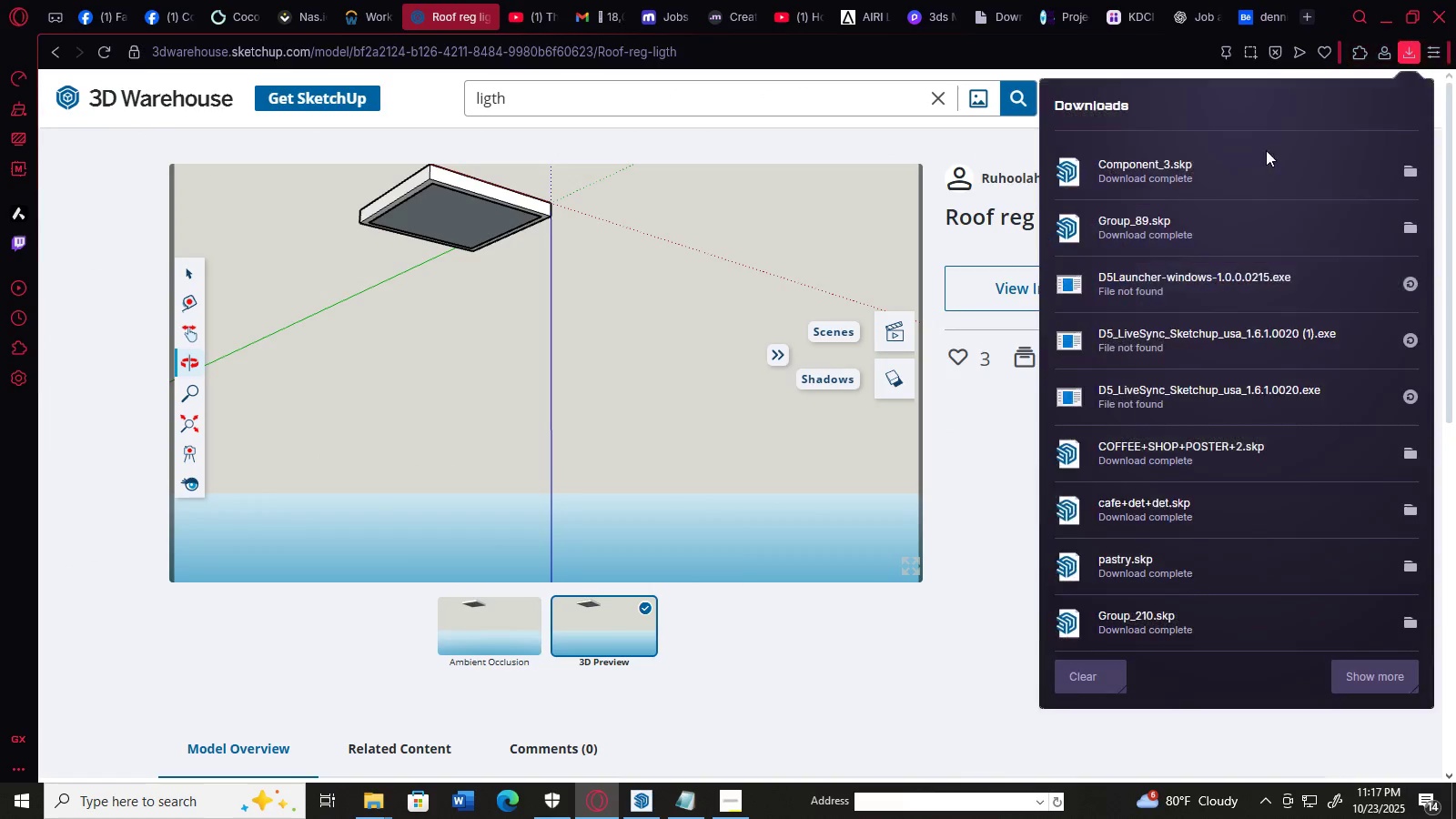 
double_click([1253, 164])
 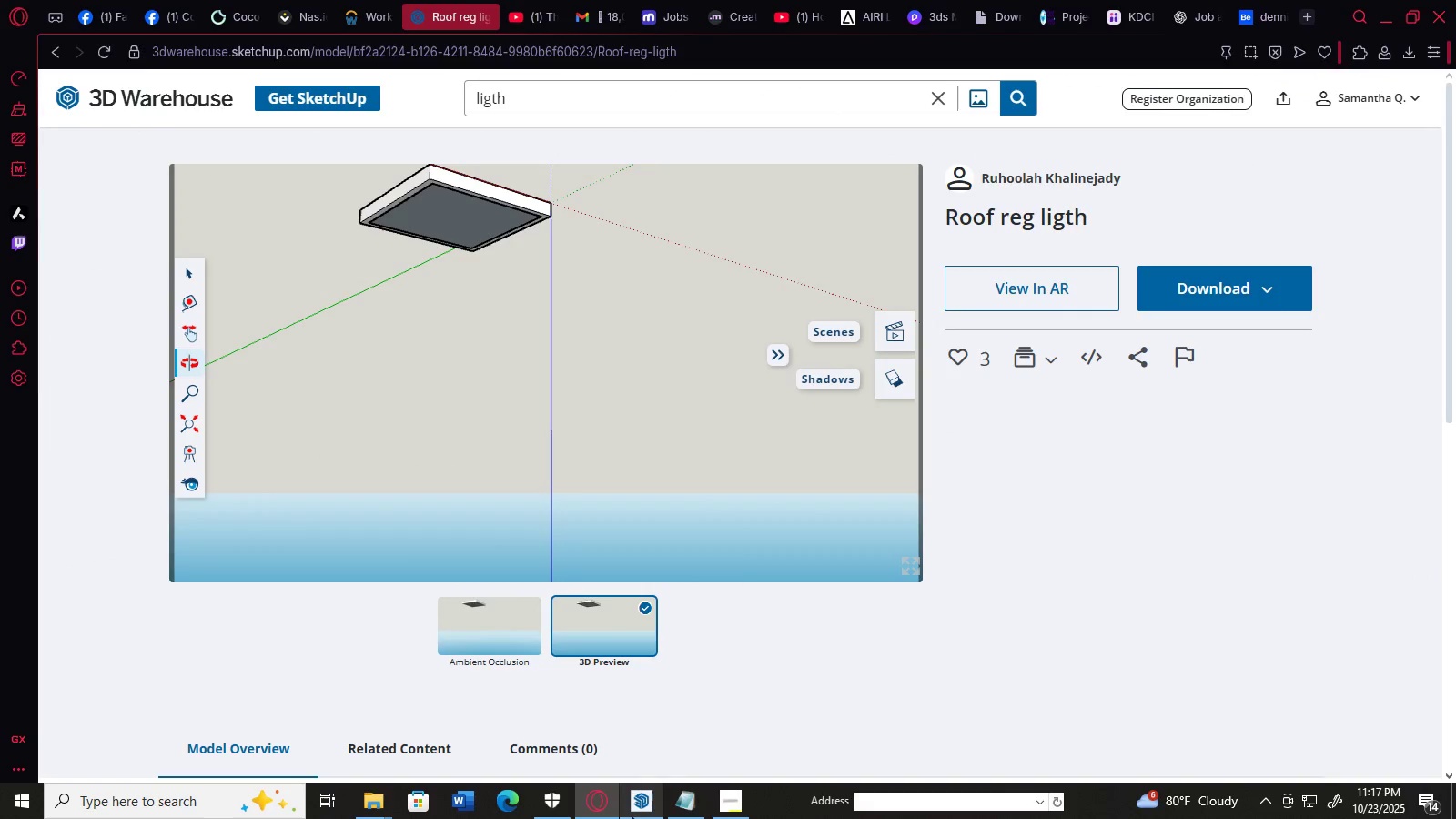 
left_click([633, 809])
 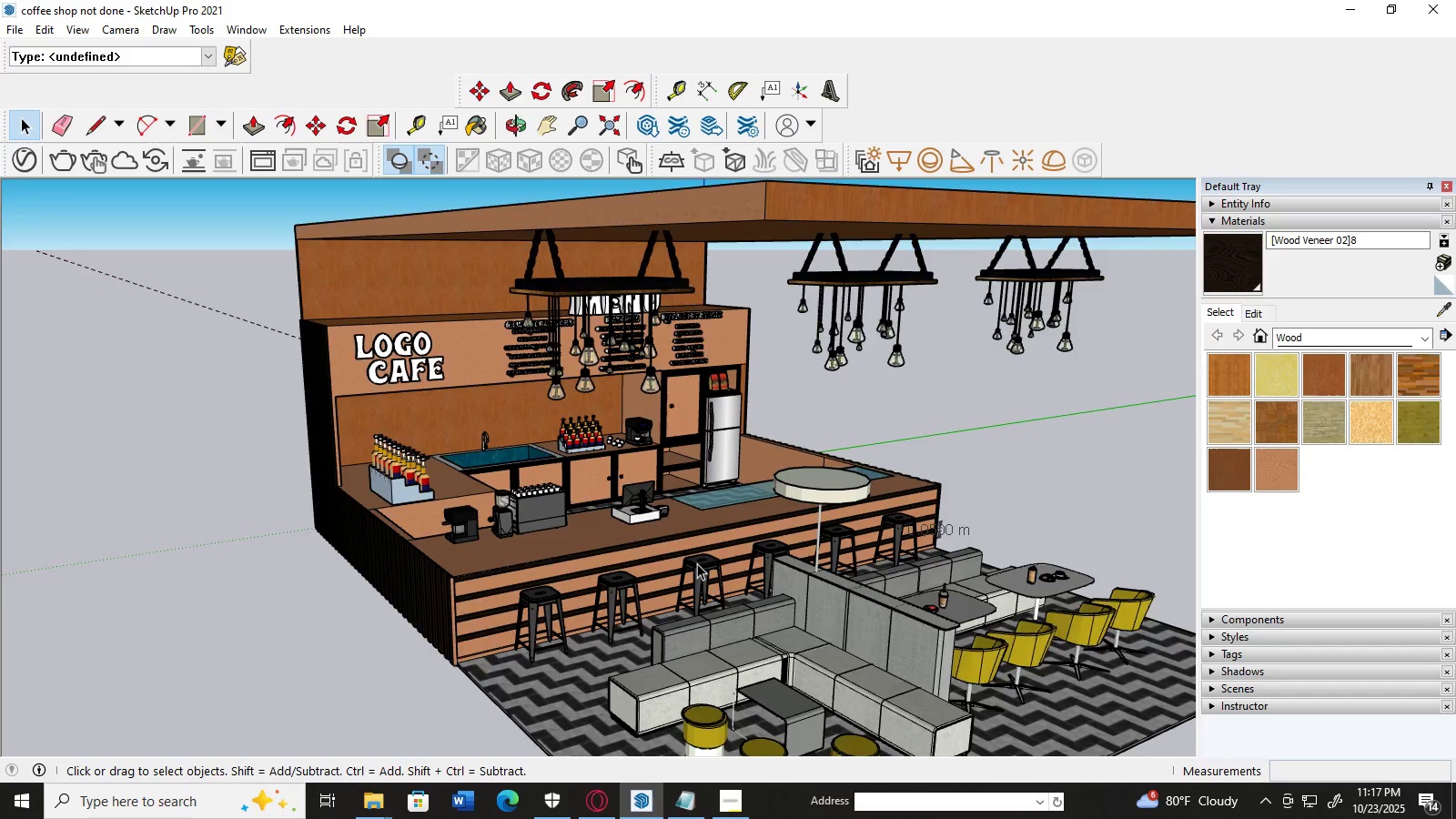 
scroll: coordinate [697, 563], scroll_direction: down, amount: 3.0
 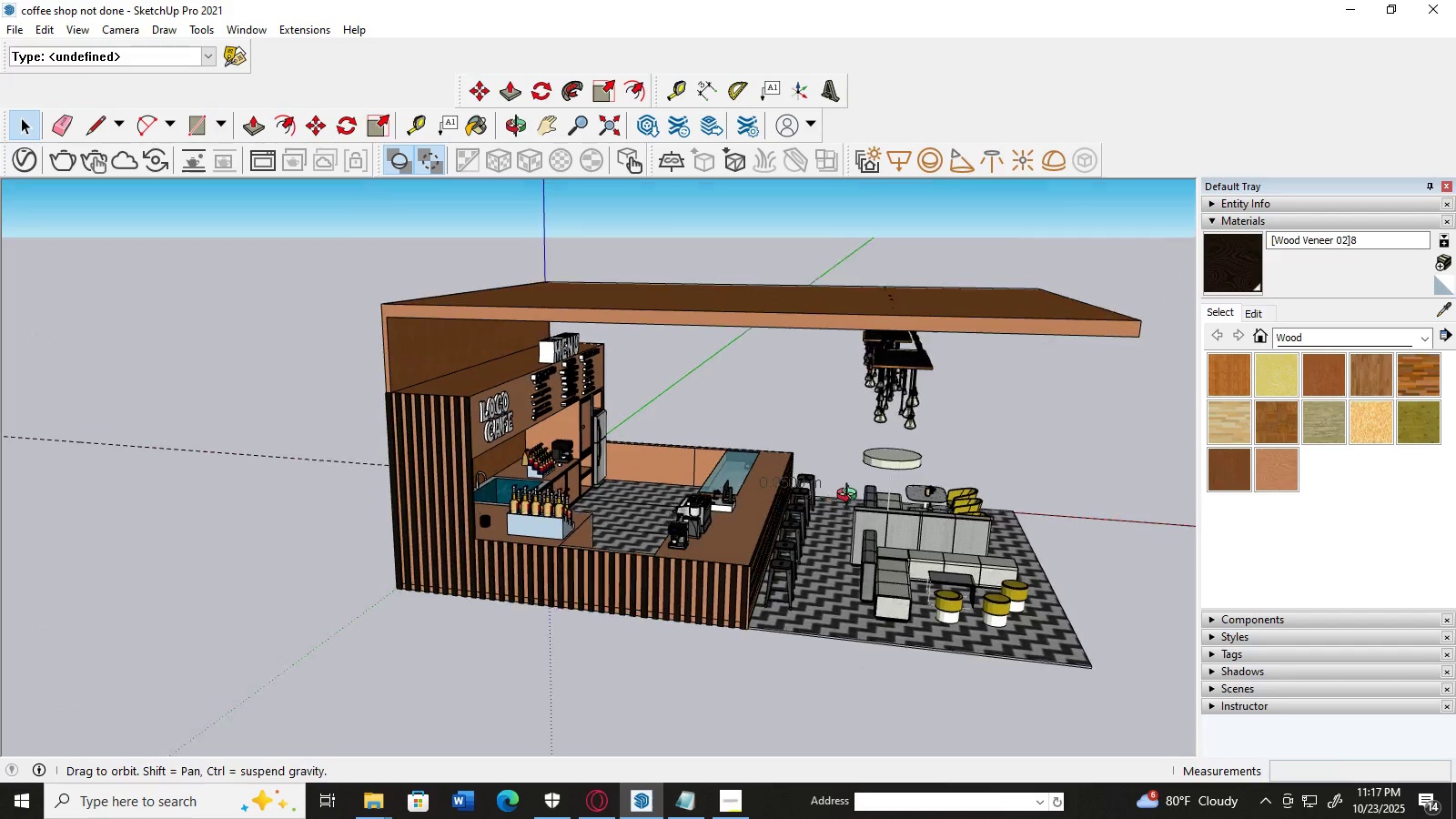 
scroll: coordinate [818, 487], scroll_direction: up, amount: 2.0
 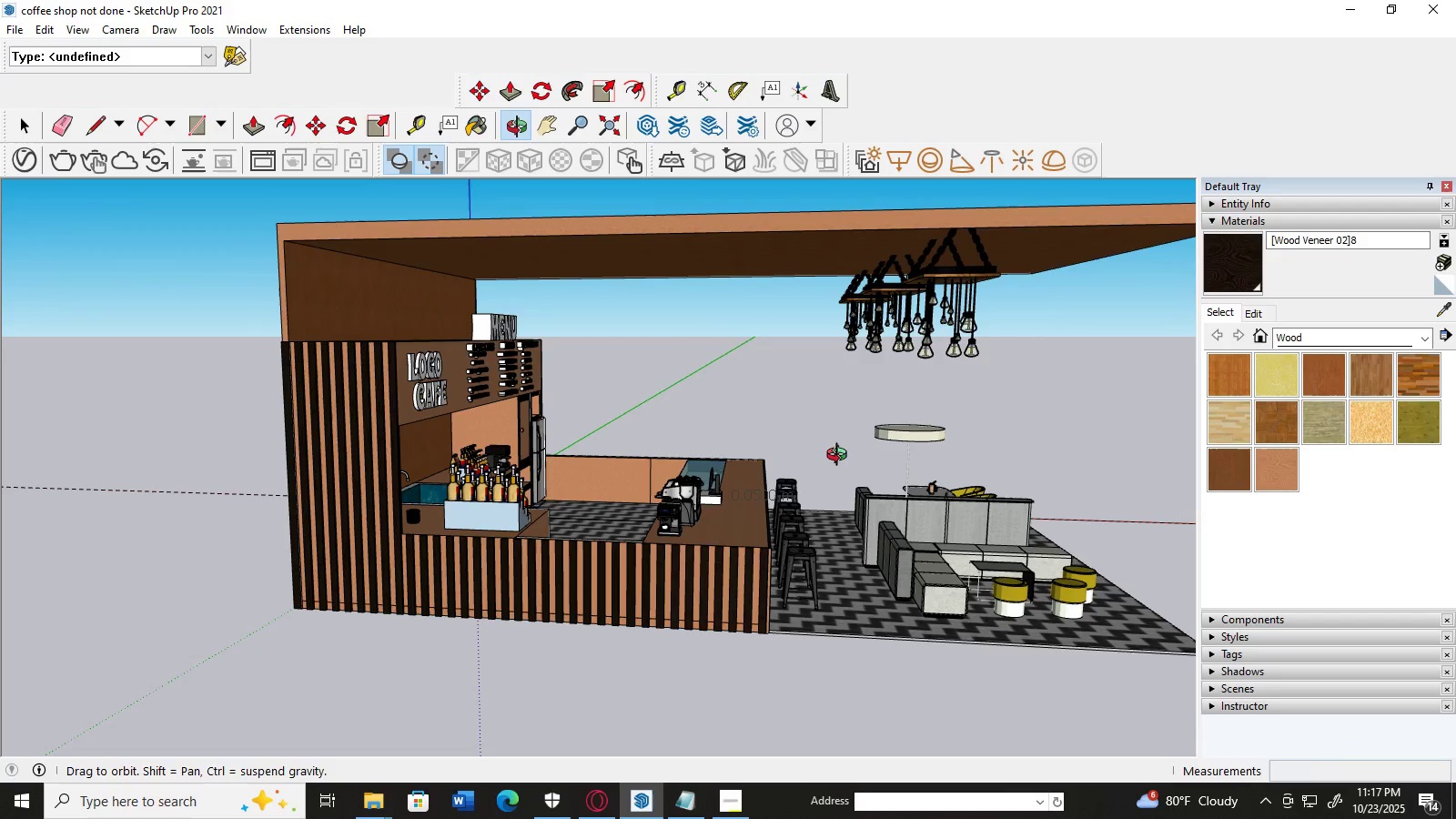 
scroll: coordinate [841, 457], scroll_direction: down, amount: 2.0
 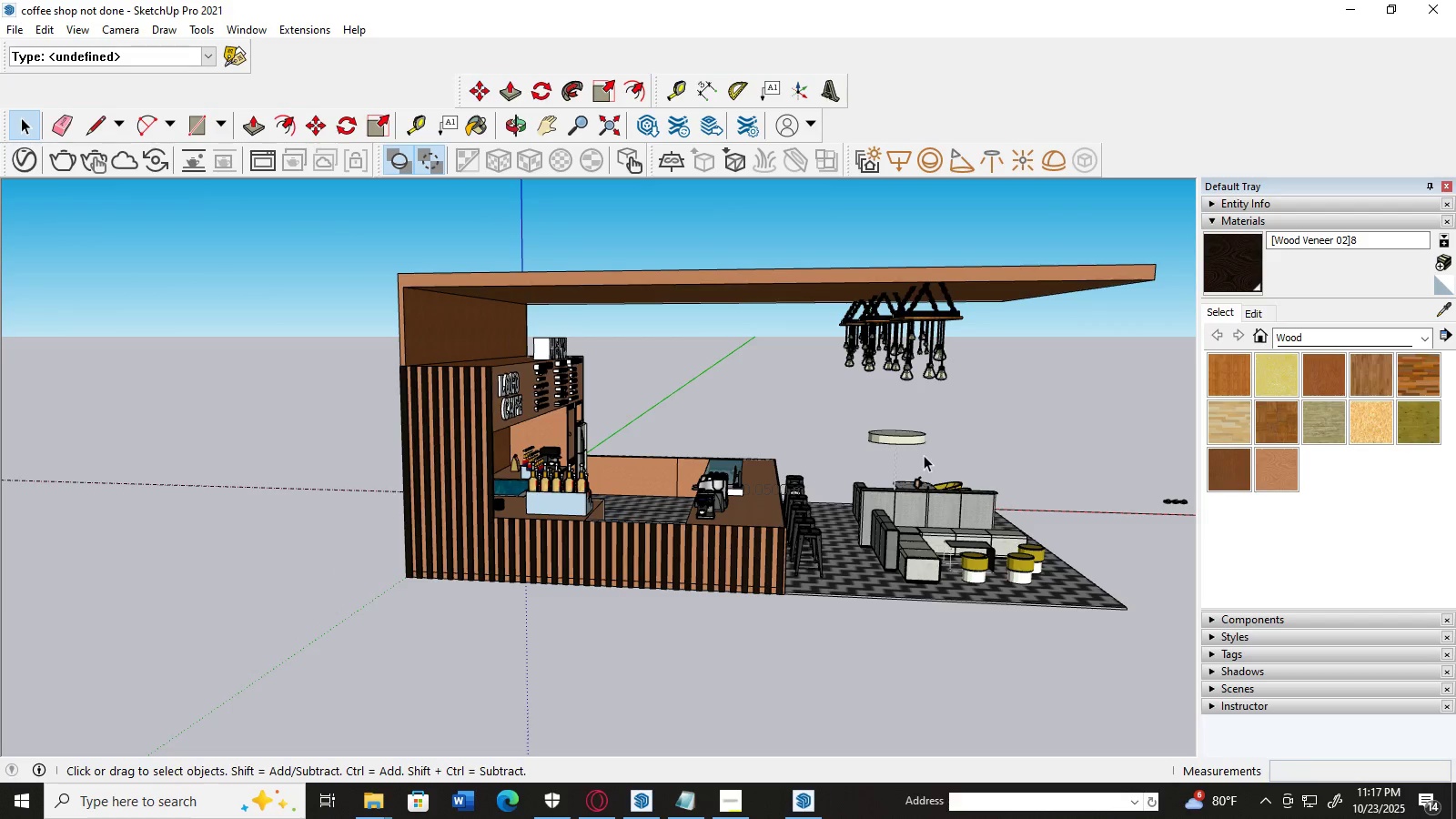 
scroll: coordinate [924, 455], scroll_direction: up, amount: 2.0
 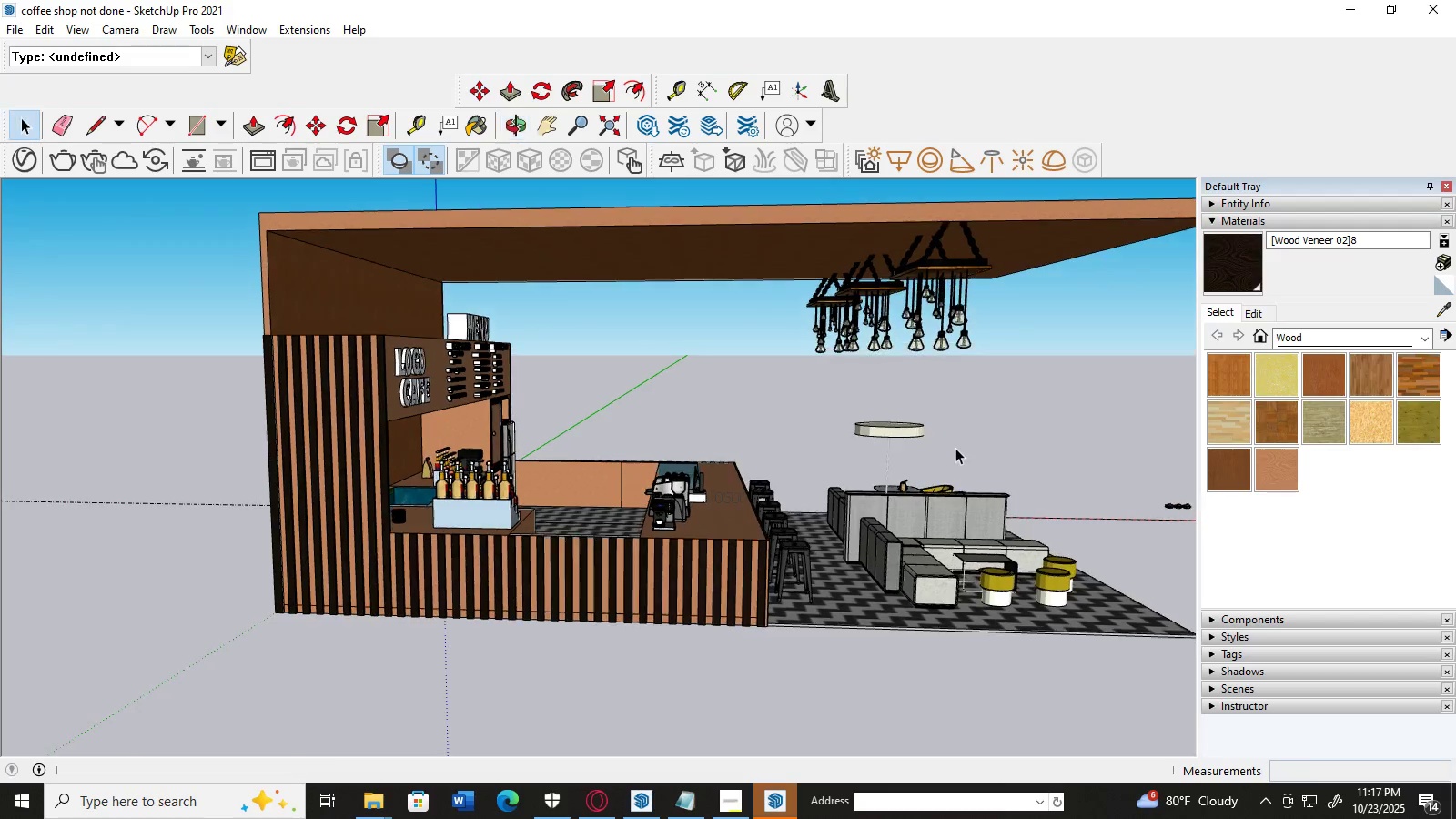 
key(H)
 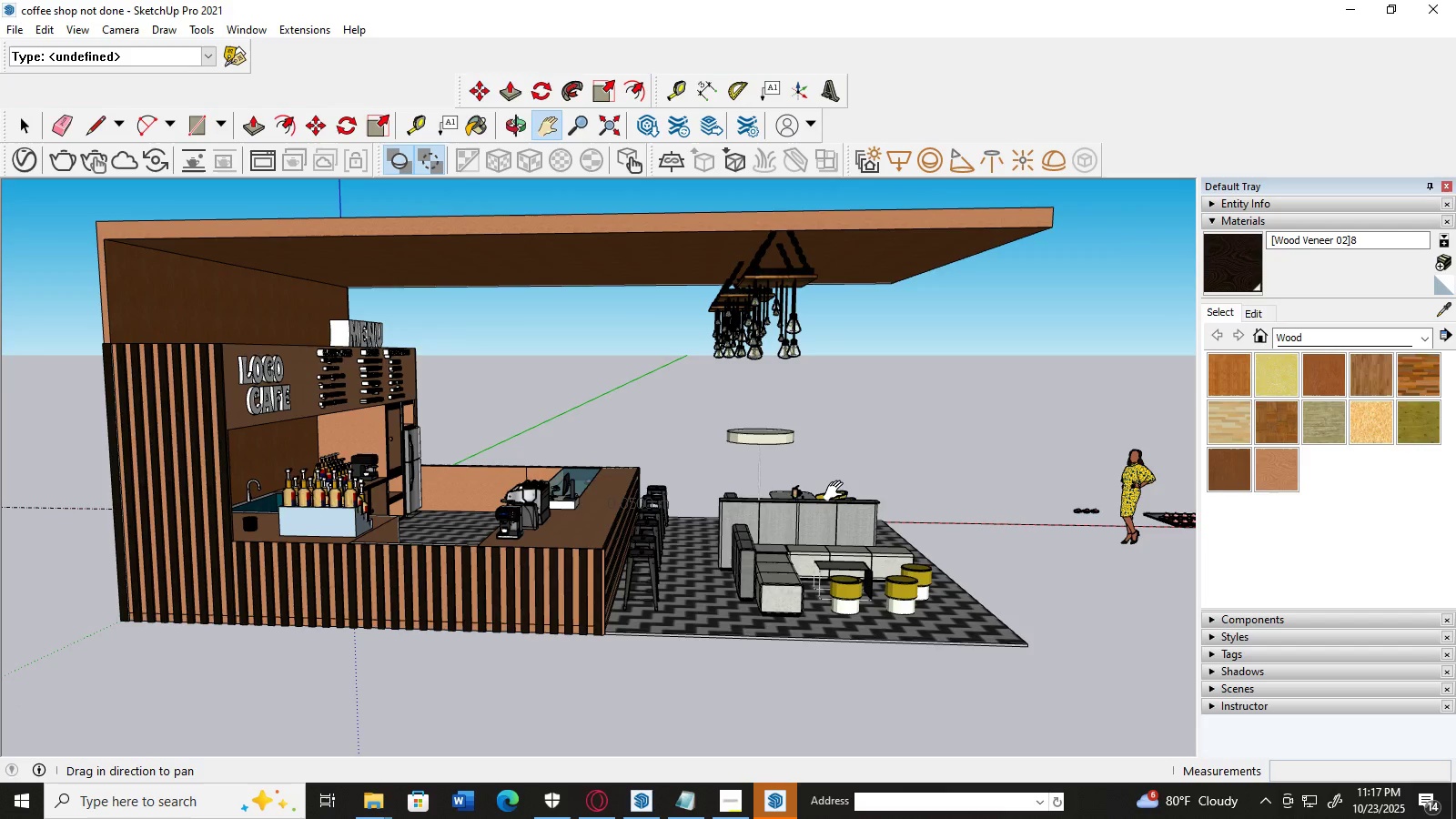 
wait(5.09)
 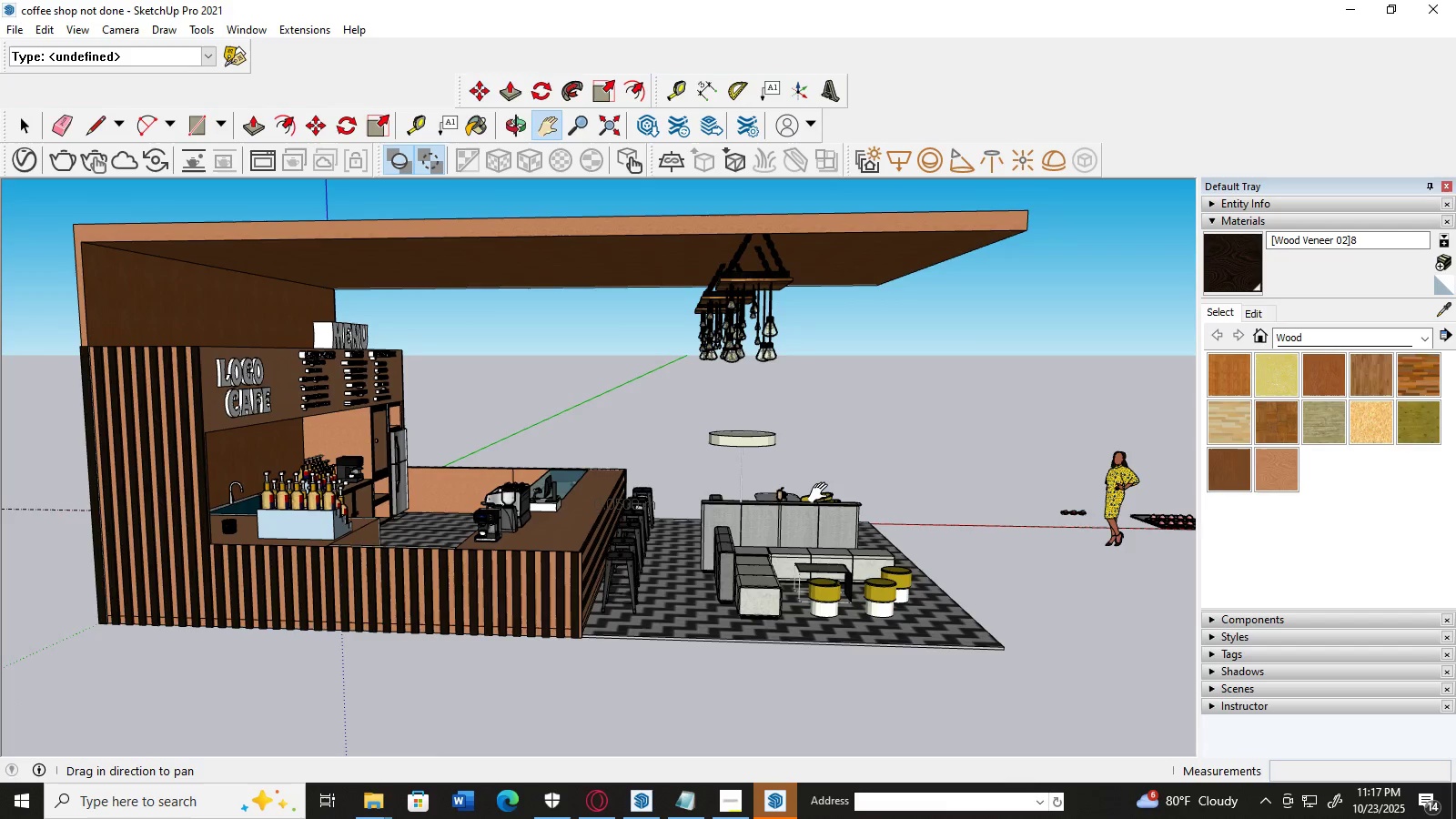 
left_click([787, 795])
 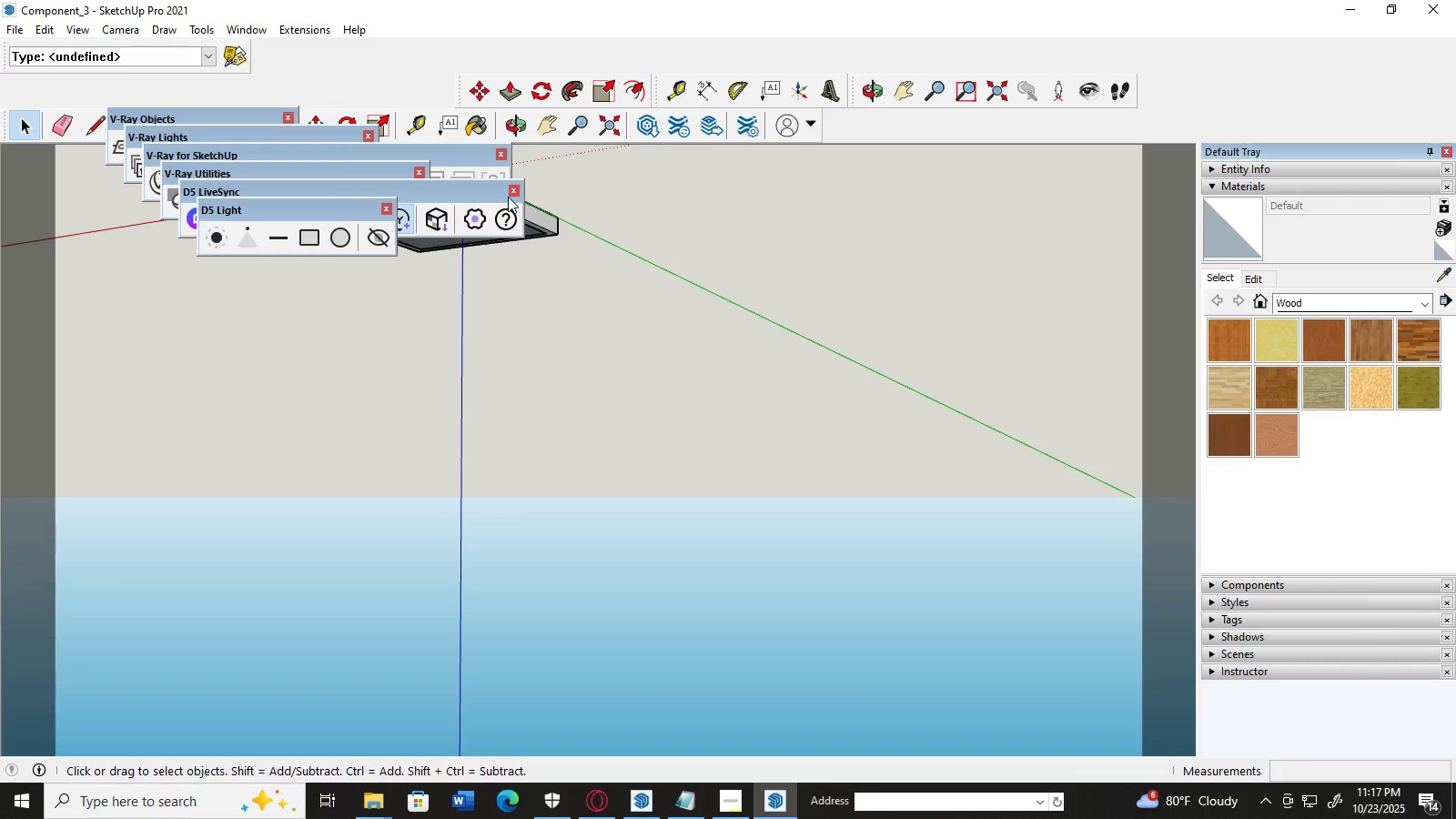 
left_click([516, 189])
 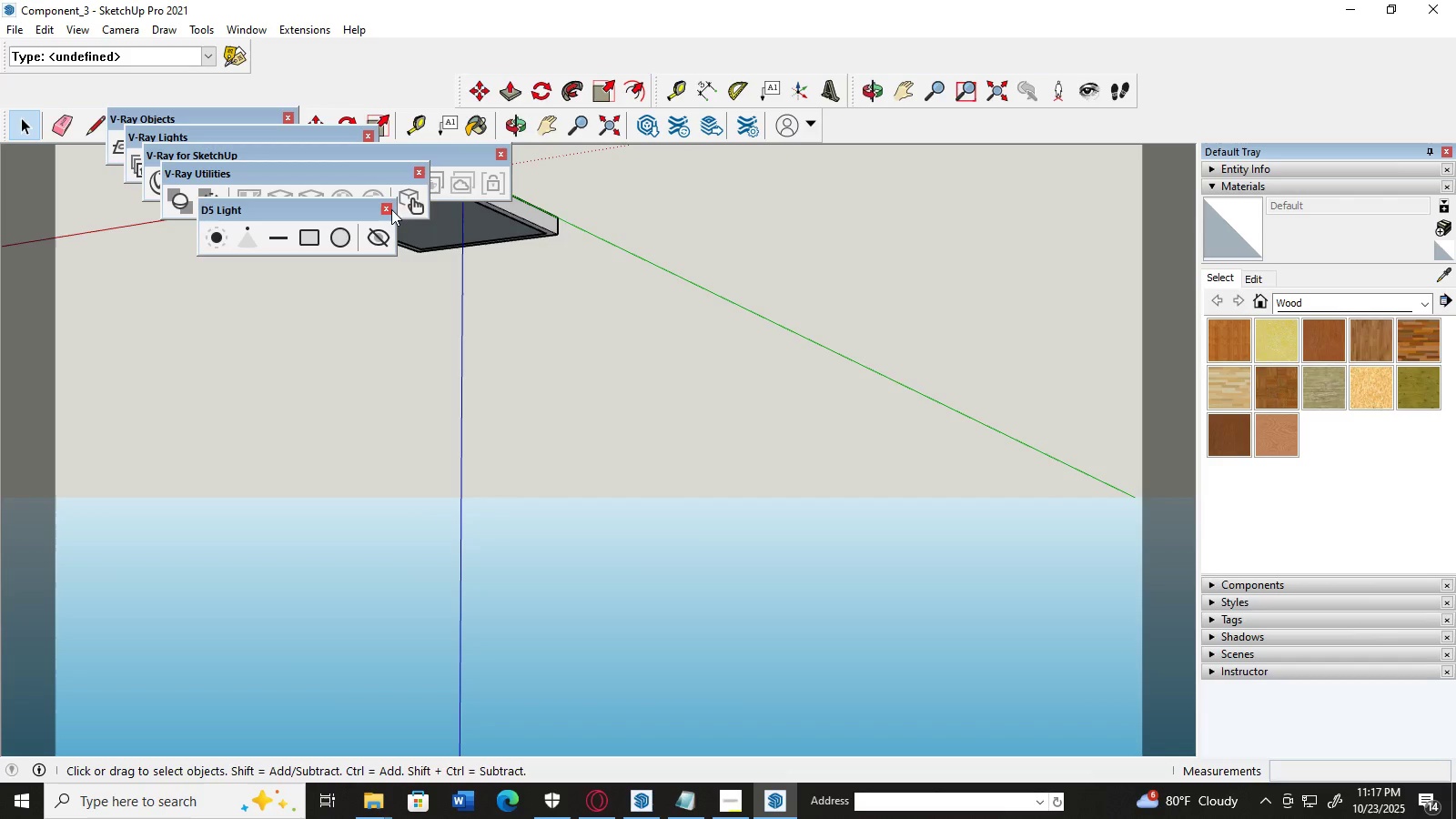 
left_click([390, 209])
 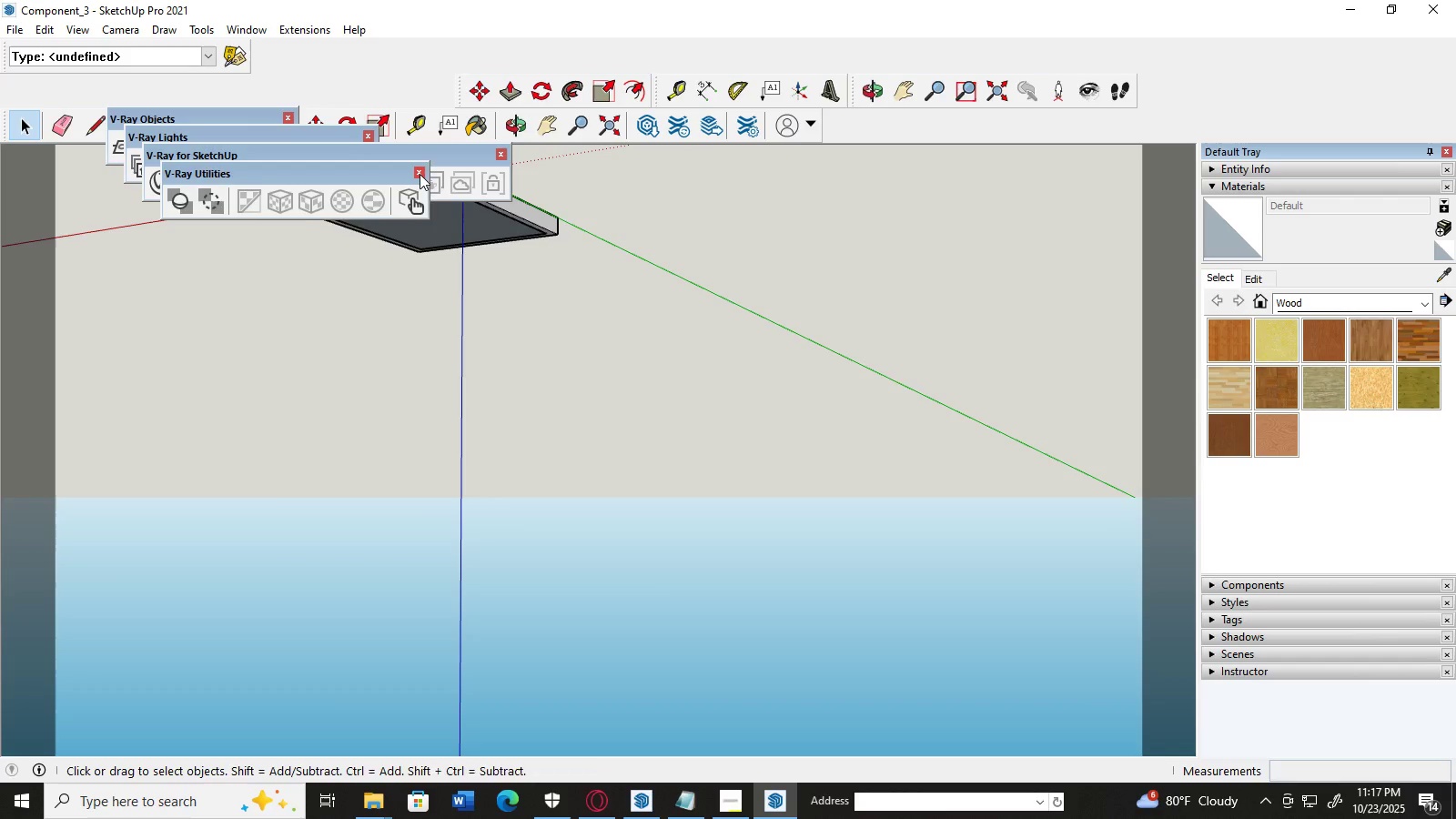 
left_click([420, 174])
 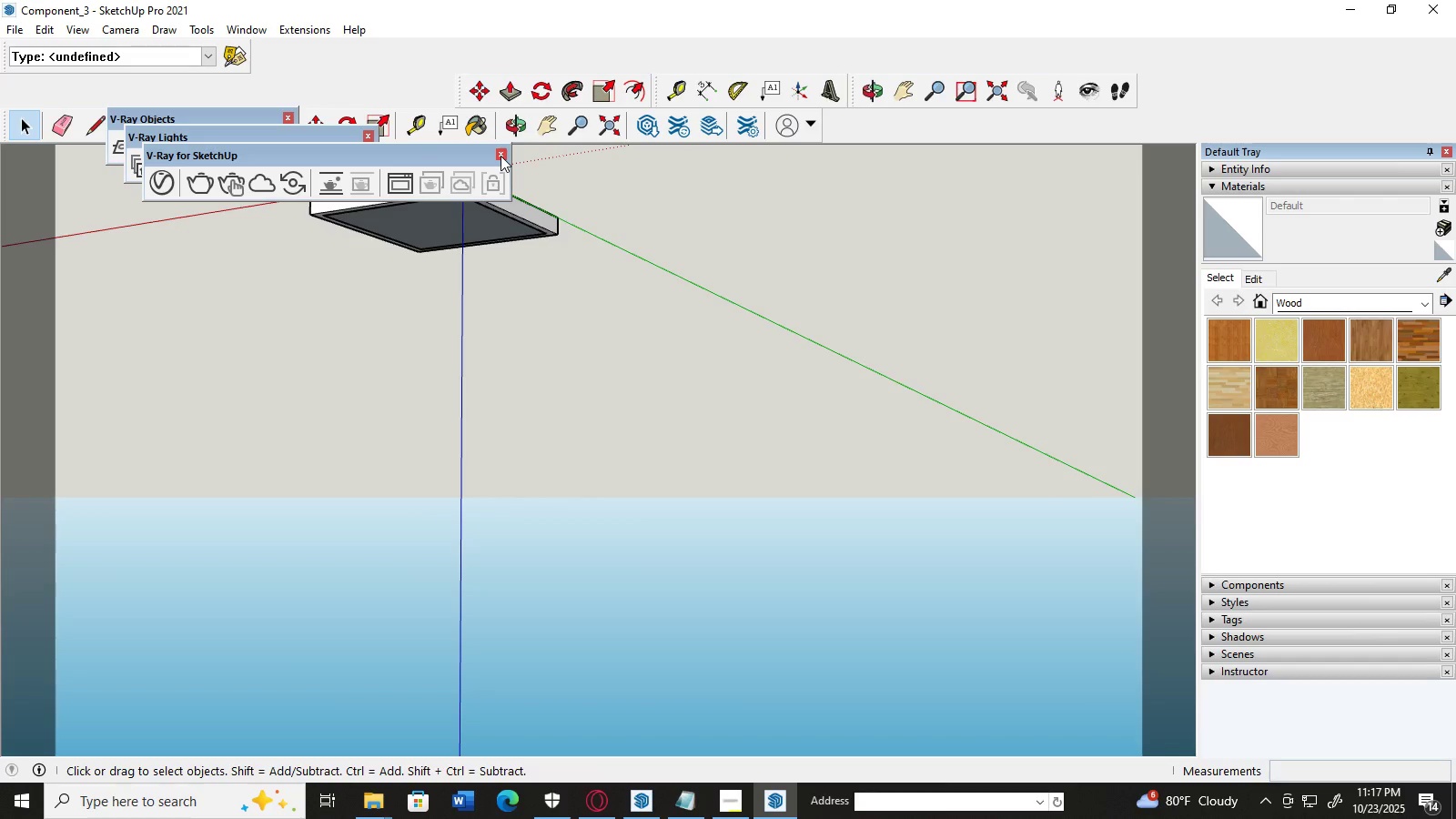 
left_click([500, 156])
 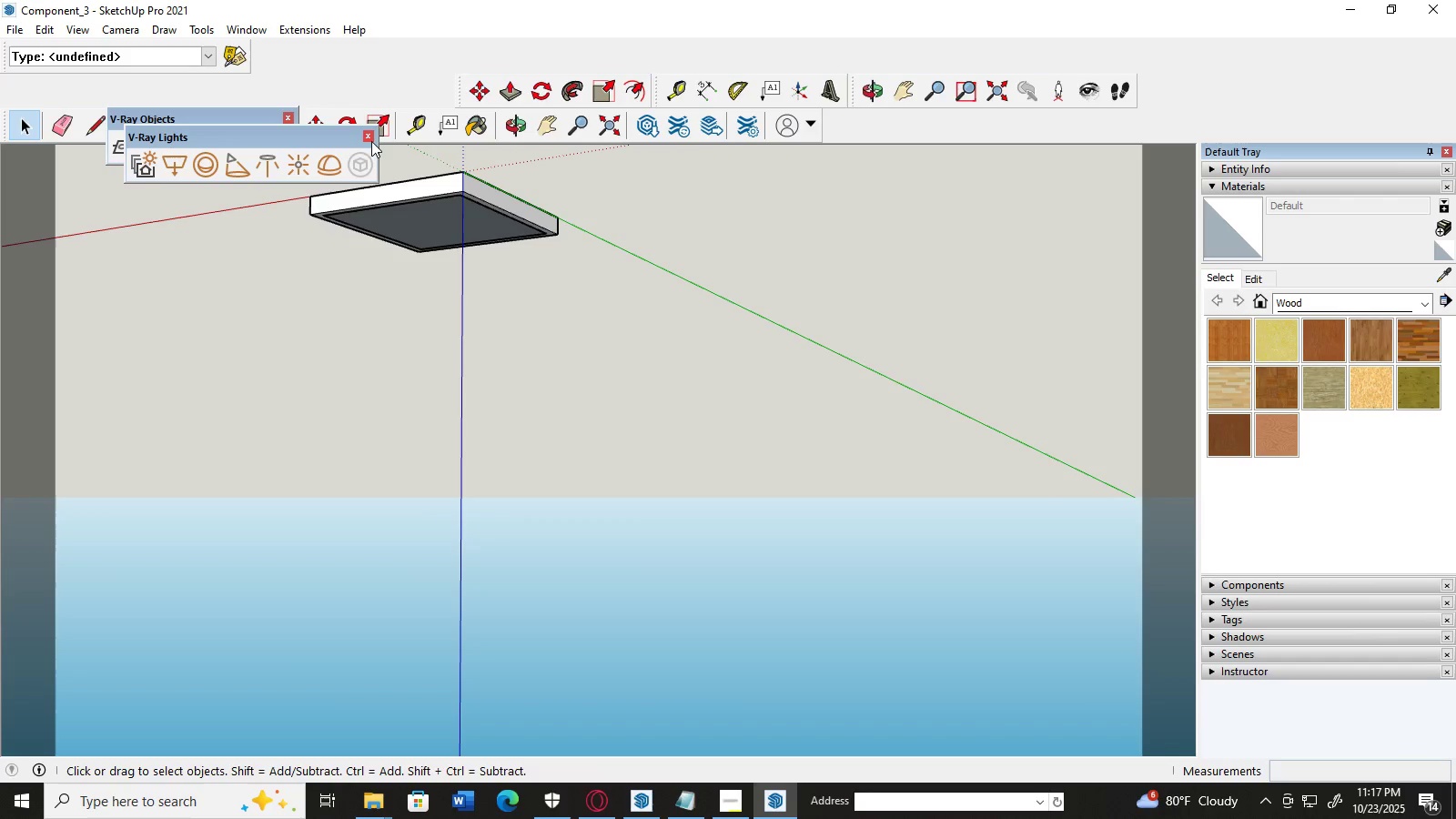 
left_click([370, 136])
 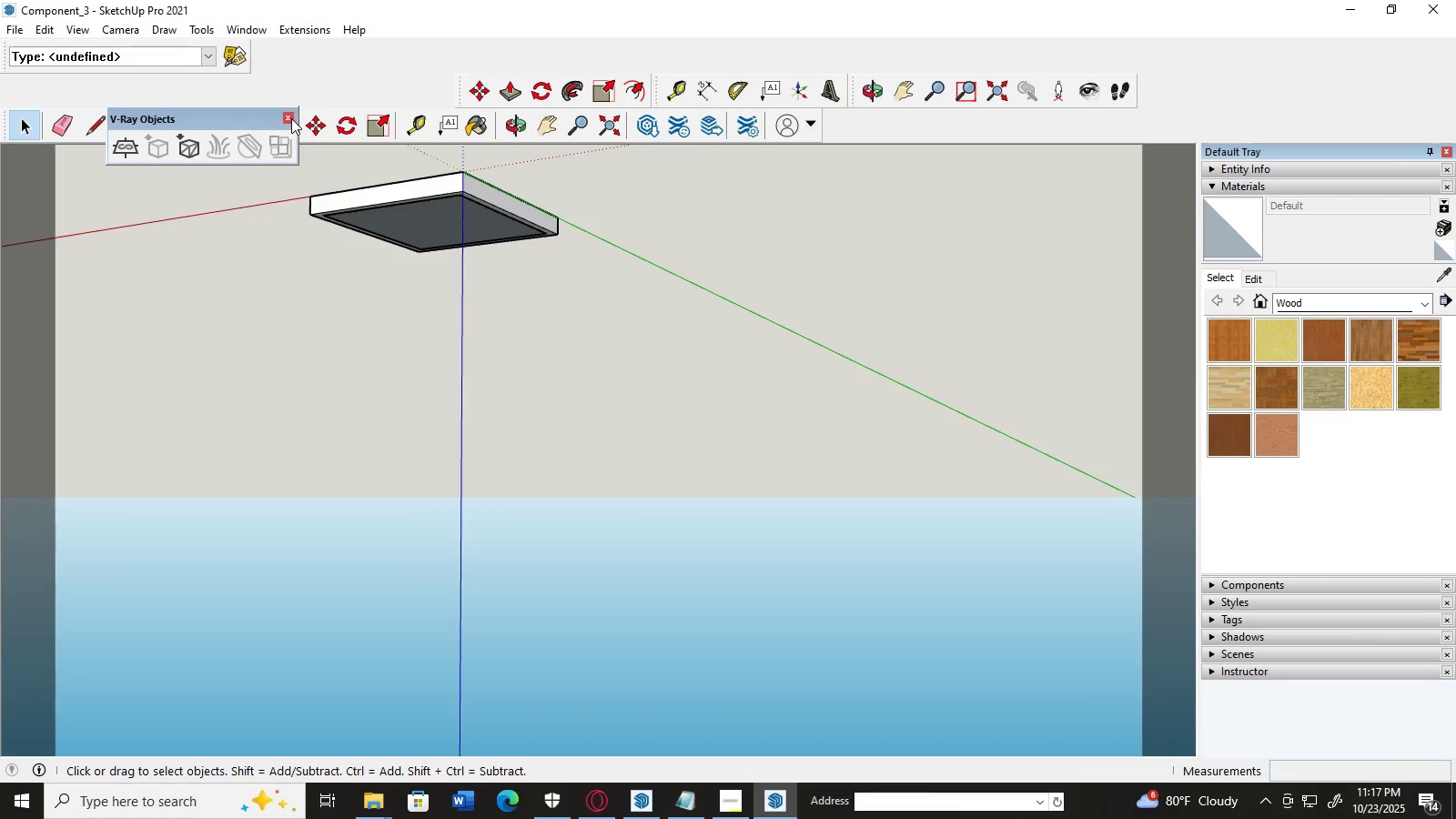 
left_click([291, 118])
 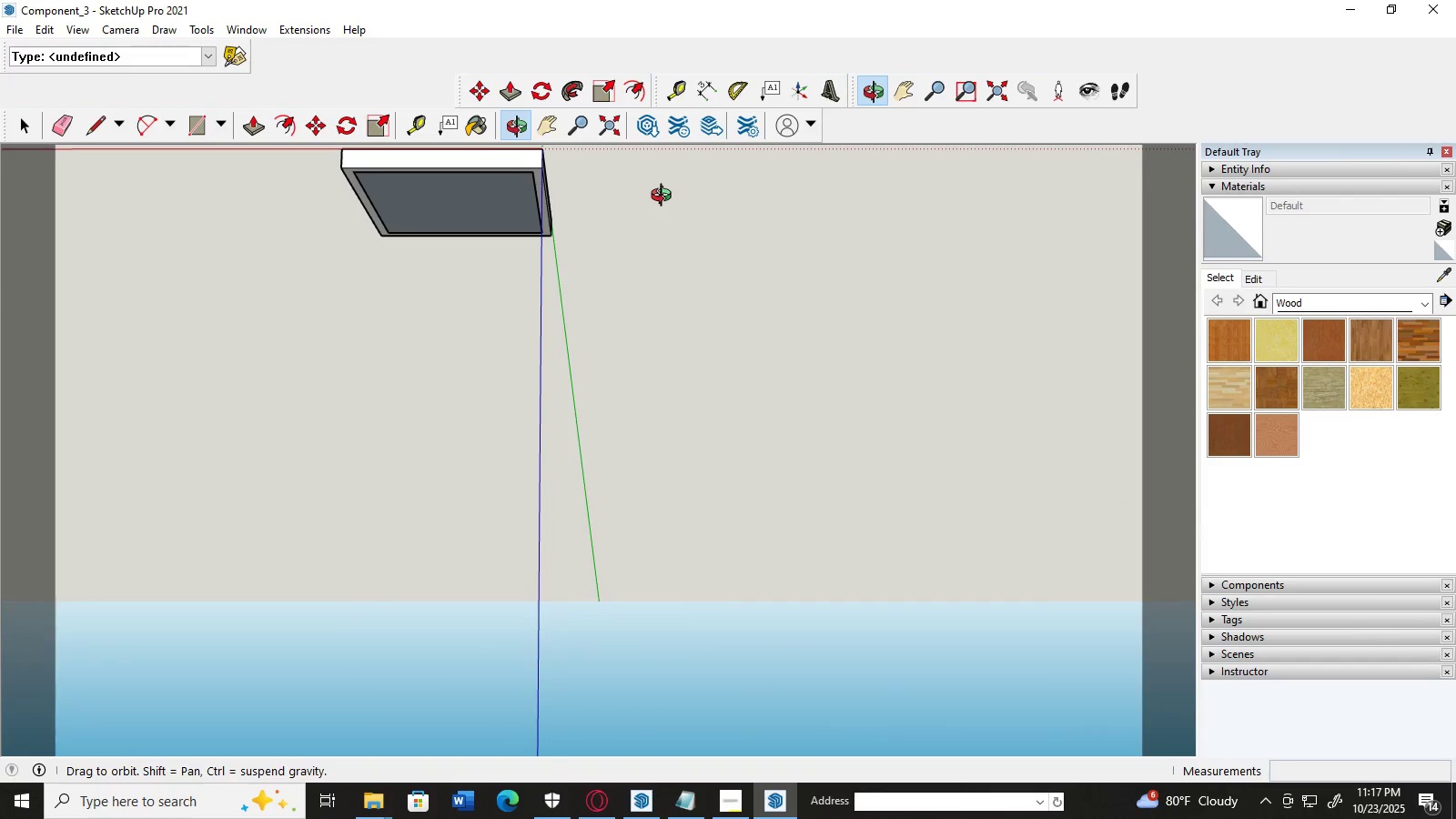 
scroll: coordinate [688, 223], scroll_direction: down, amount: 1.0
 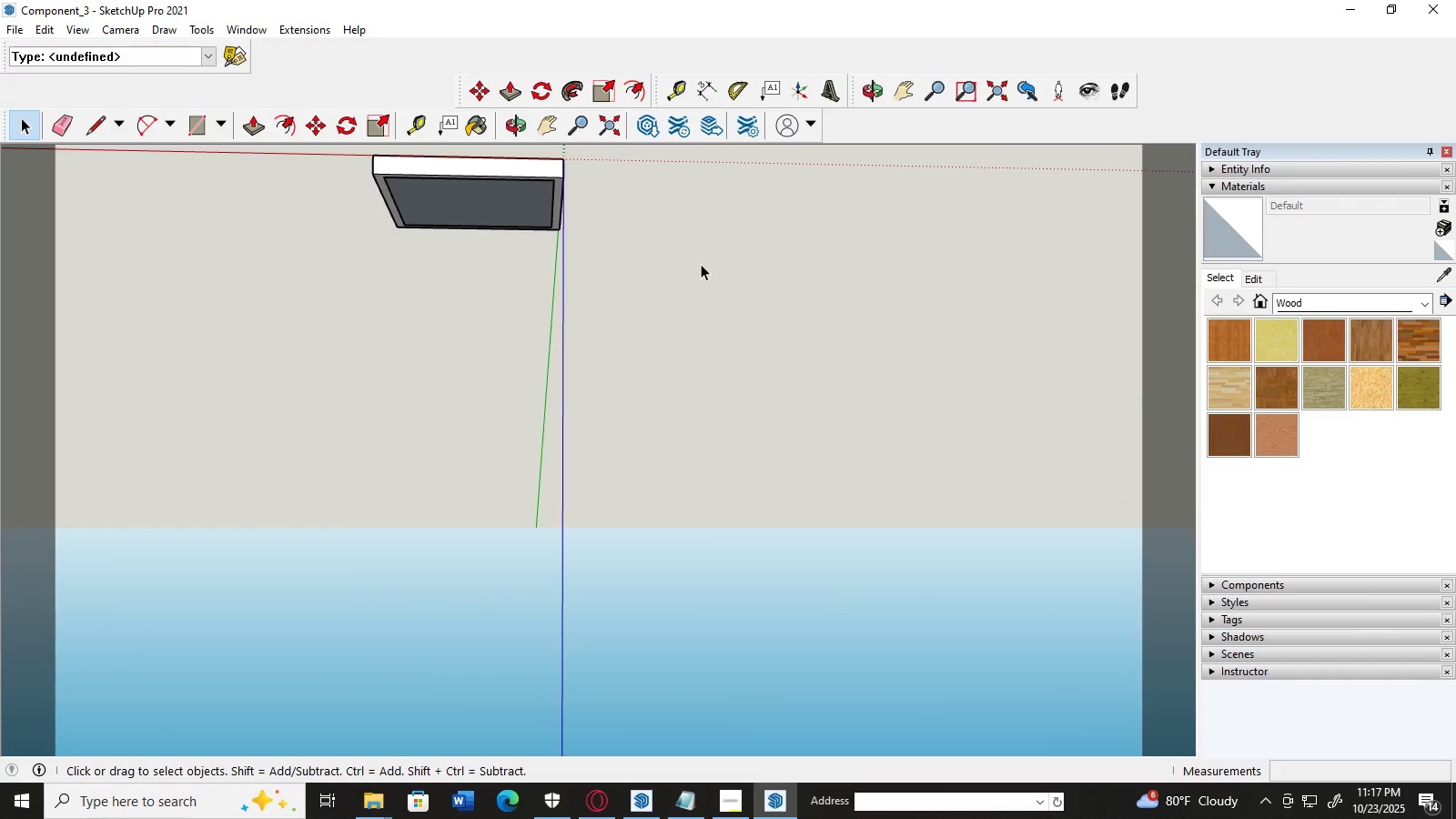 
key(H)
 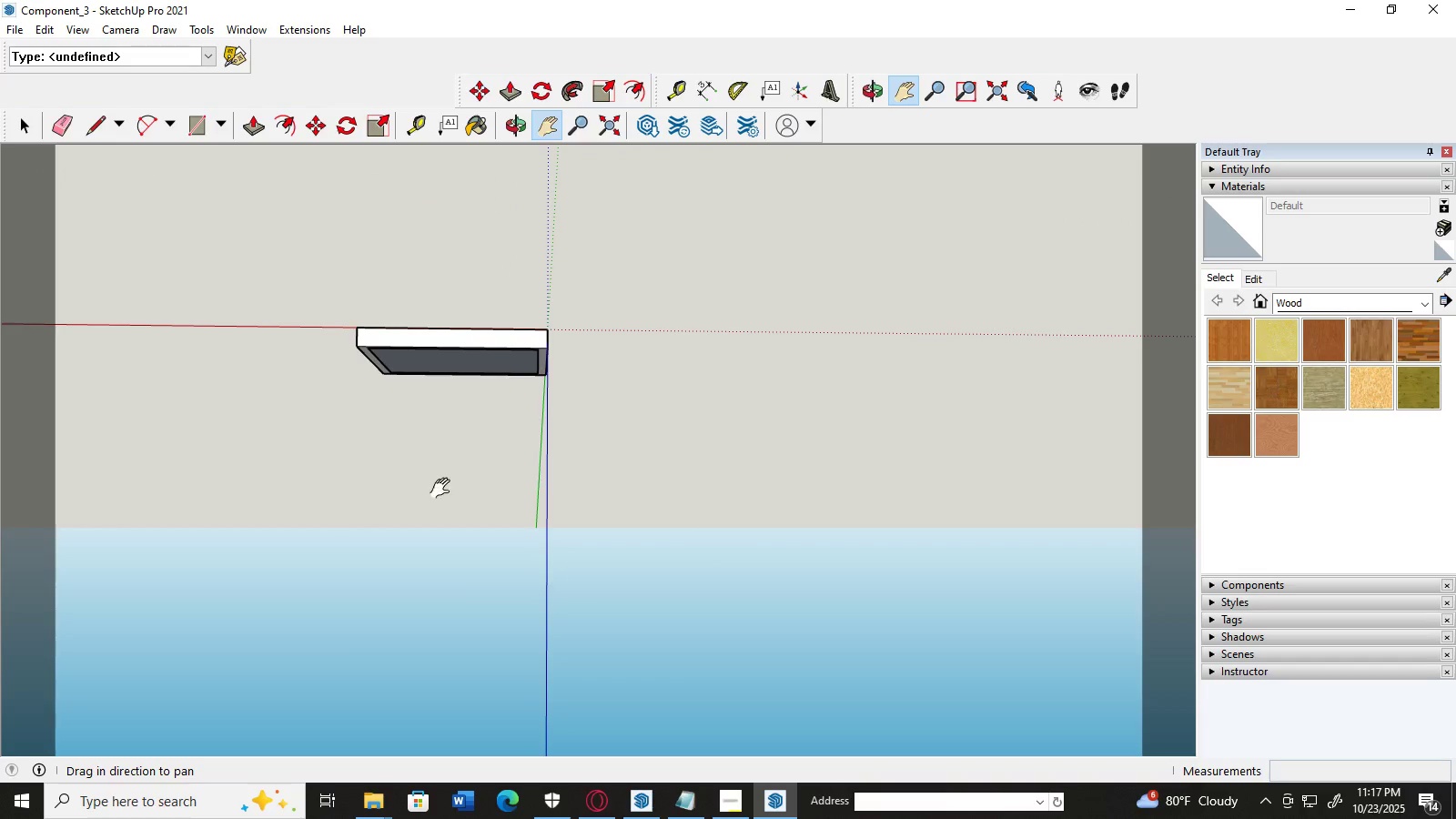 
left_click([18, 126])
 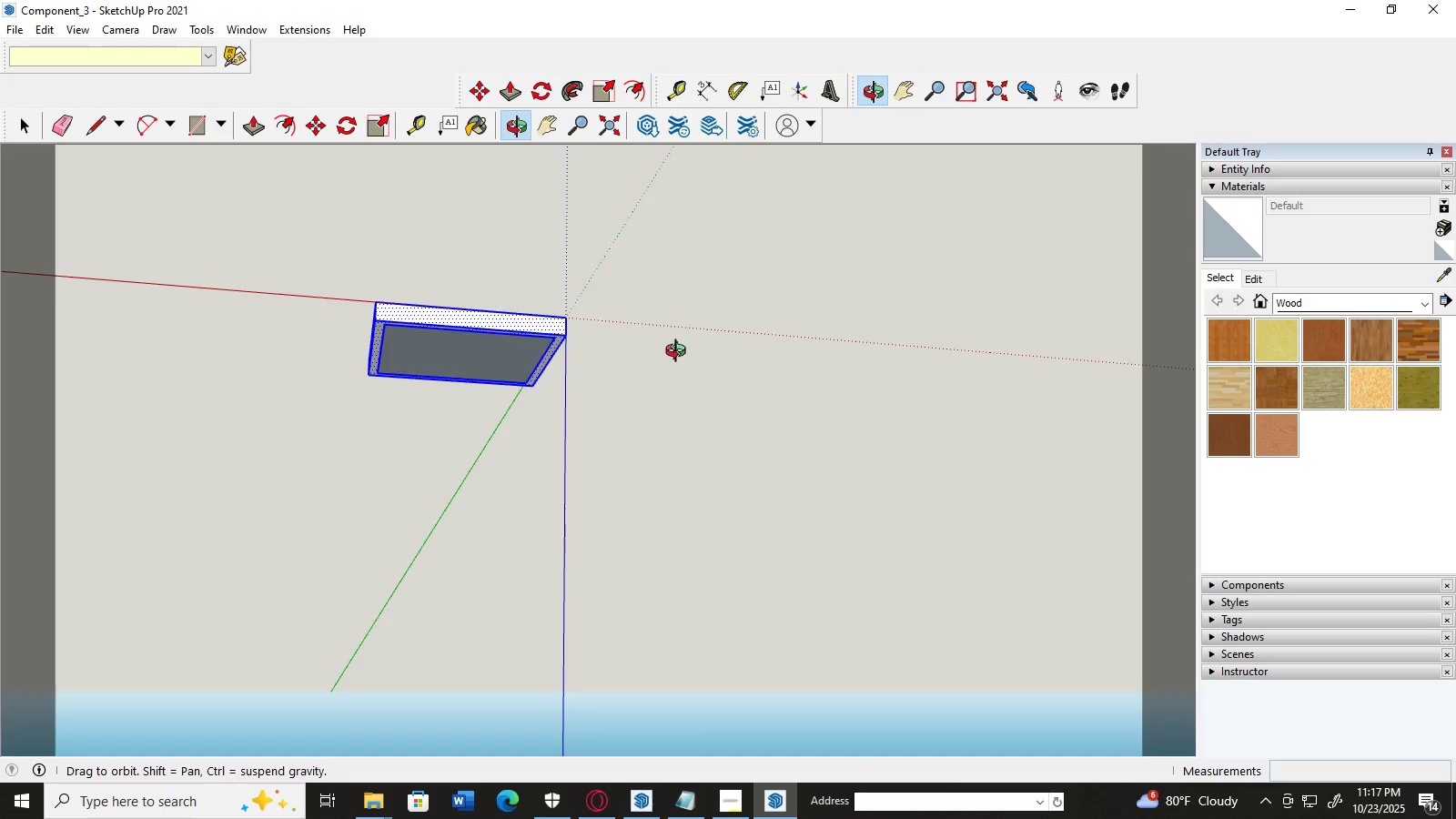 
scroll: coordinate [428, 458], scroll_direction: up, amount: 1.0
 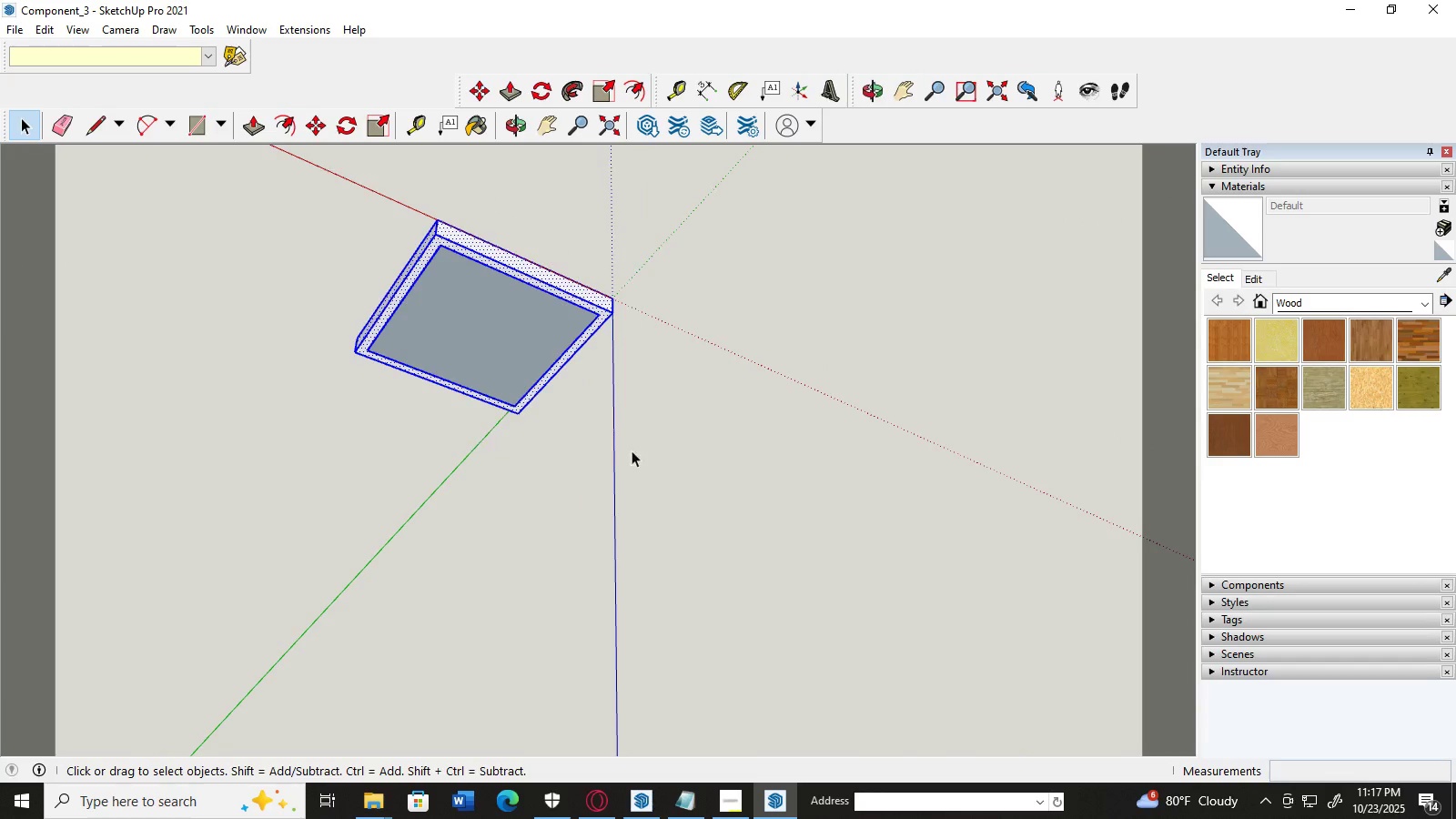 
right_click([508, 366])
 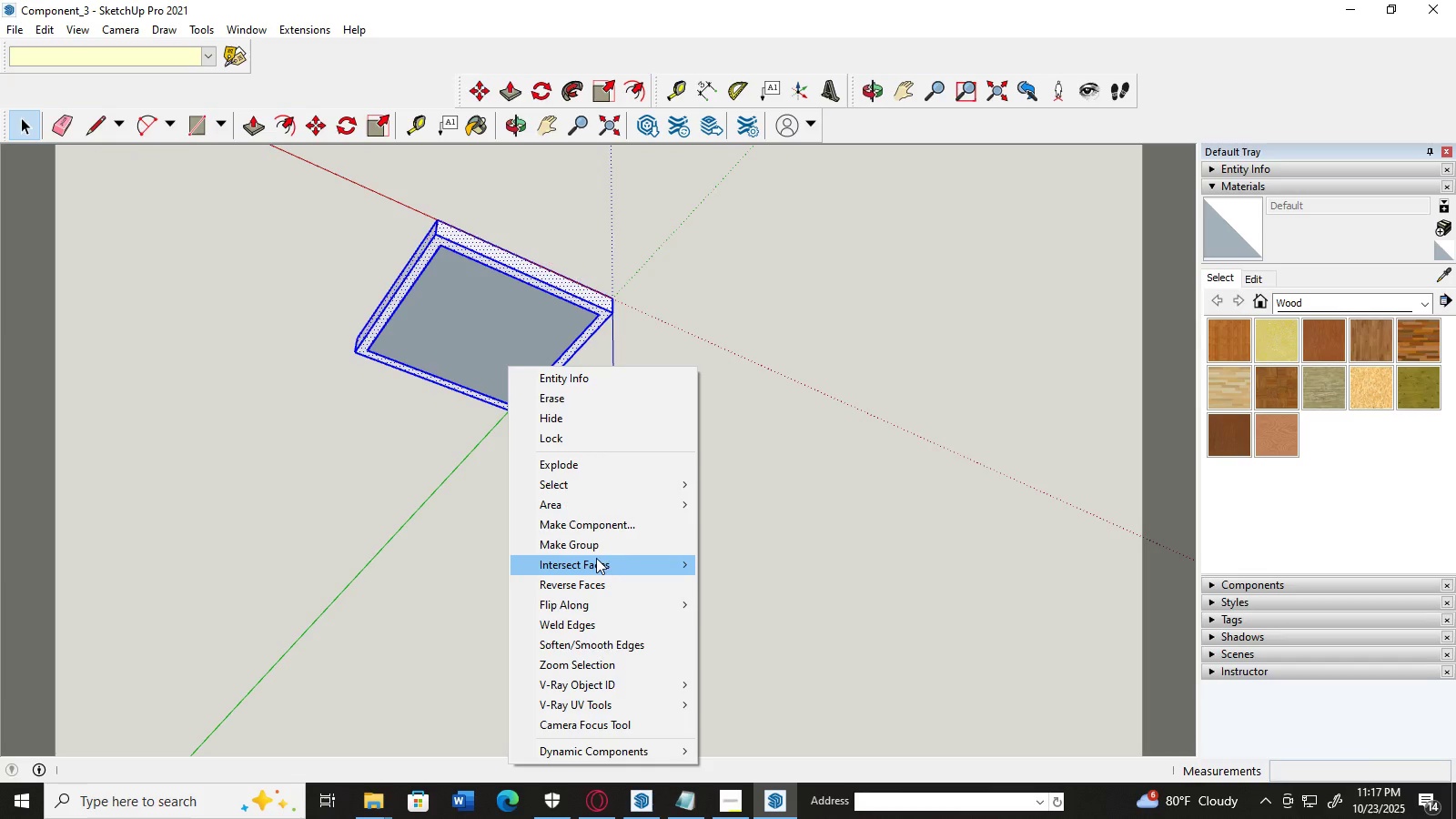 
left_click([599, 546])
 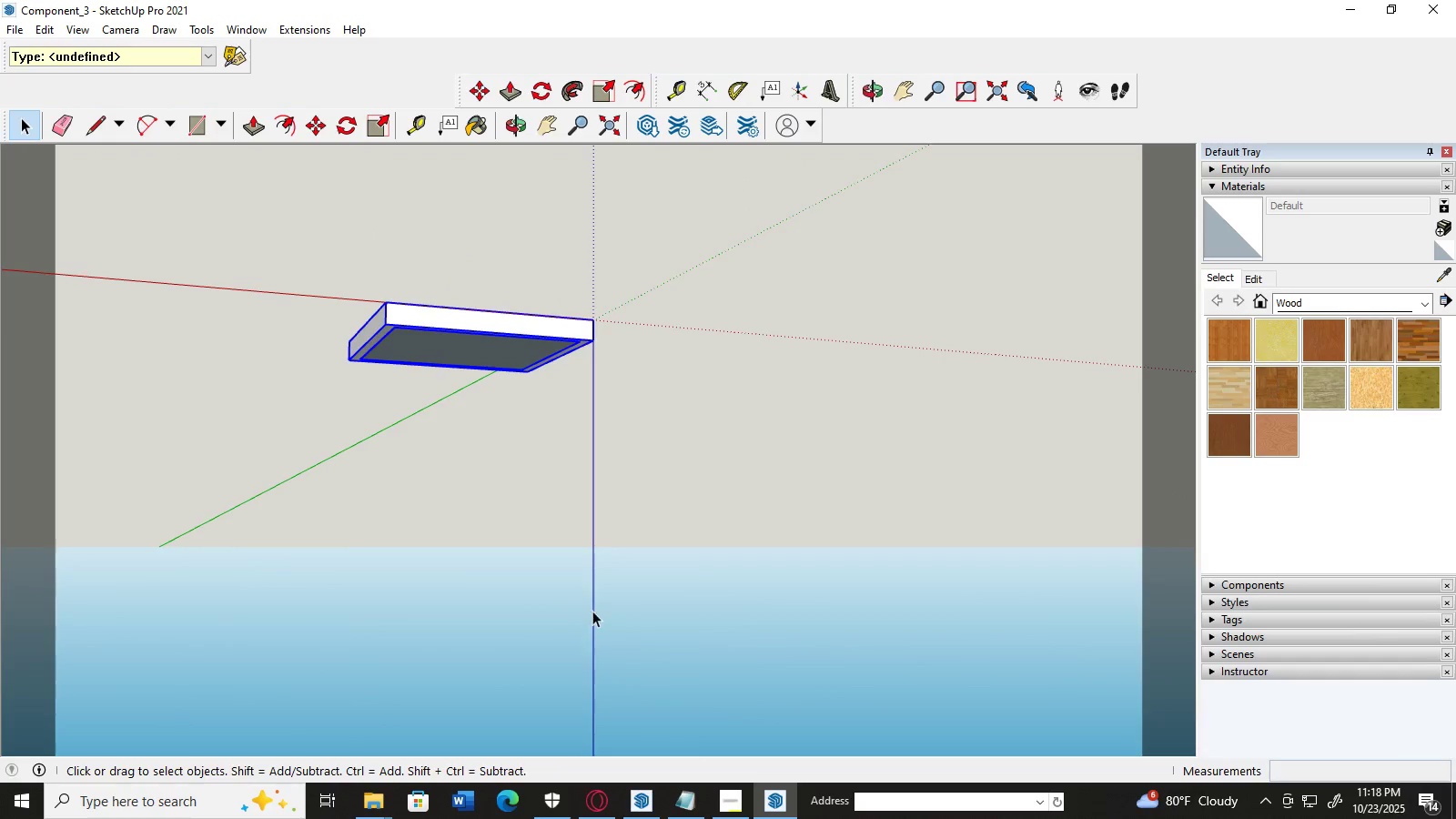 
key(Control+C)
 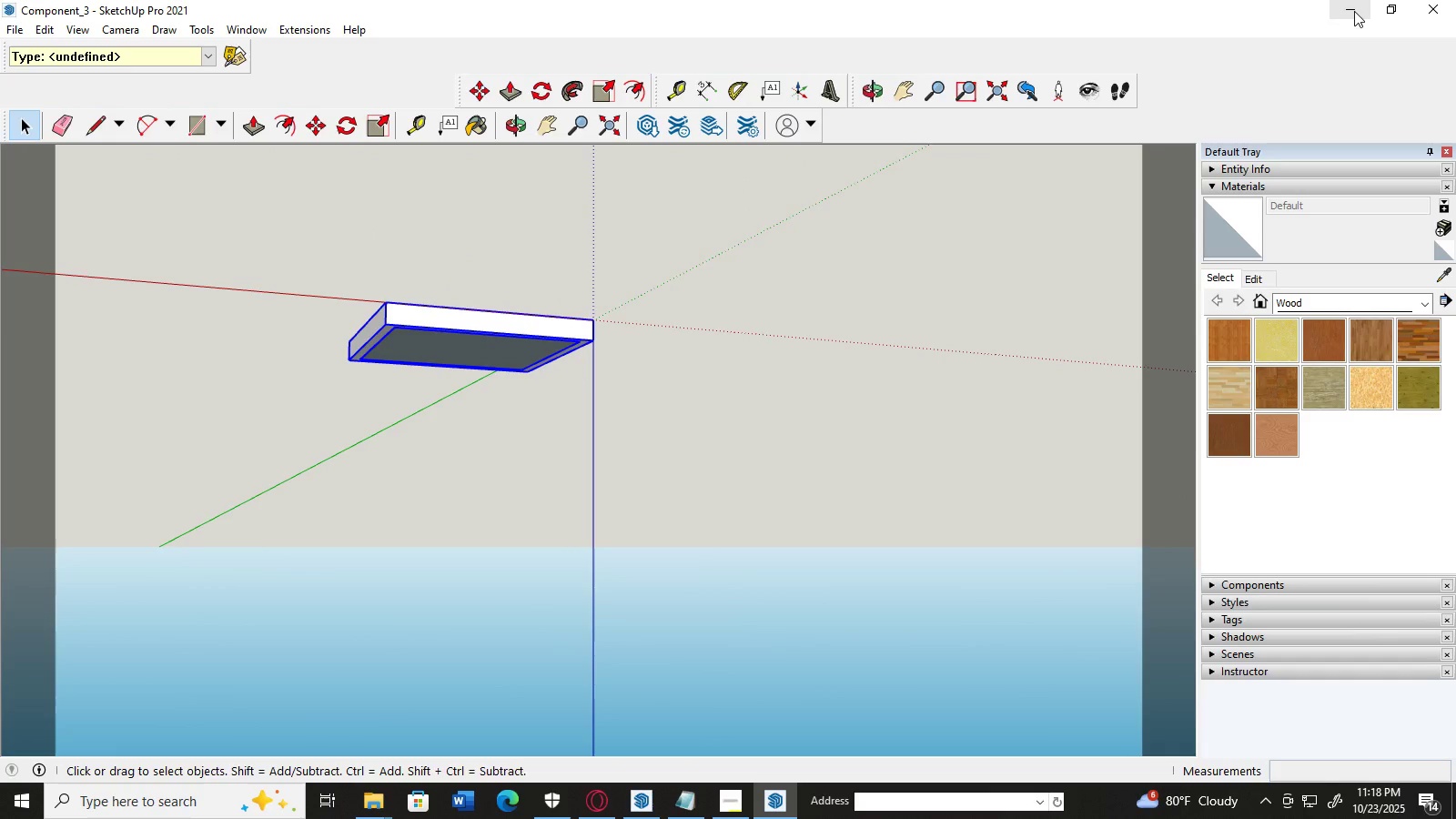 
left_click([1347, 14])
 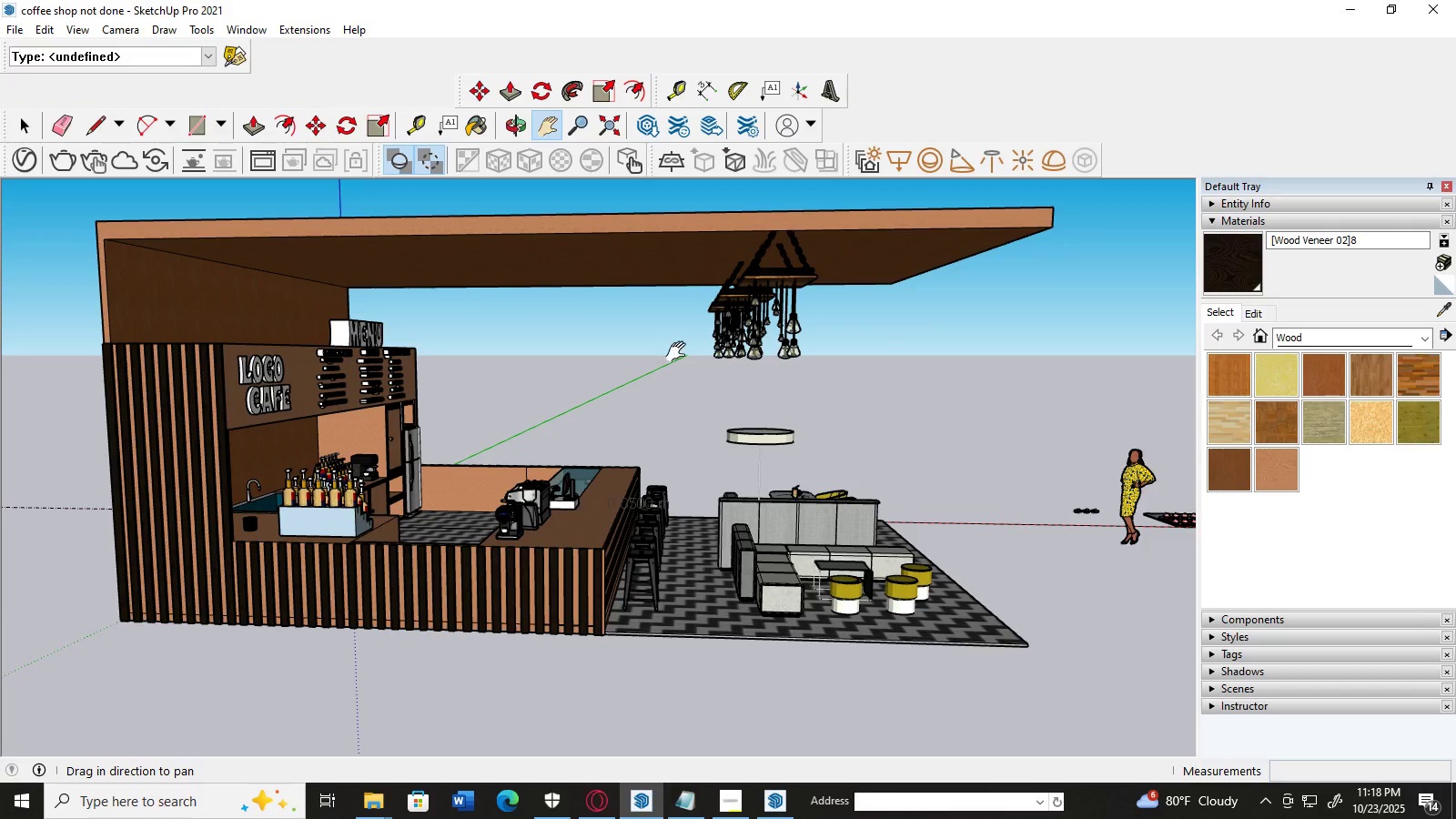 
scroll: coordinate [680, 353], scroll_direction: down, amount: 2.0
 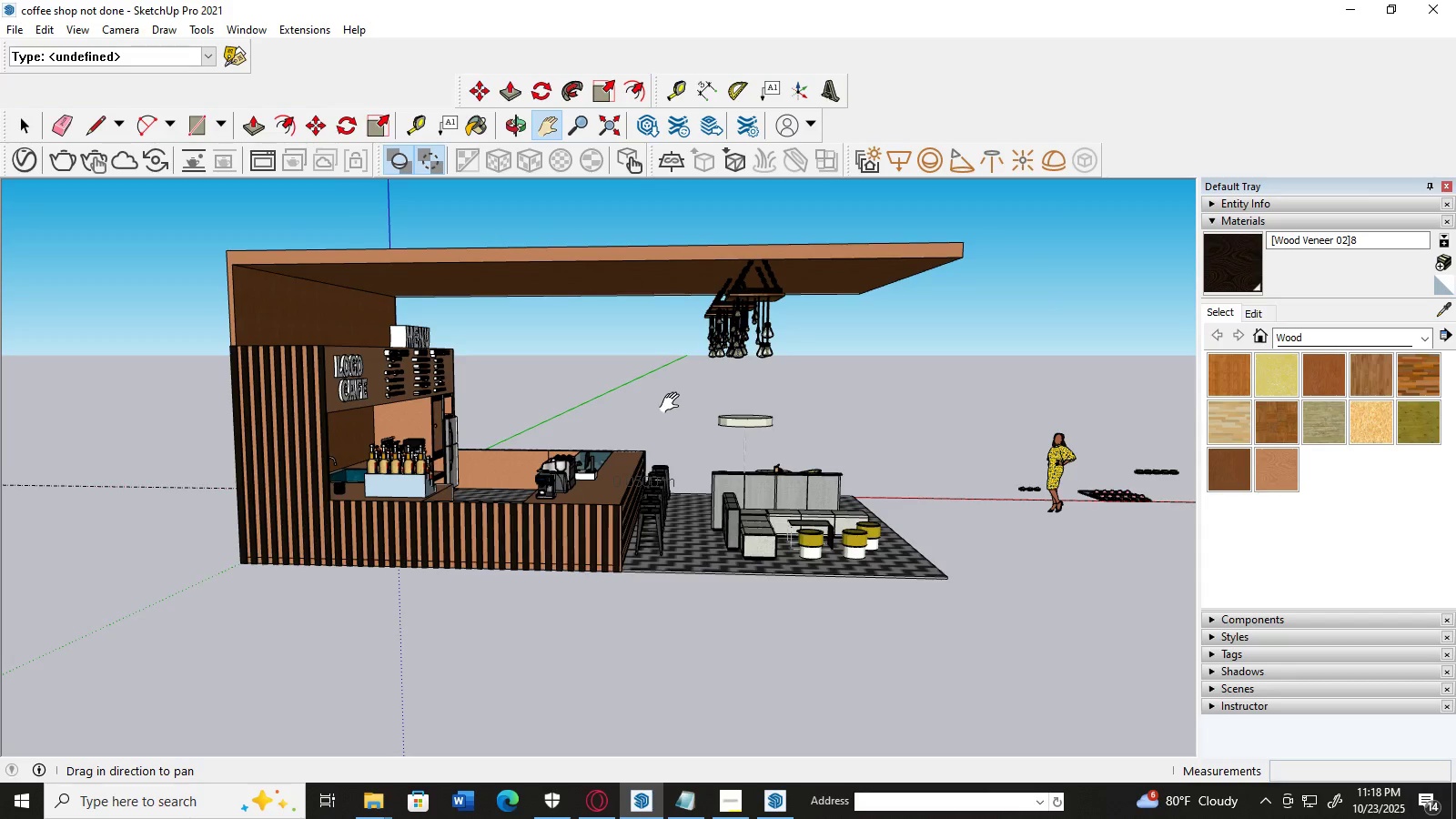 
key(Control+V)
 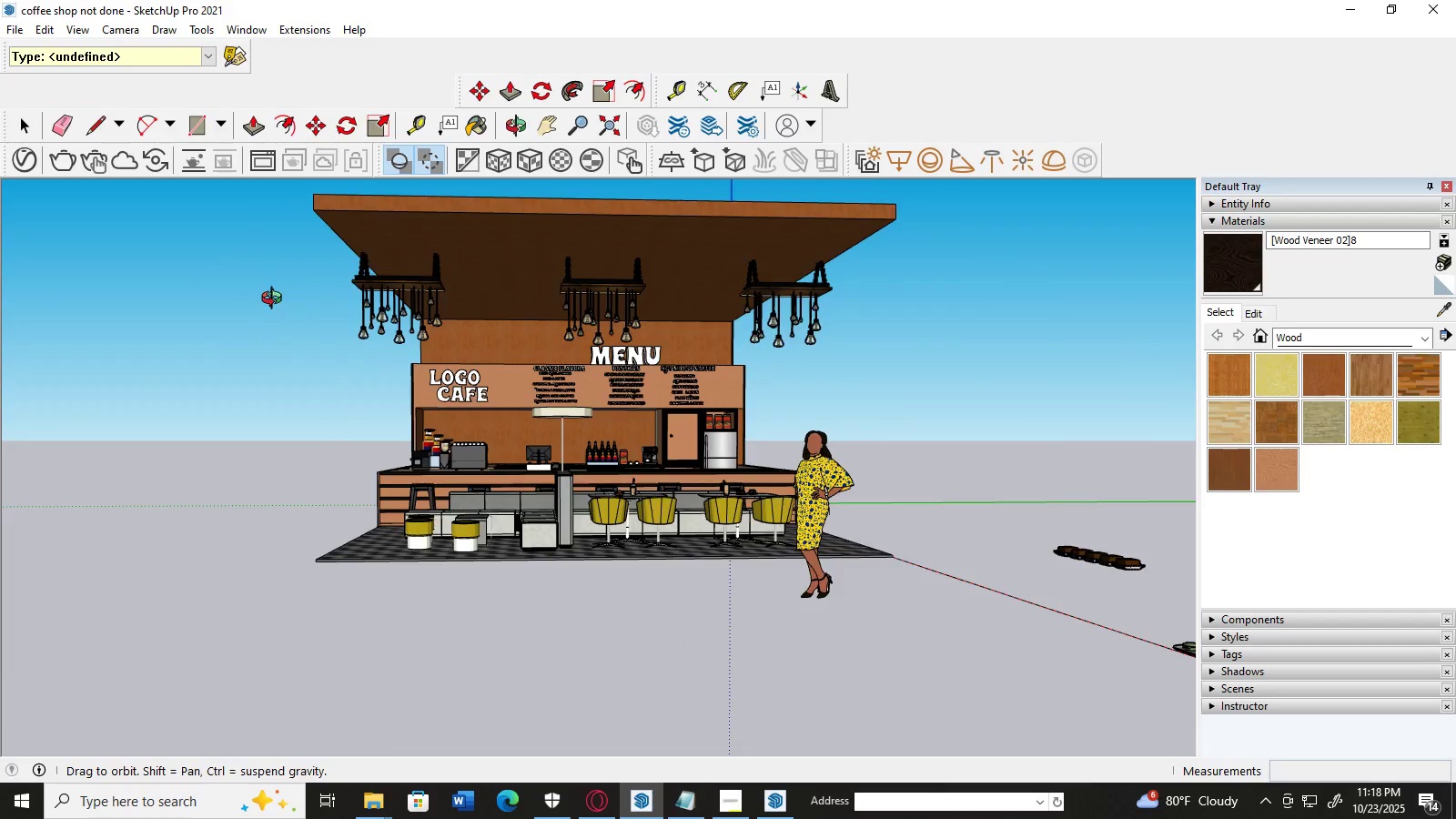 
scroll: coordinate [129, 500], scroll_direction: up, amount: 15.0
 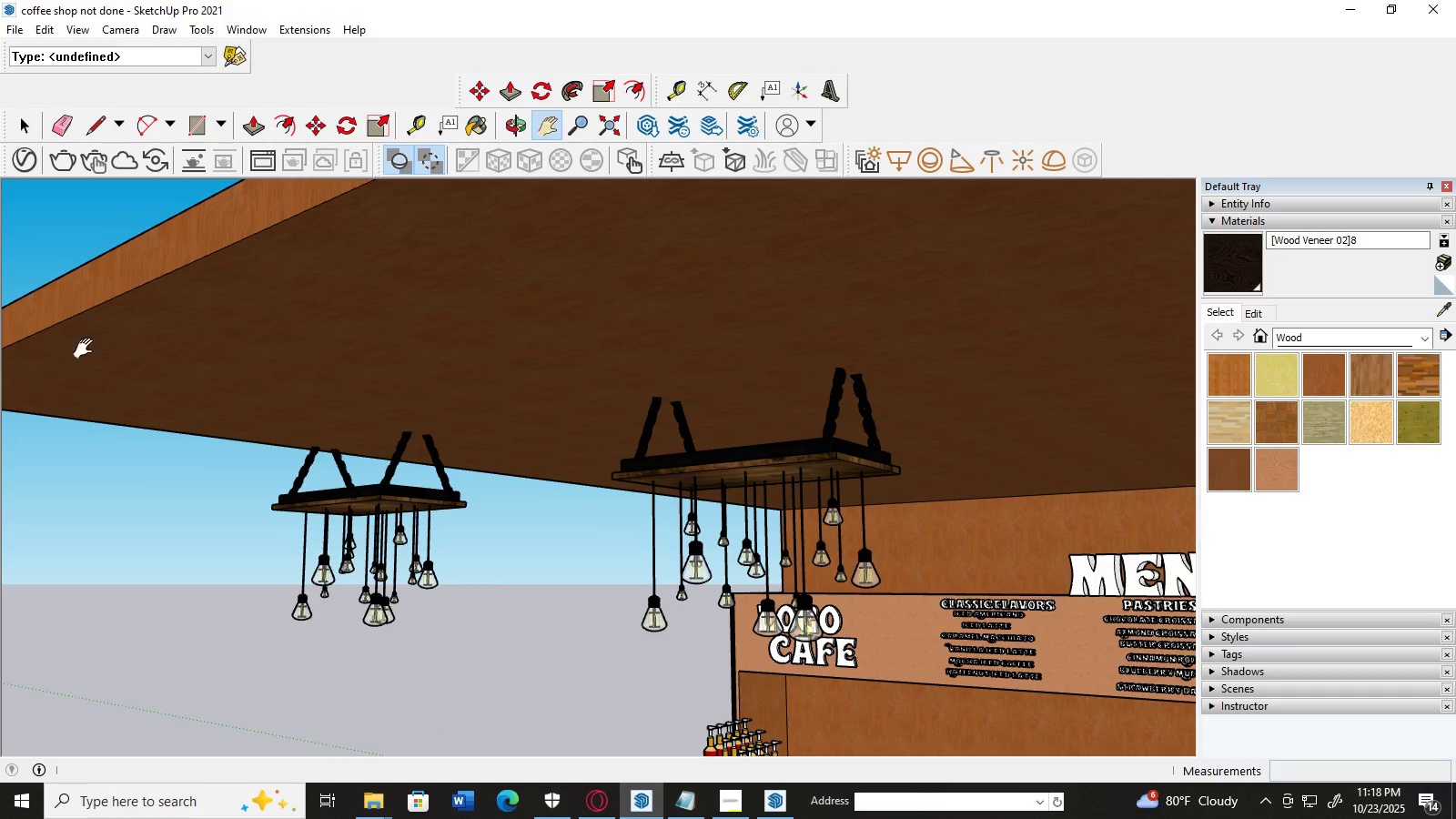 
scroll: coordinate [91, 354], scroll_direction: down, amount: 3.0
 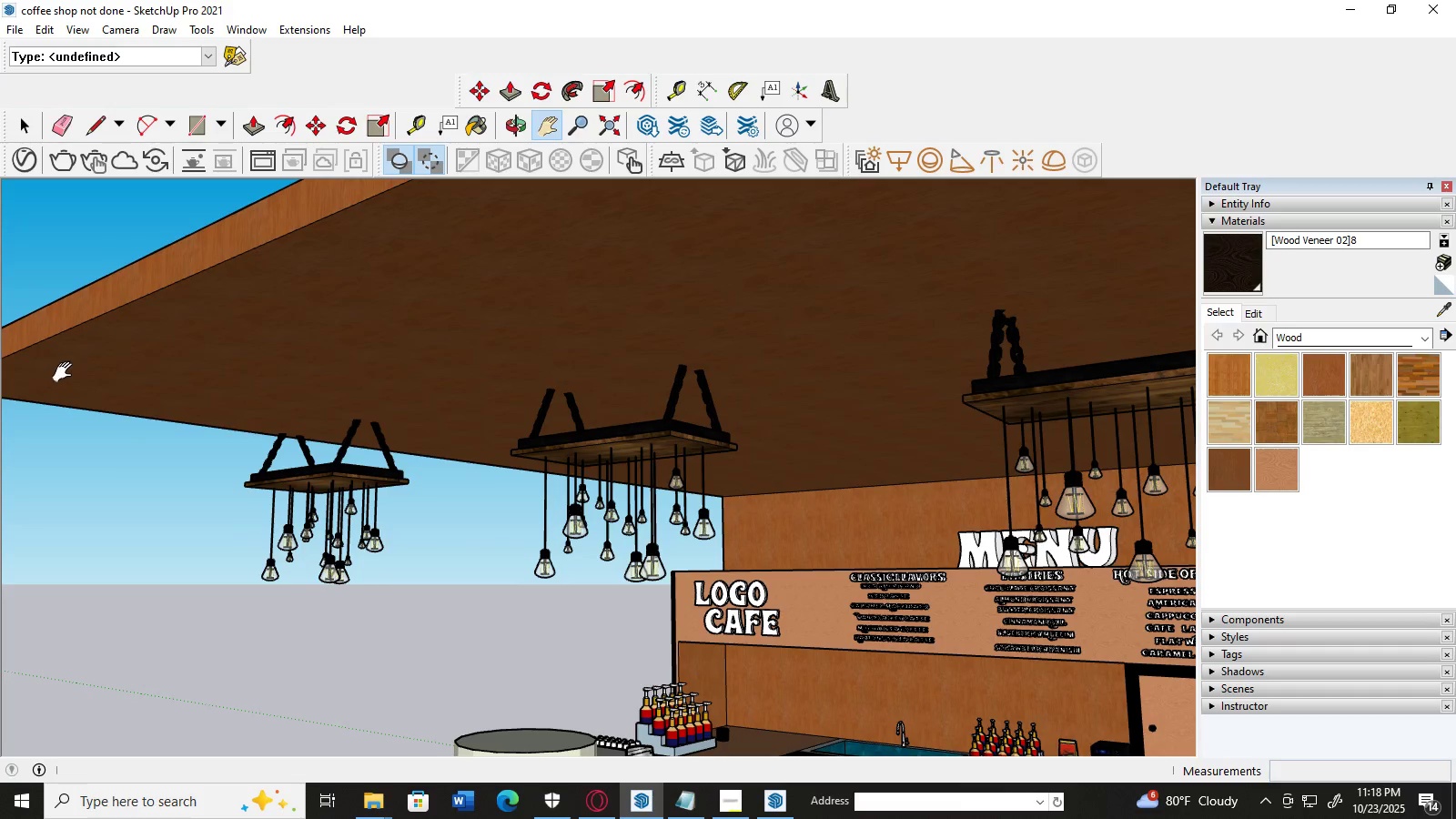 
key(H)
 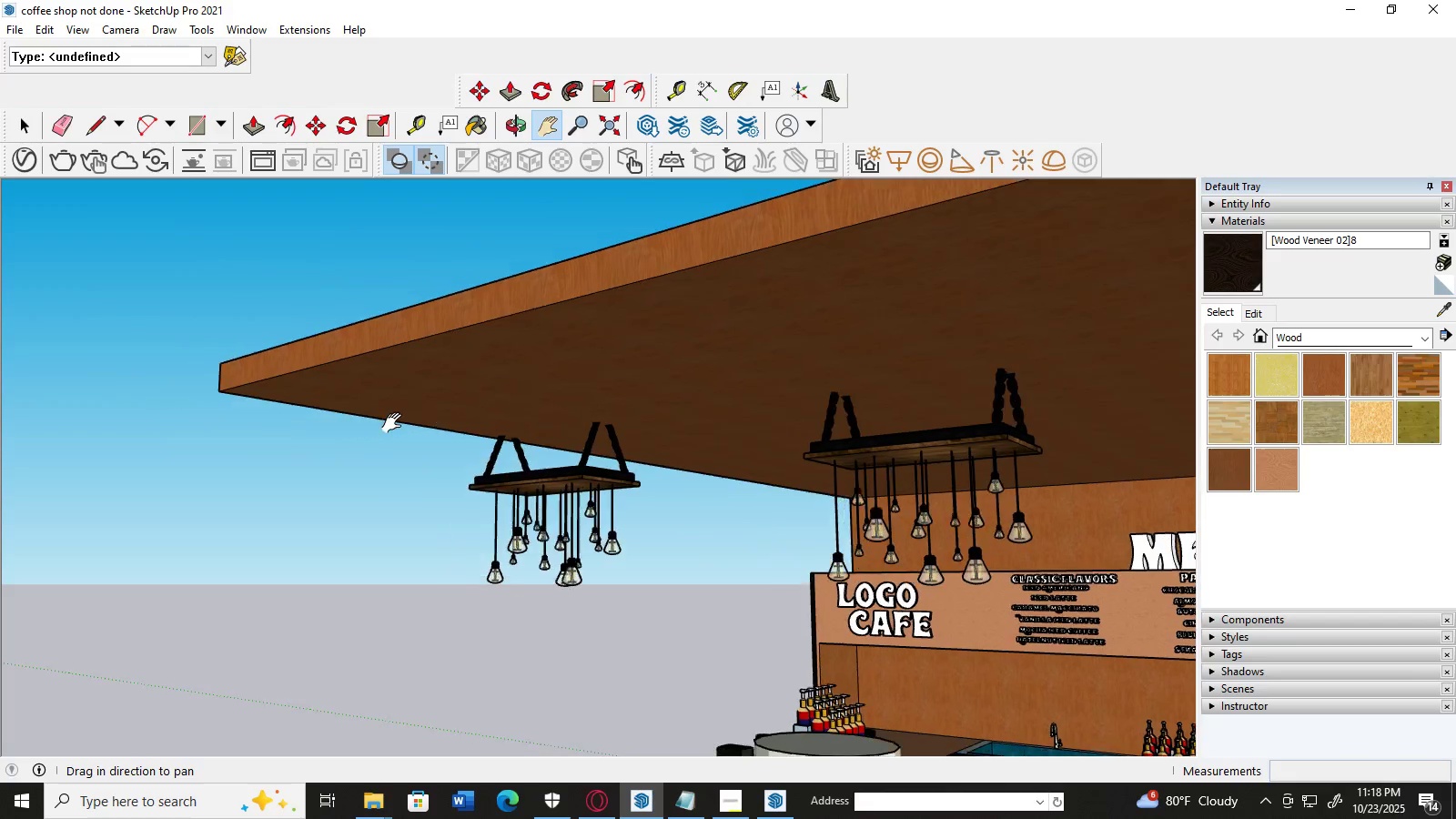 
key(Control+V)
 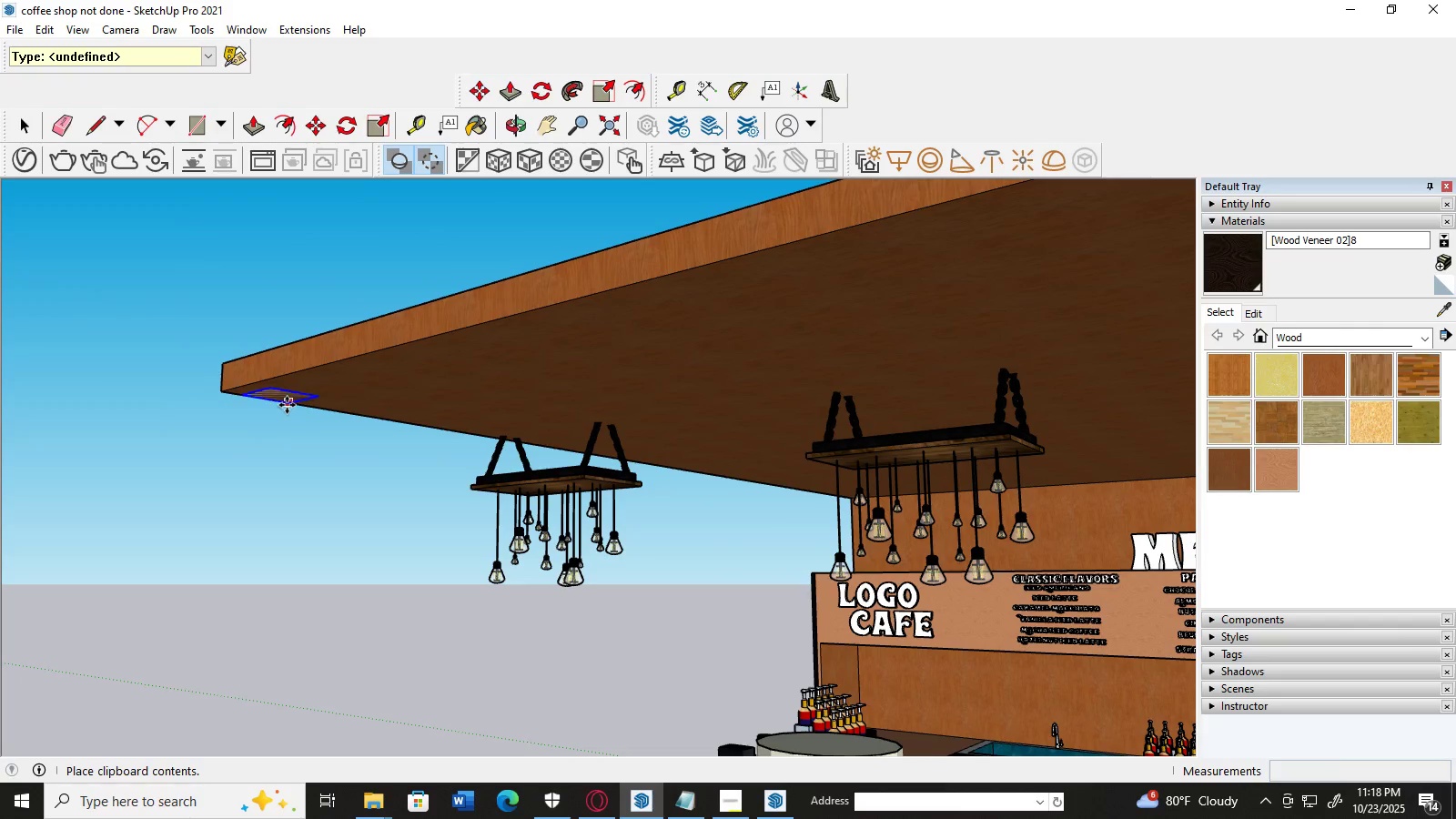 
wait(13.24)
 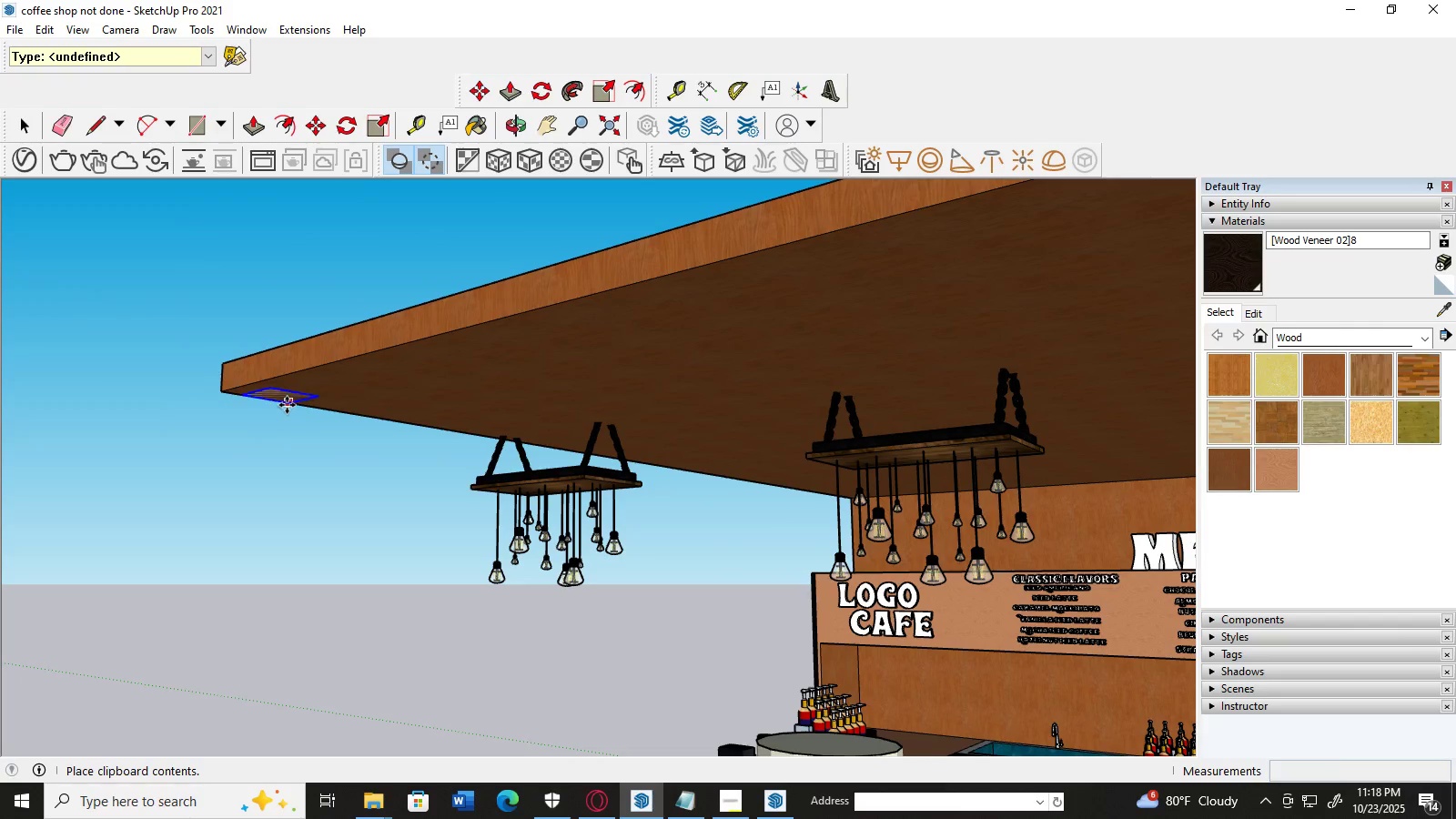 
left_click([301, 398])
 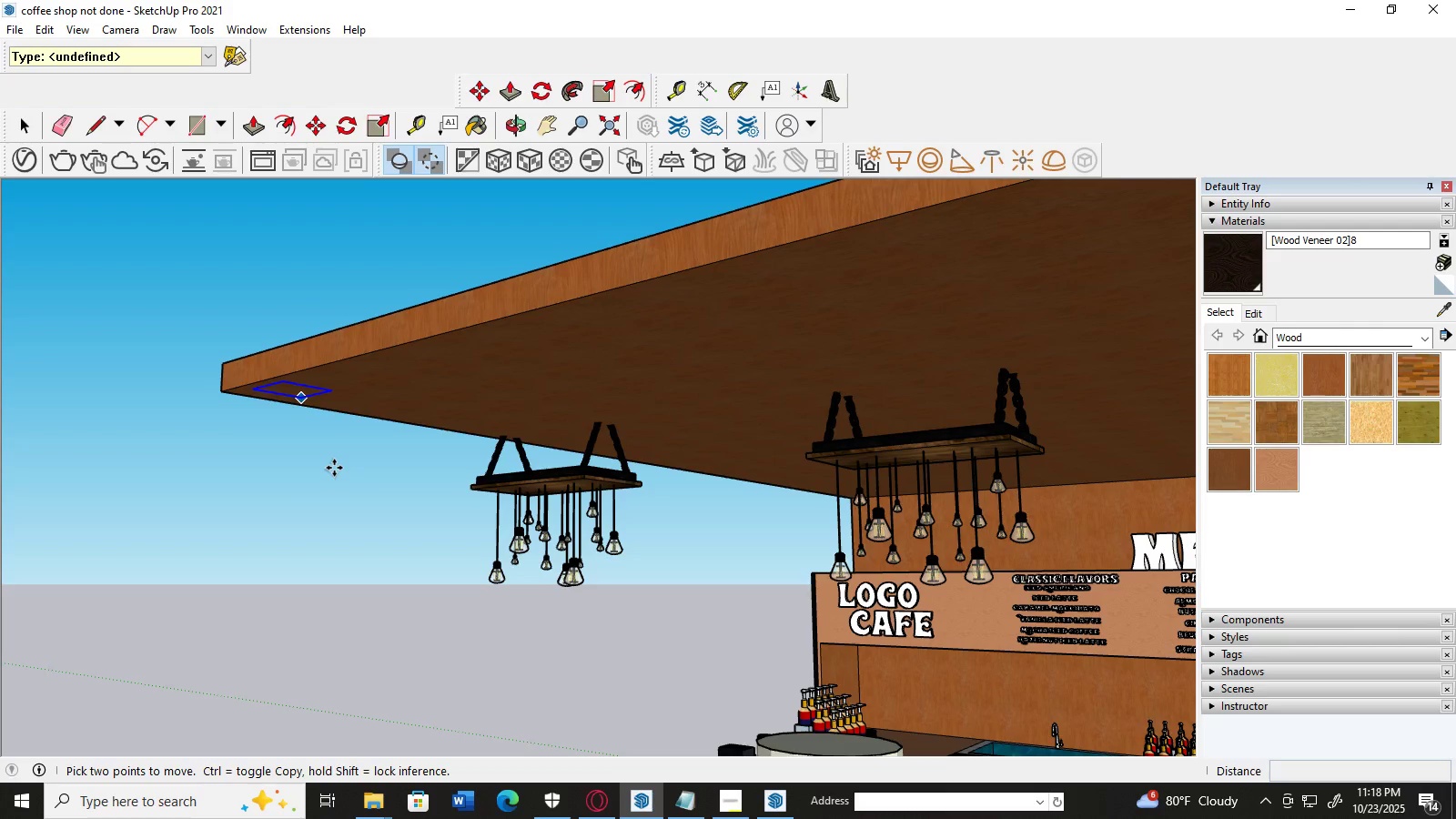 
scroll: coordinate [334, 468], scroll_direction: up, amount: 1.0
 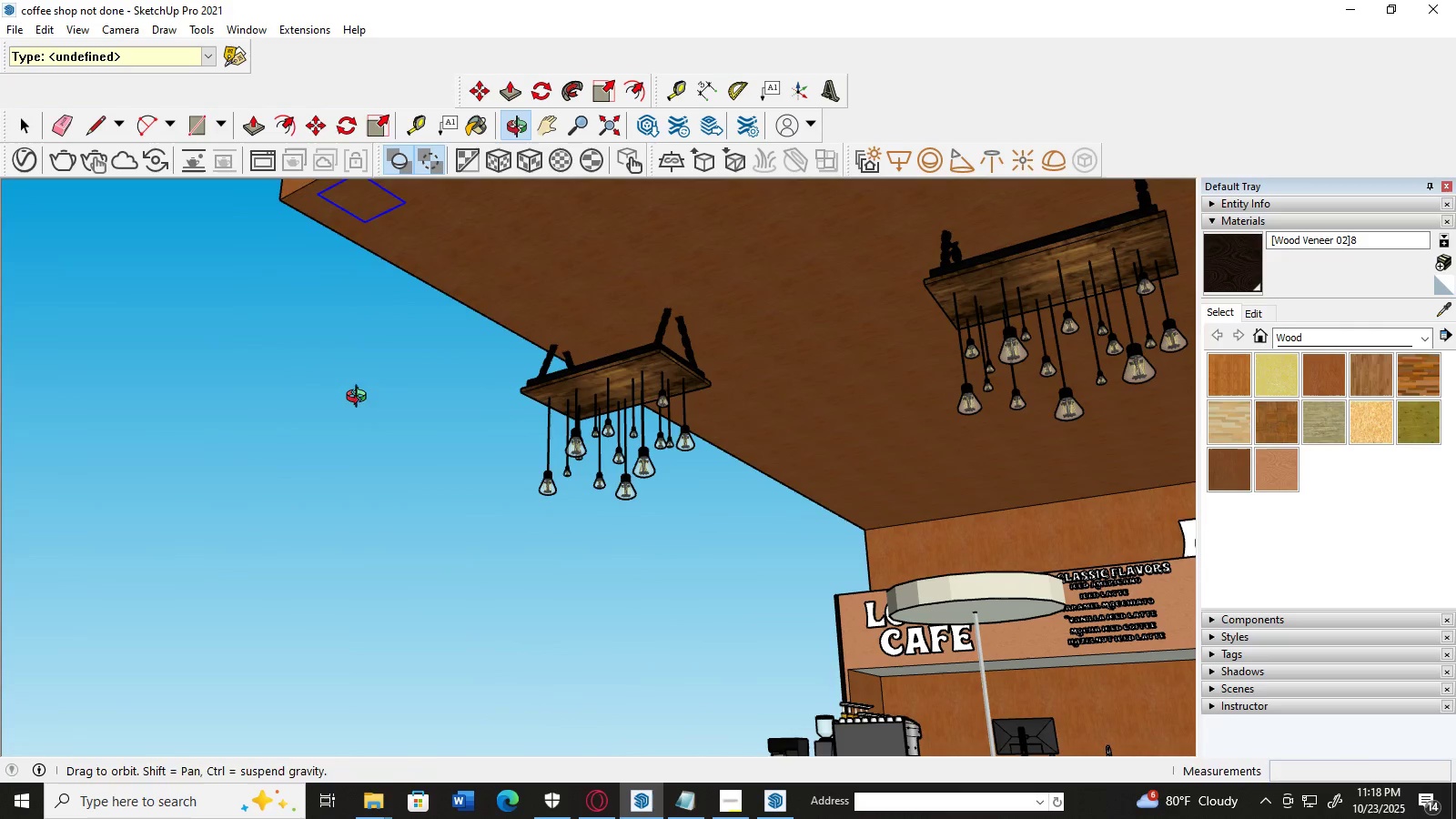 
scroll: coordinate [341, 365], scroll_direction: down, amount: 18.0
 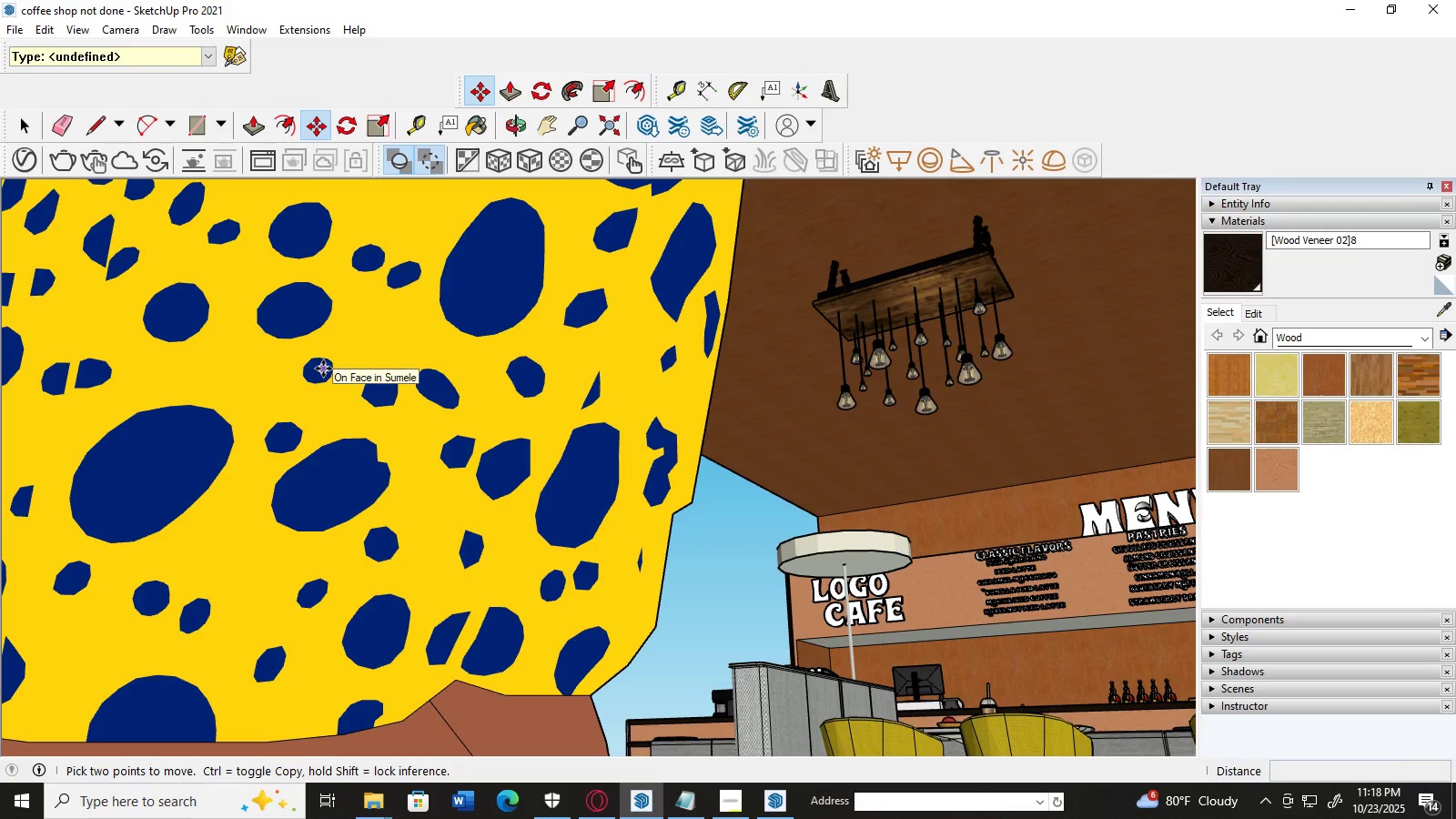 
key(H)
 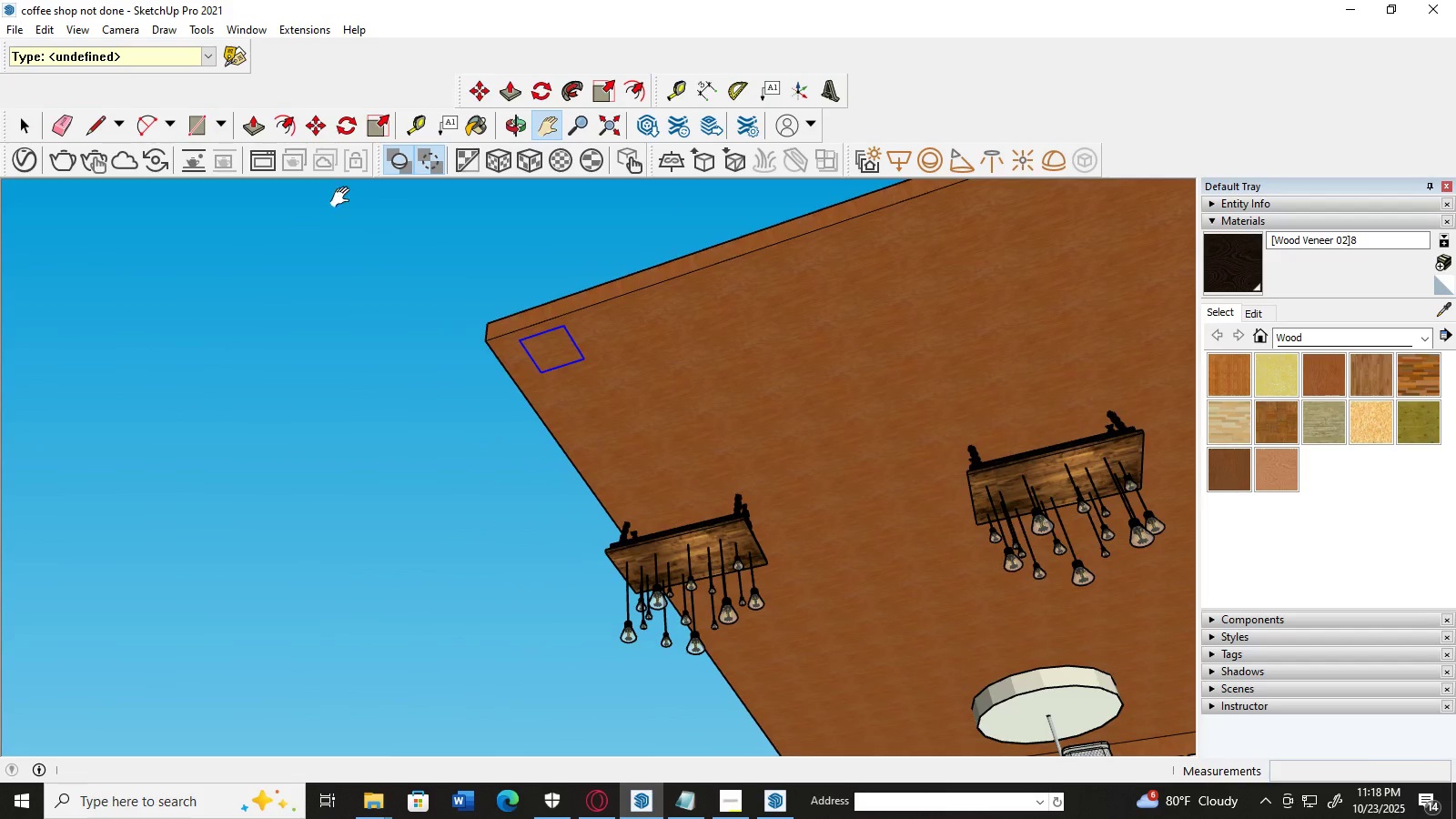 
wait(6.54)
 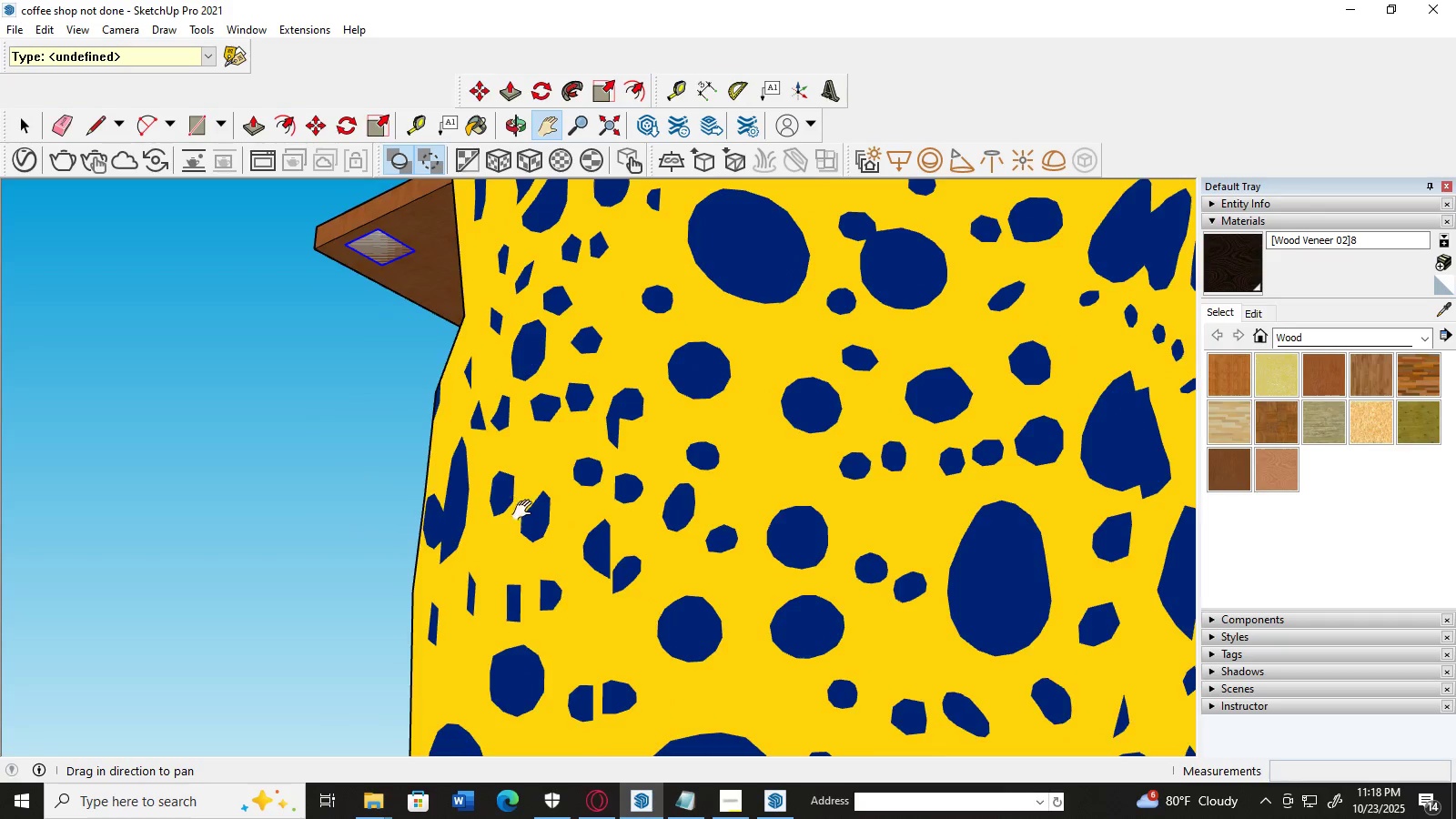 
left_click([303, 129])
 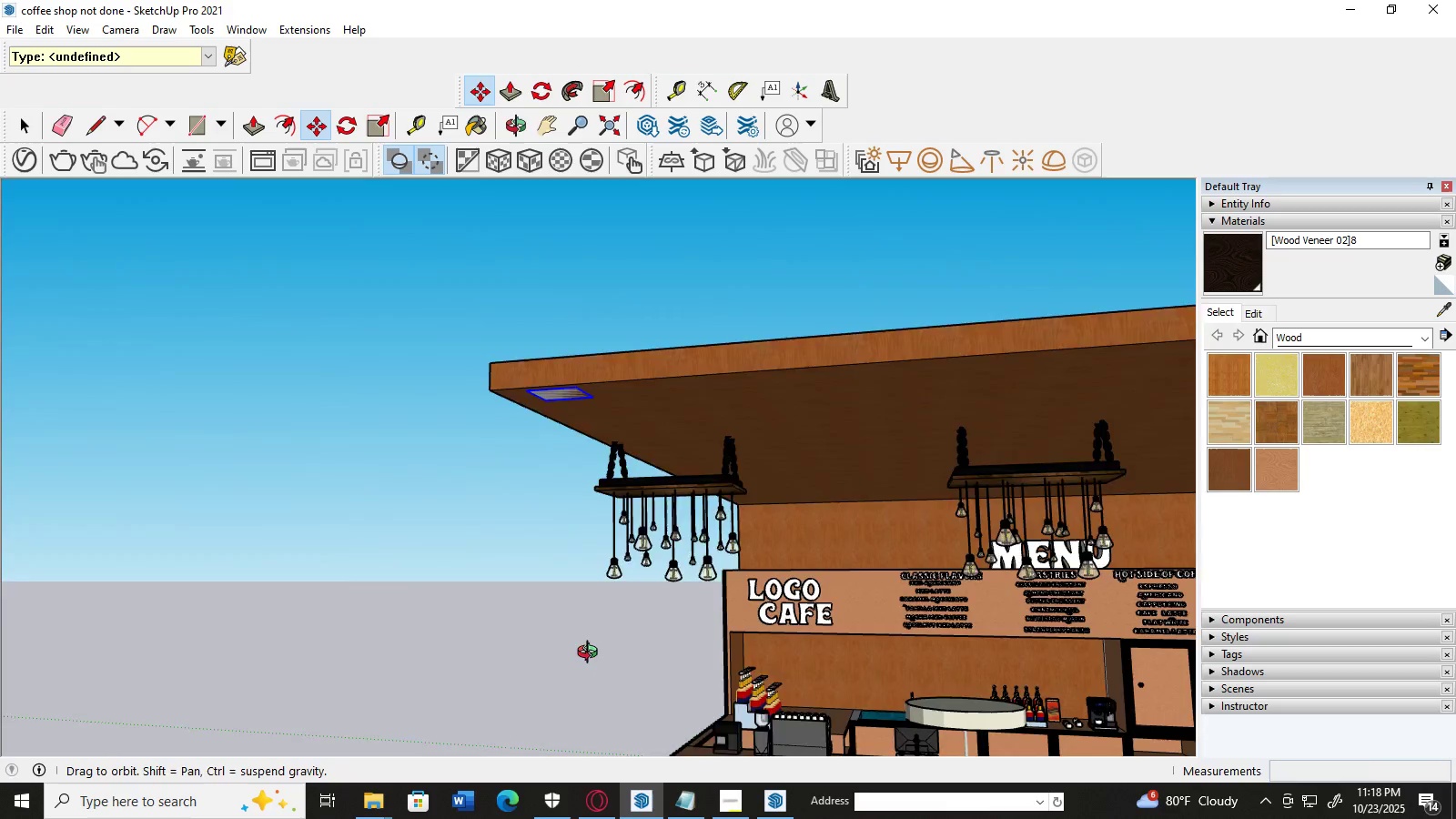 
scroll: coordinate [562, 455], scroll_direction: up, amount: 5.0
 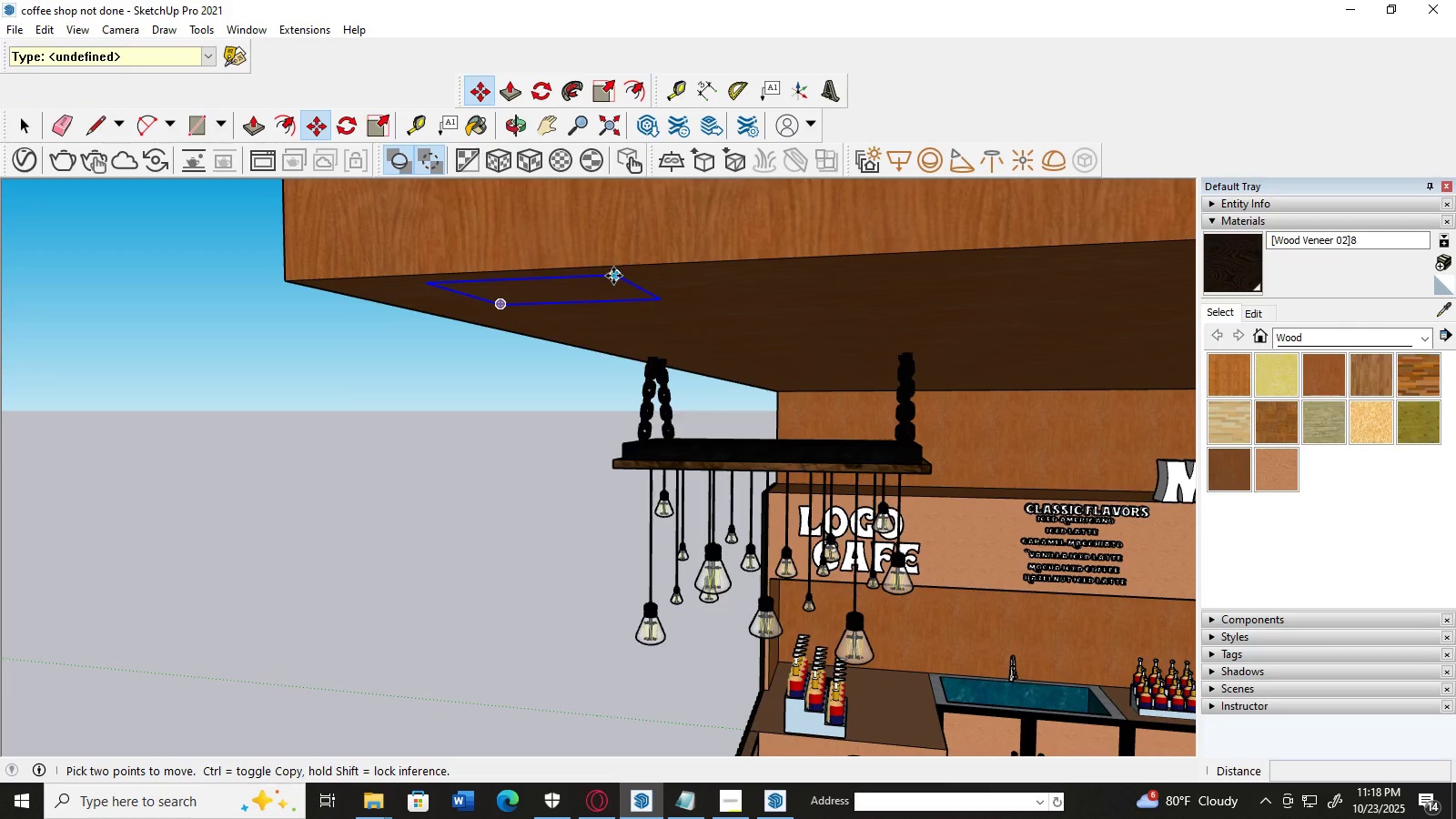 
left_click([614, 276])
 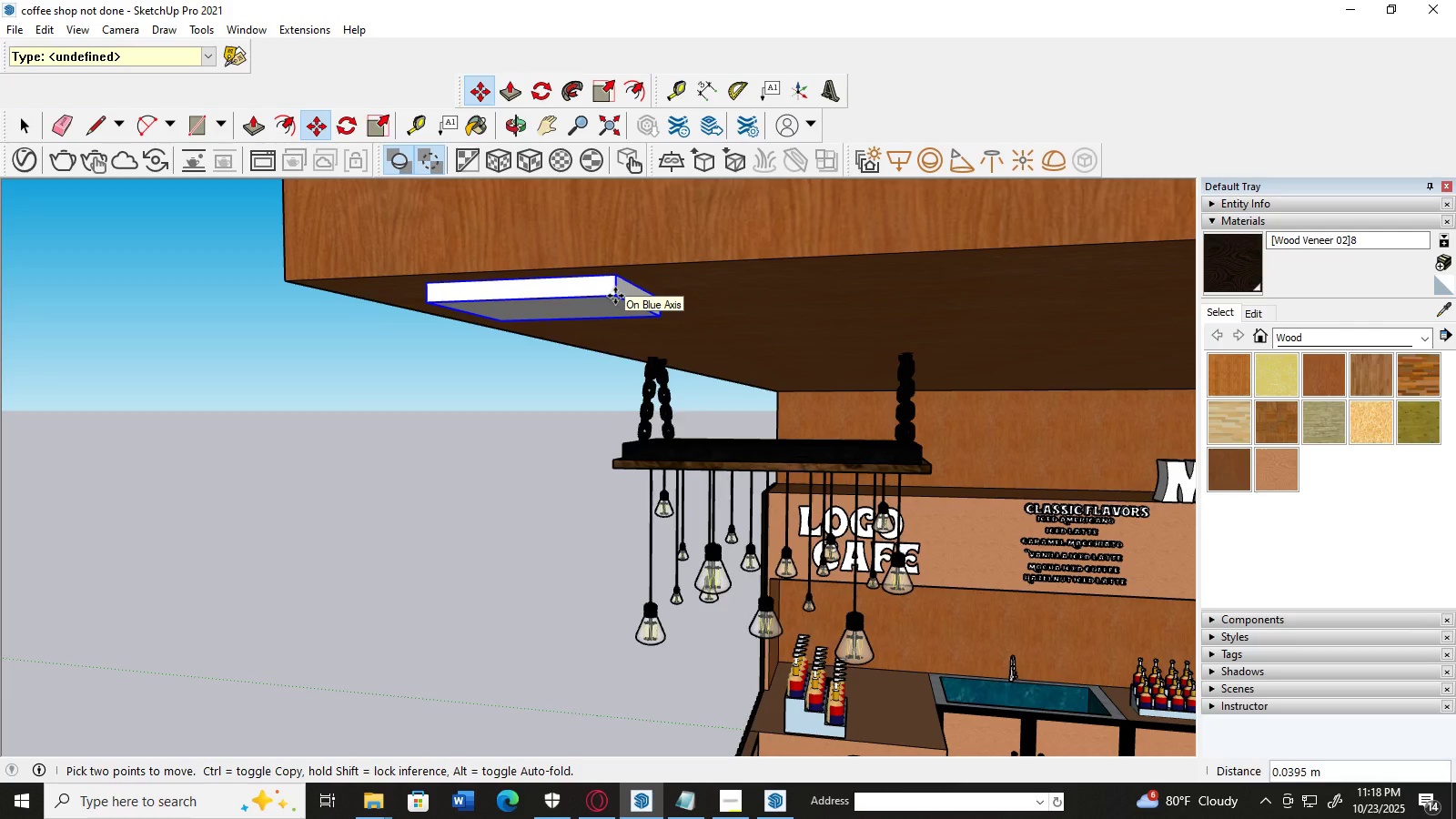 
wait(7.42)
 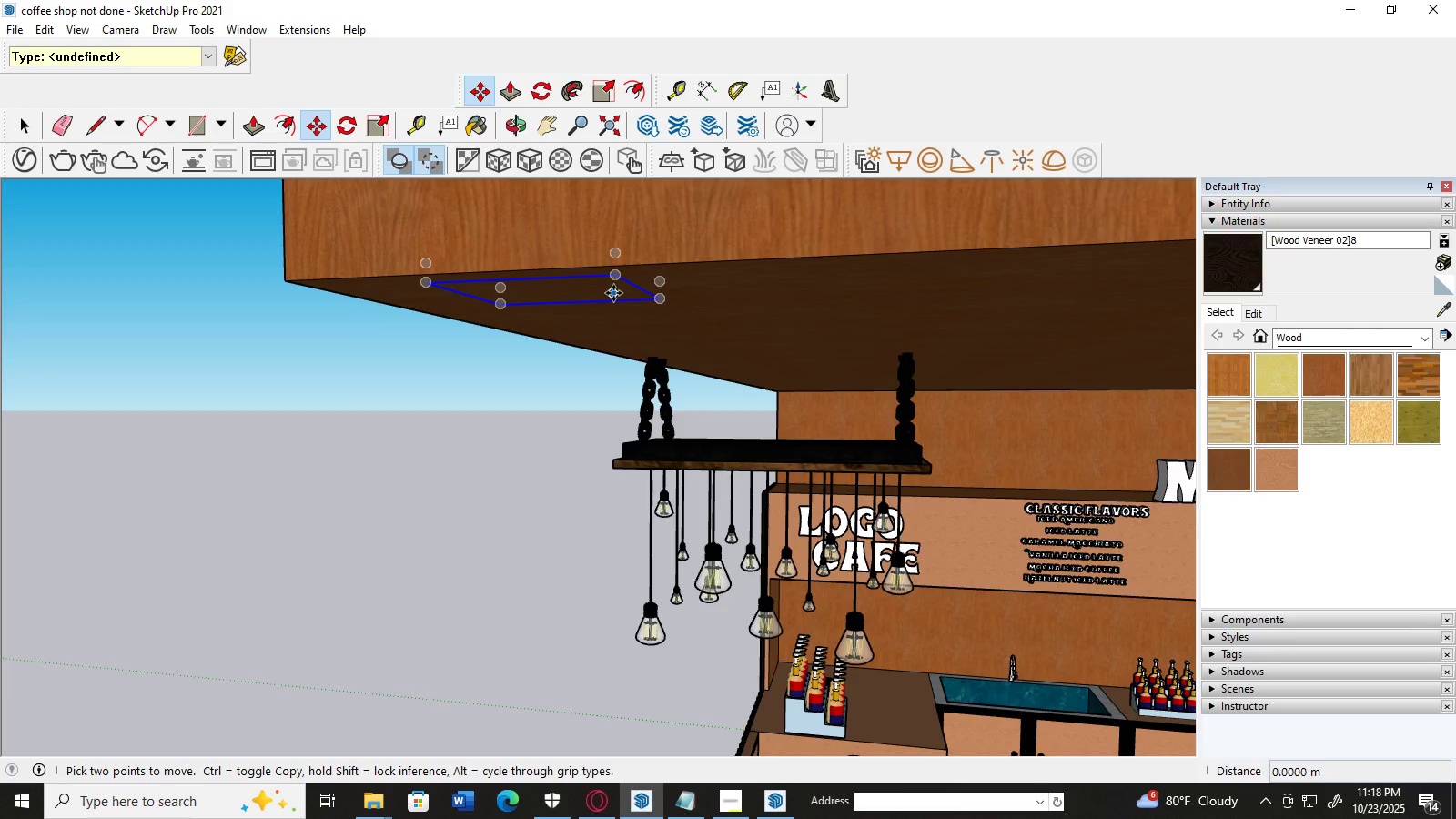 
double_click([217, 371])
 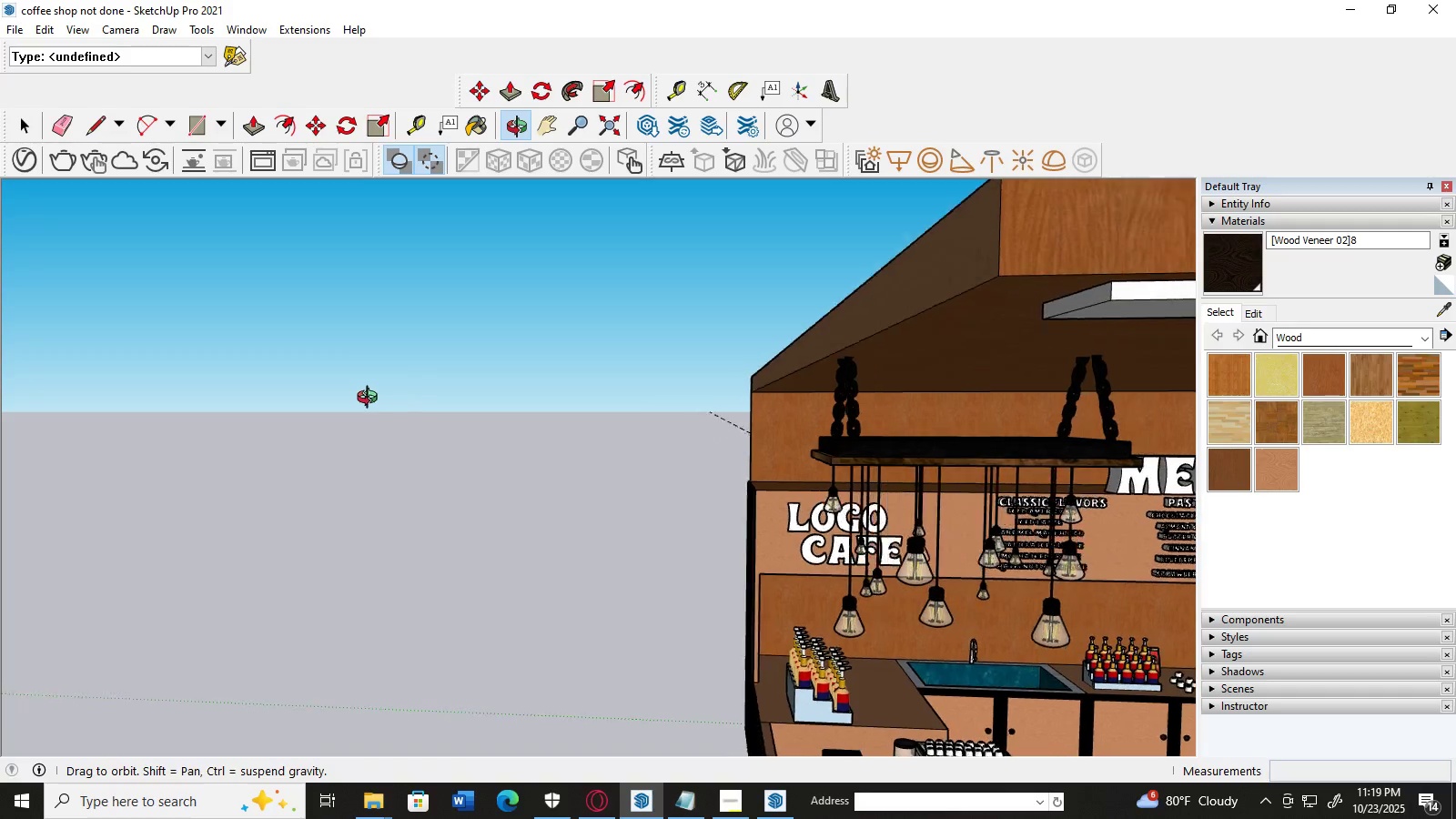 
scroll: coordinate [375, 375], scroll_direction: up, amount: 2.0
 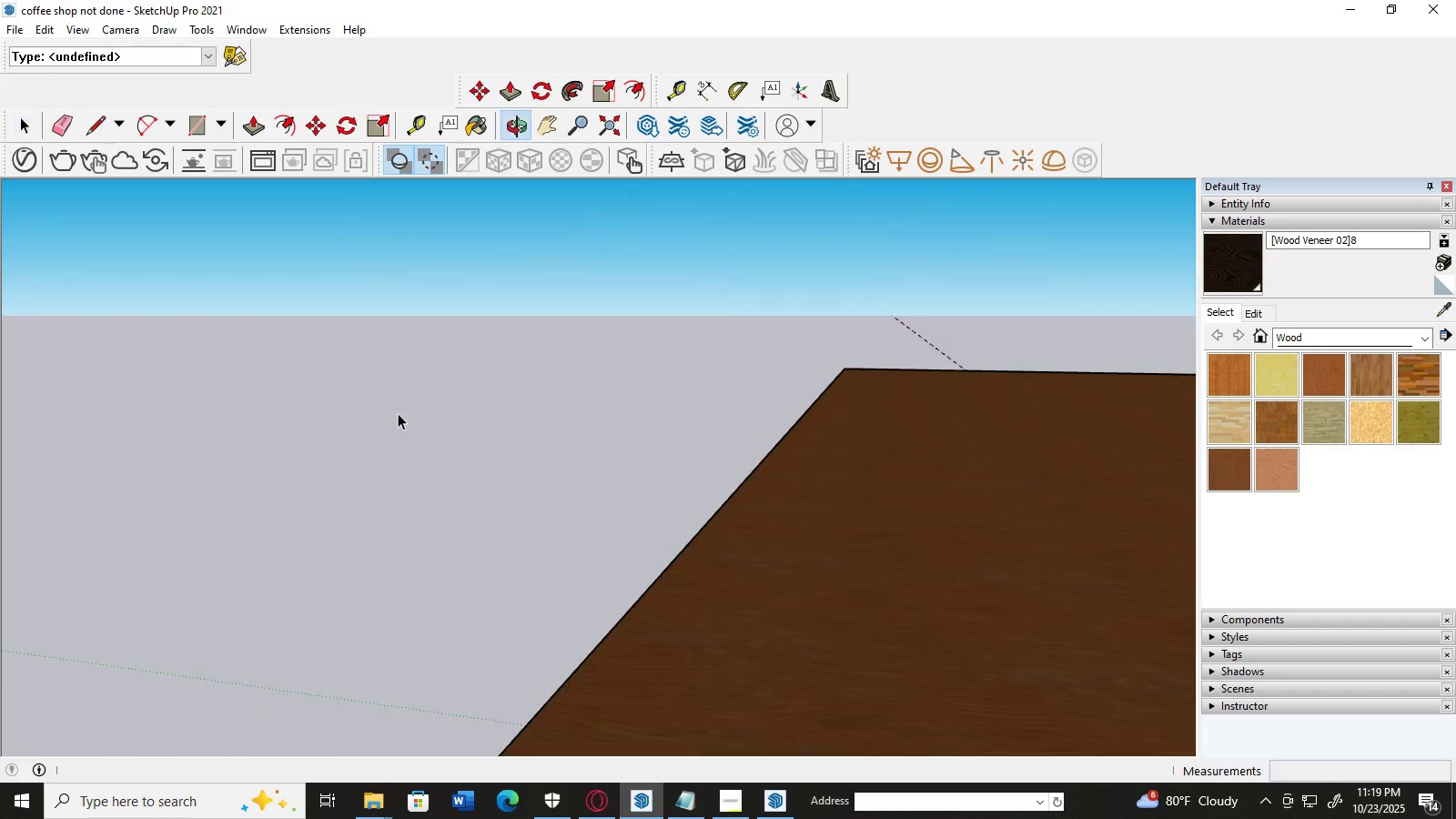 
scroll: coordinate [398, 412], scroll_direction: down, amount: 5.0
 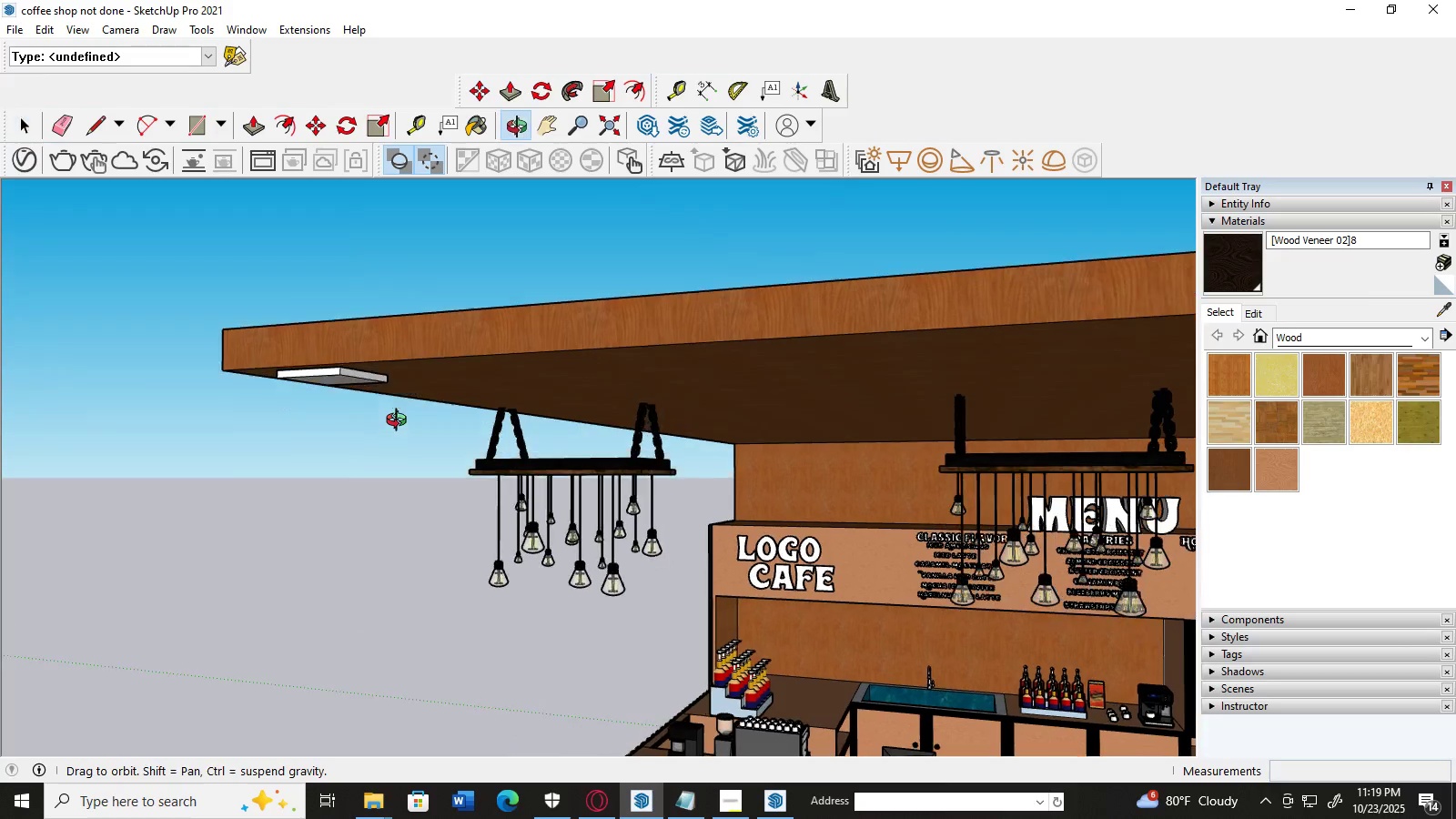 
scroll: coordinate [389, 417], scroll_direction: up, amount: 2.0
 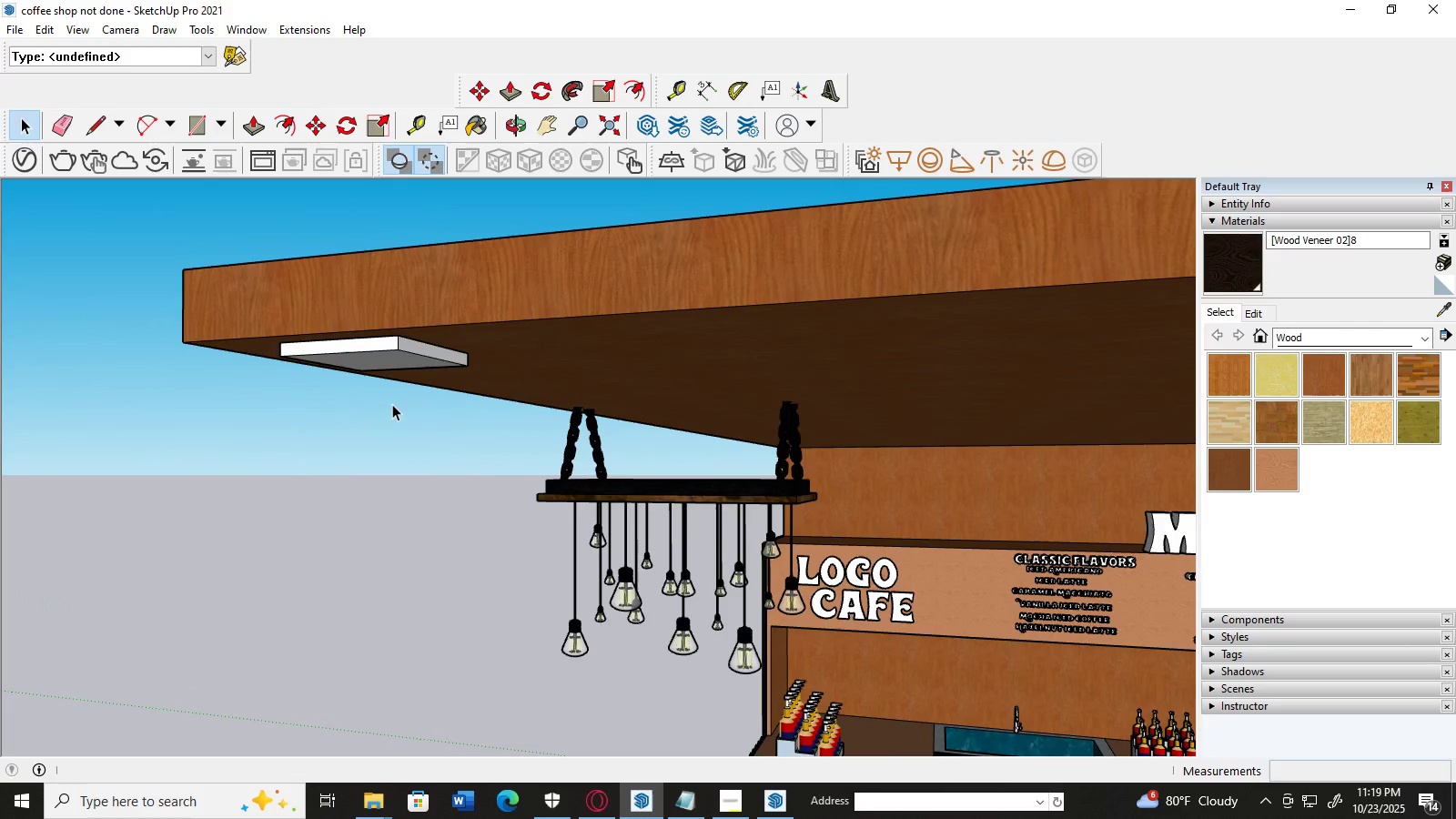 
key(H)
 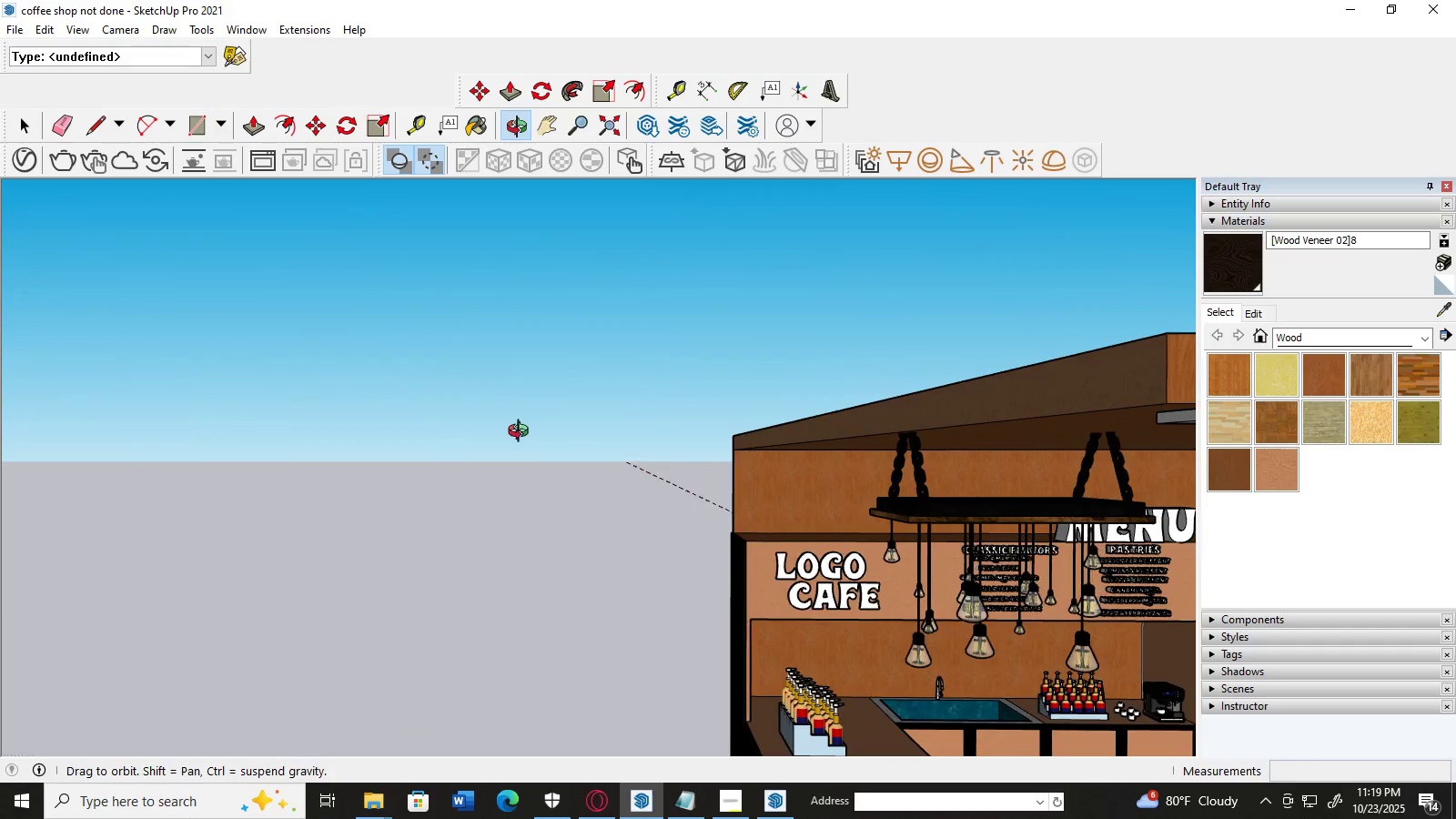 
scroll: coordinate [488, 441], scroll_direction: none, amount: 0.0
 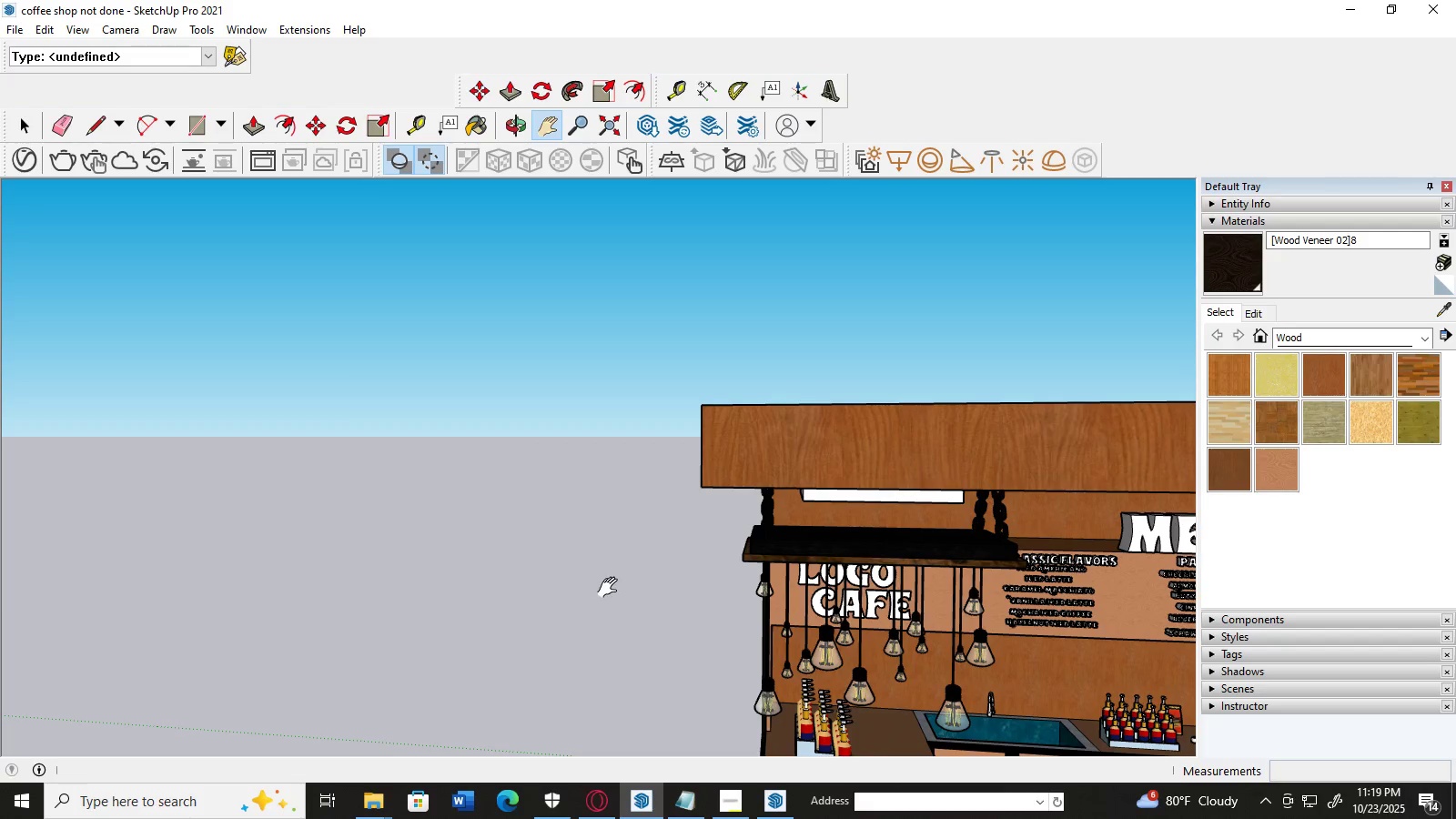 
scroll: coordinate [616, 580], scroll_direction: down, amount: 1.0
 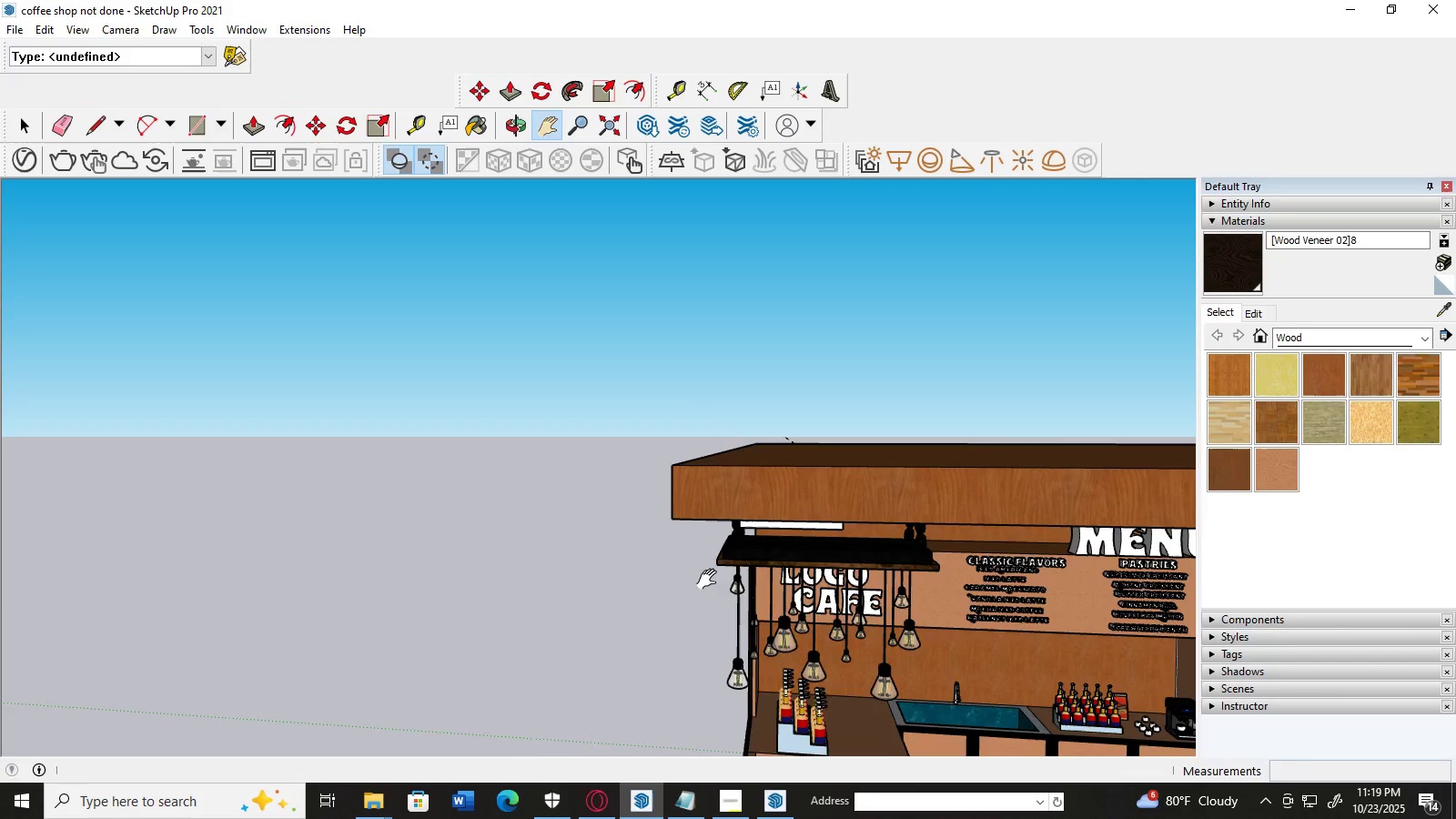 
scroll: coordinate [796, 598], scroll_direction: up, amount: 1.0
 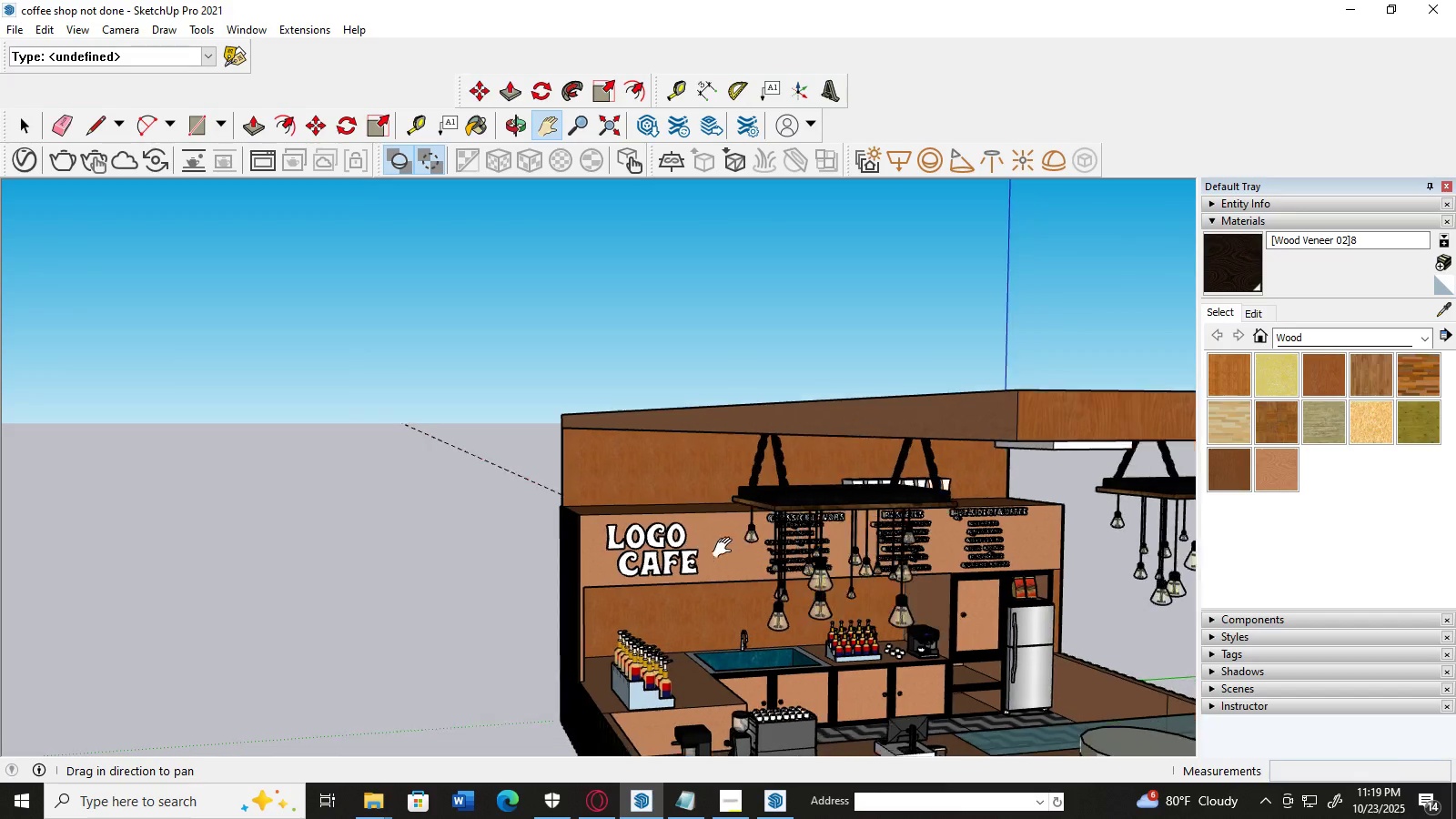 
wait(7.1)
 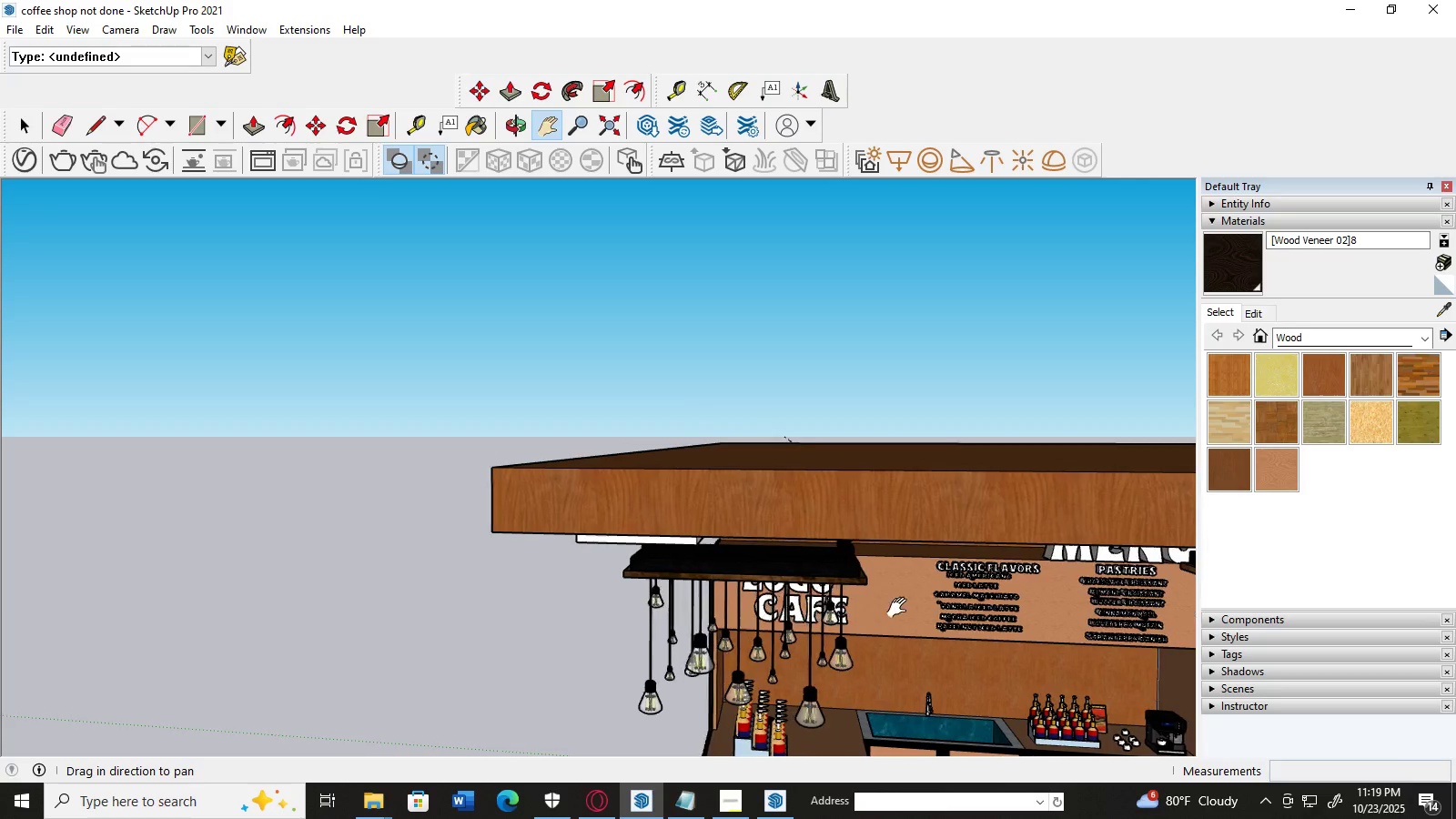 
scroll: coordinate [716, 561], scroll_direction: up, amount: 3.0
 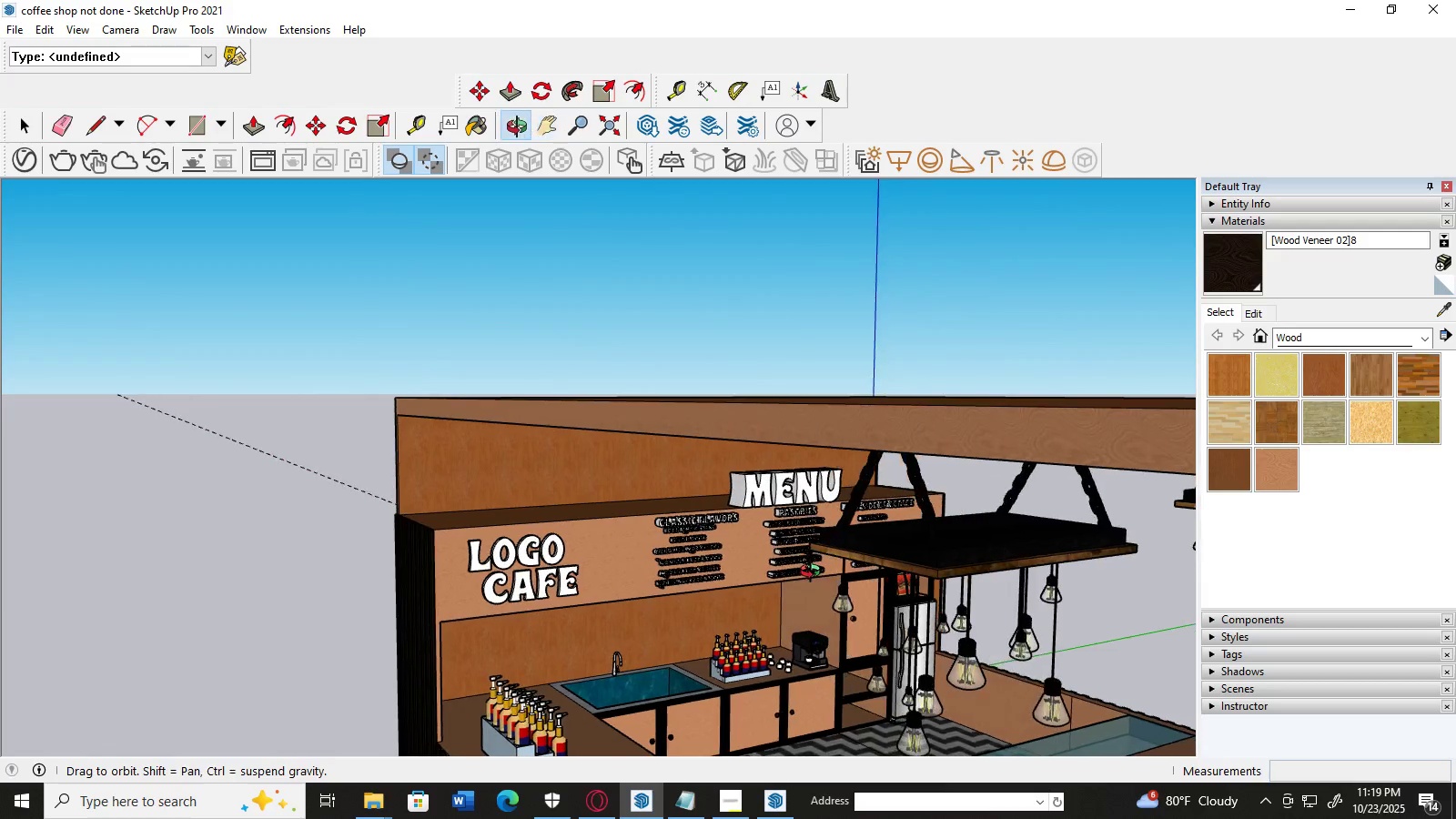 
scroll: coordinate [815, 573], scroll_direction: down, amount: 4.0
 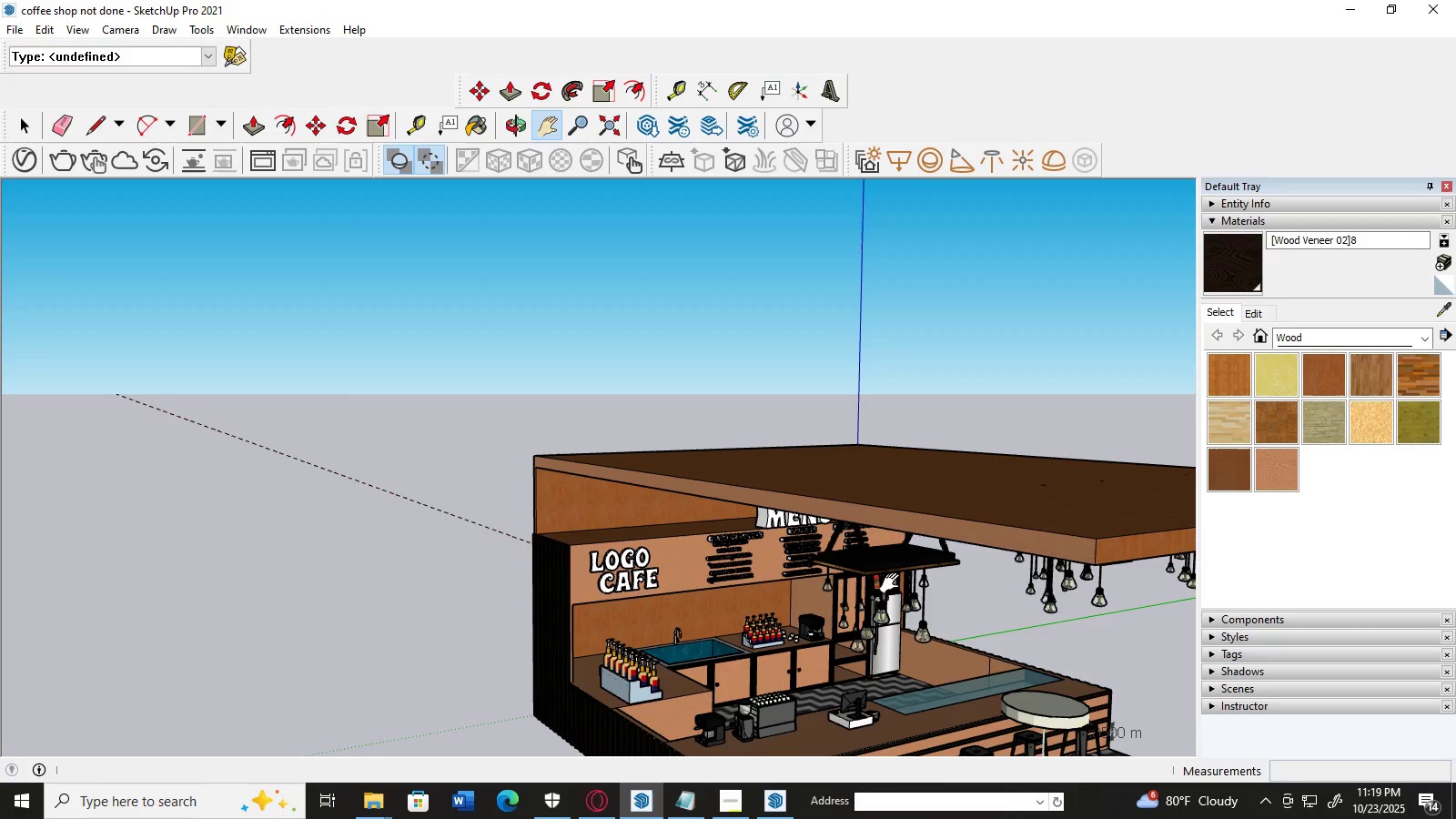 
key(H)
 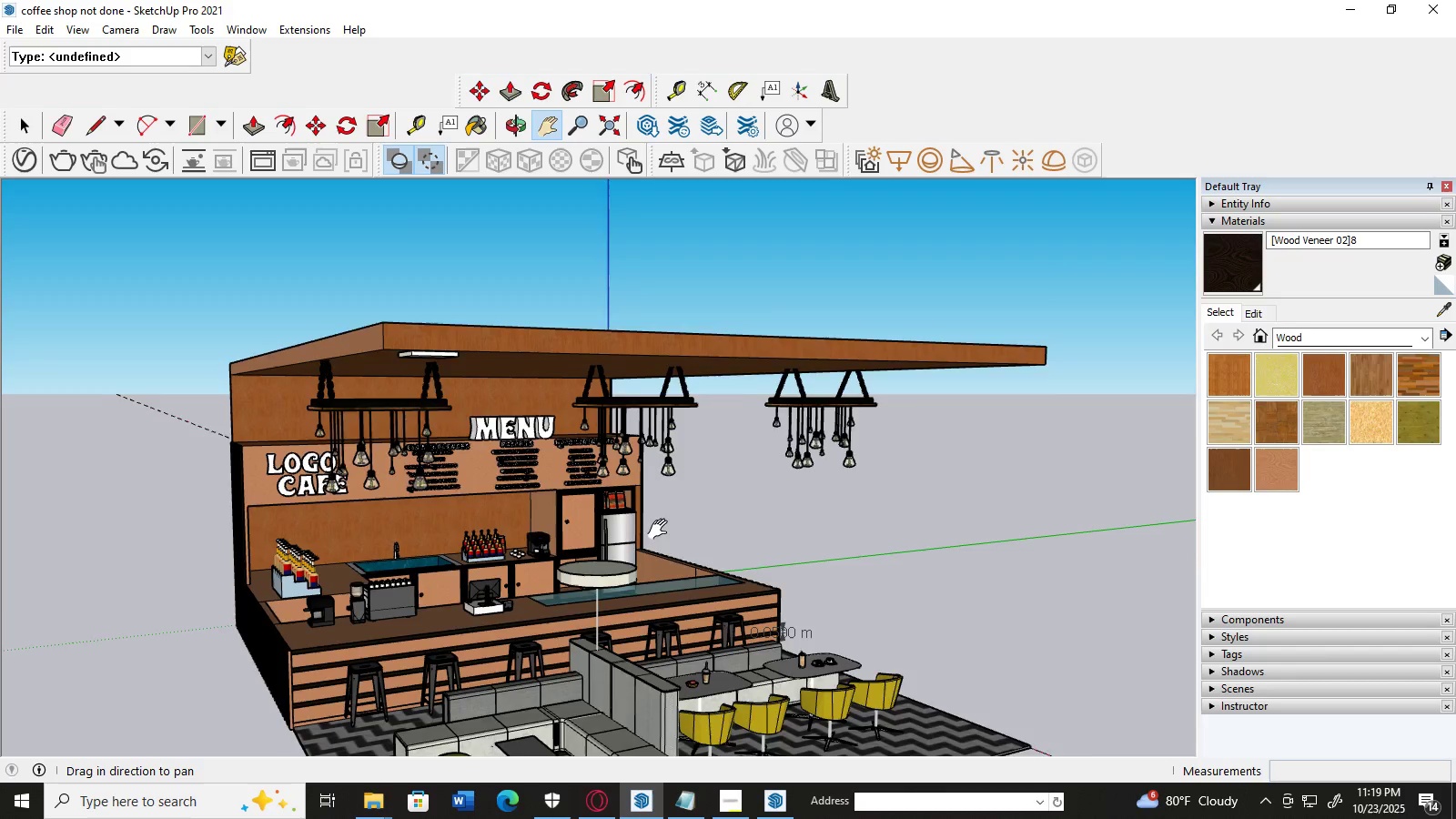 
scroll: coordinate [294, 290], scroll_direction: up, amount: 5.0
 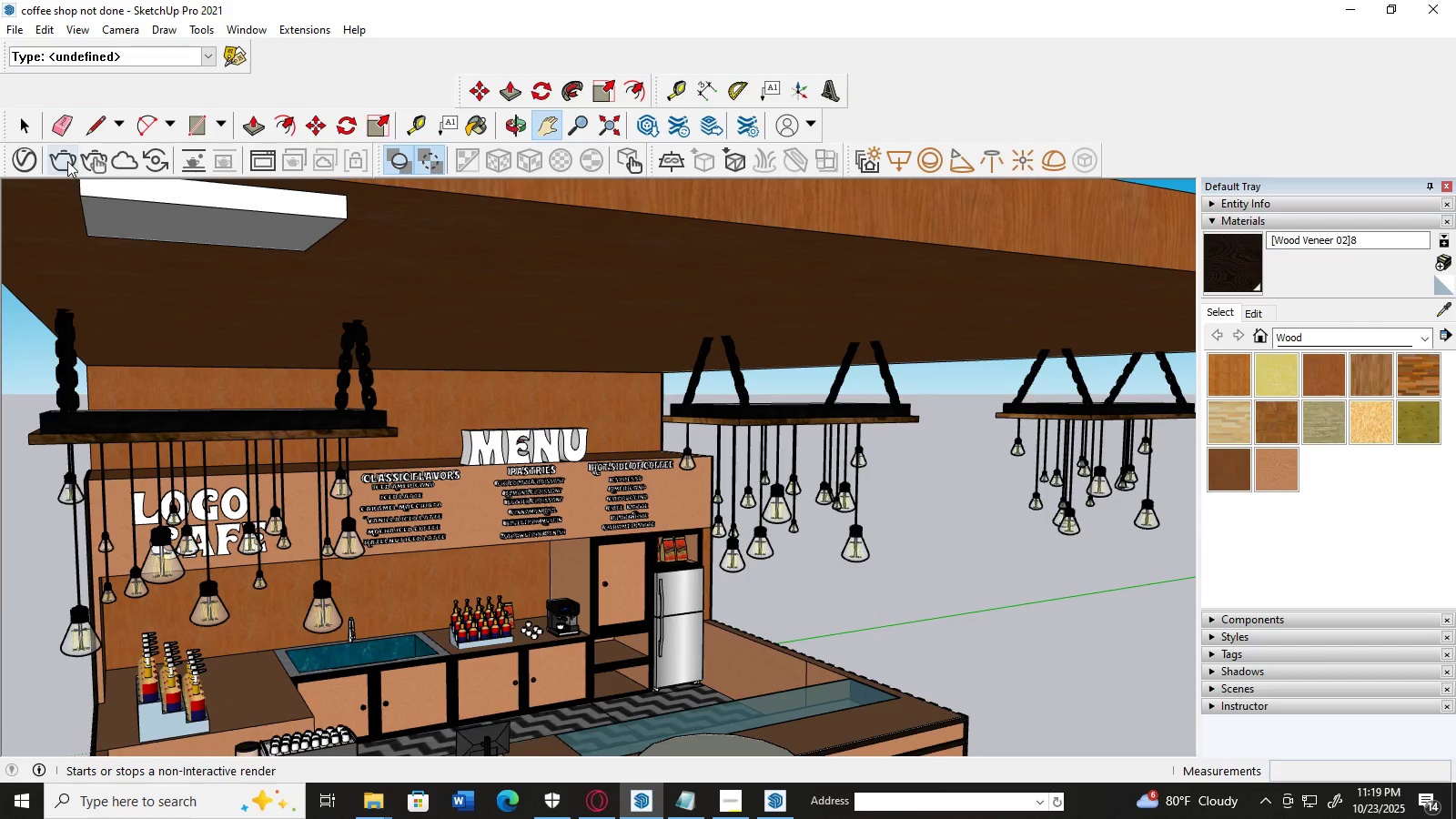 
left_click([16, 117])
 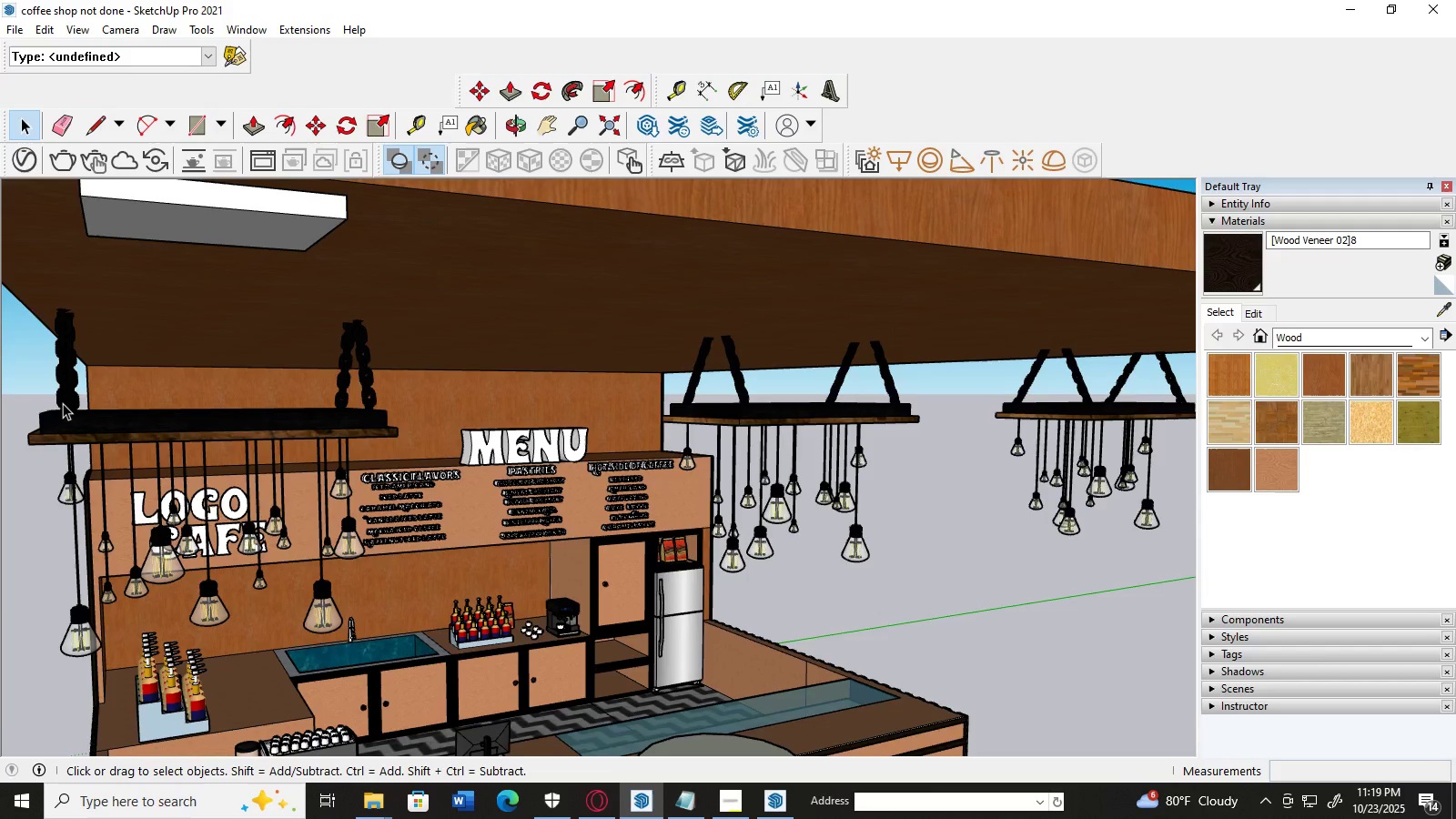 
scroll: coordinate [63, 403], scroll_direction: down, amount: 1.0
 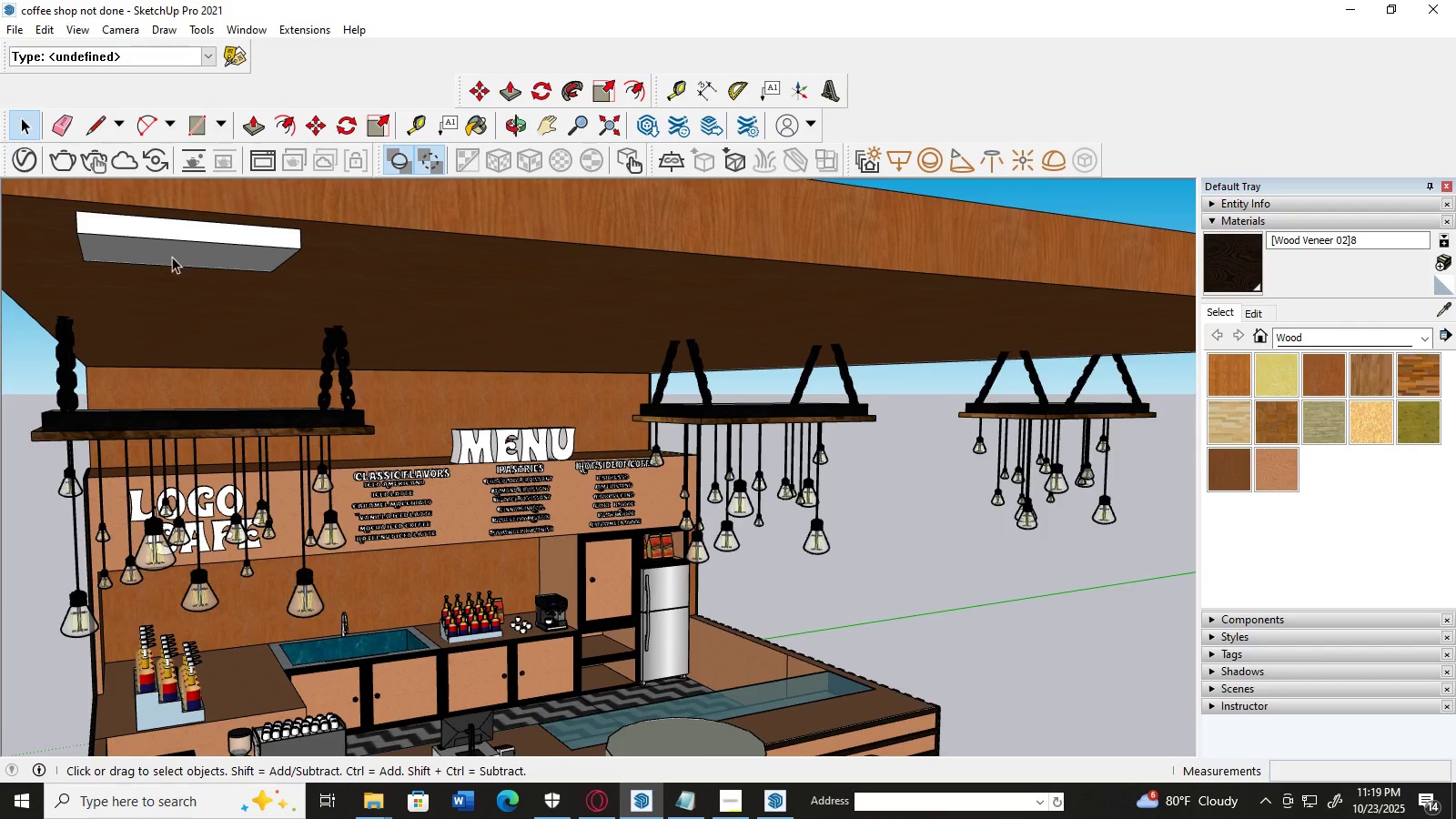 
left_click([174, 249])
 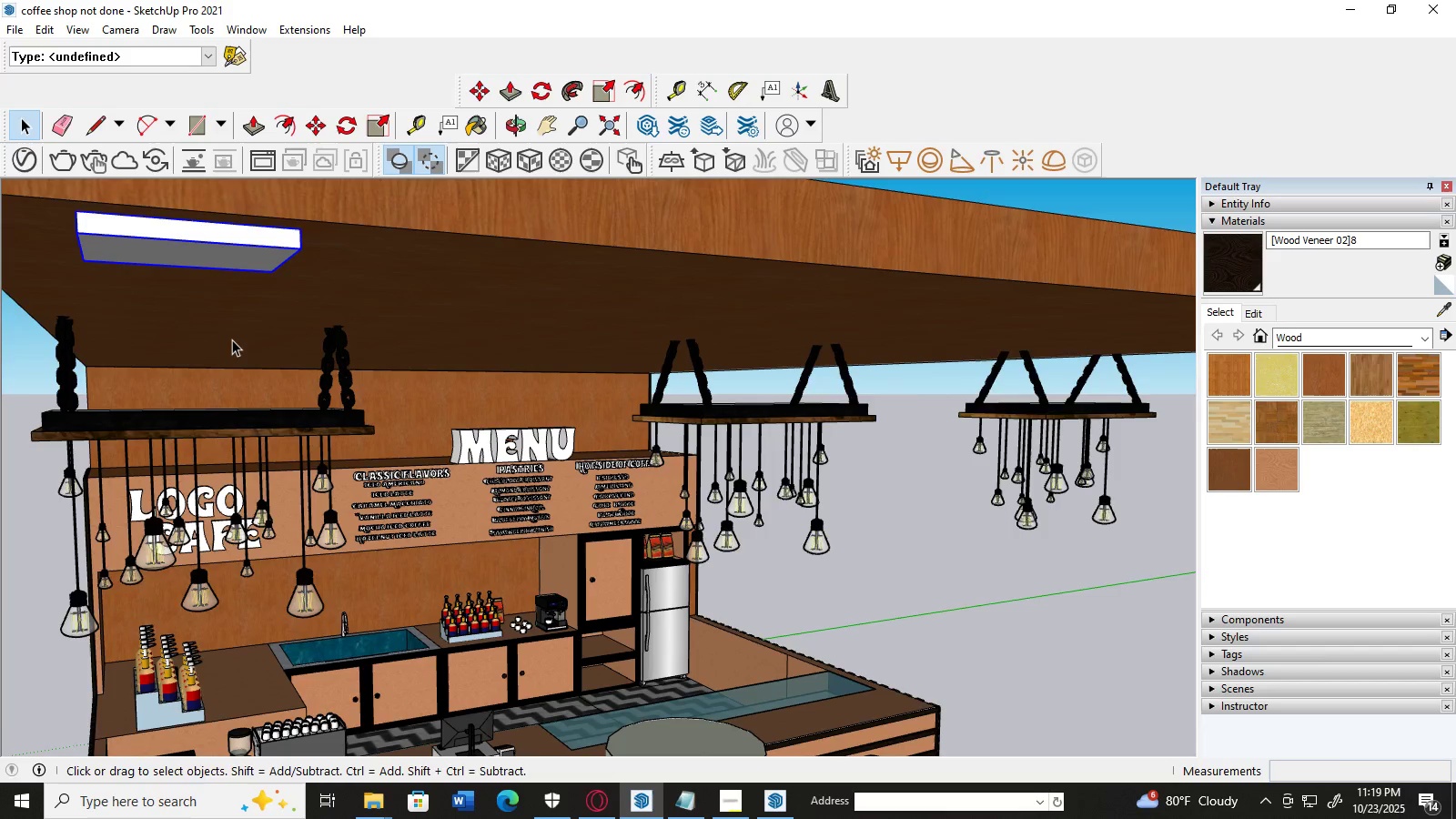 
scroll: coordinate [232, 339], scroll_direction: up, amount: 1.0
 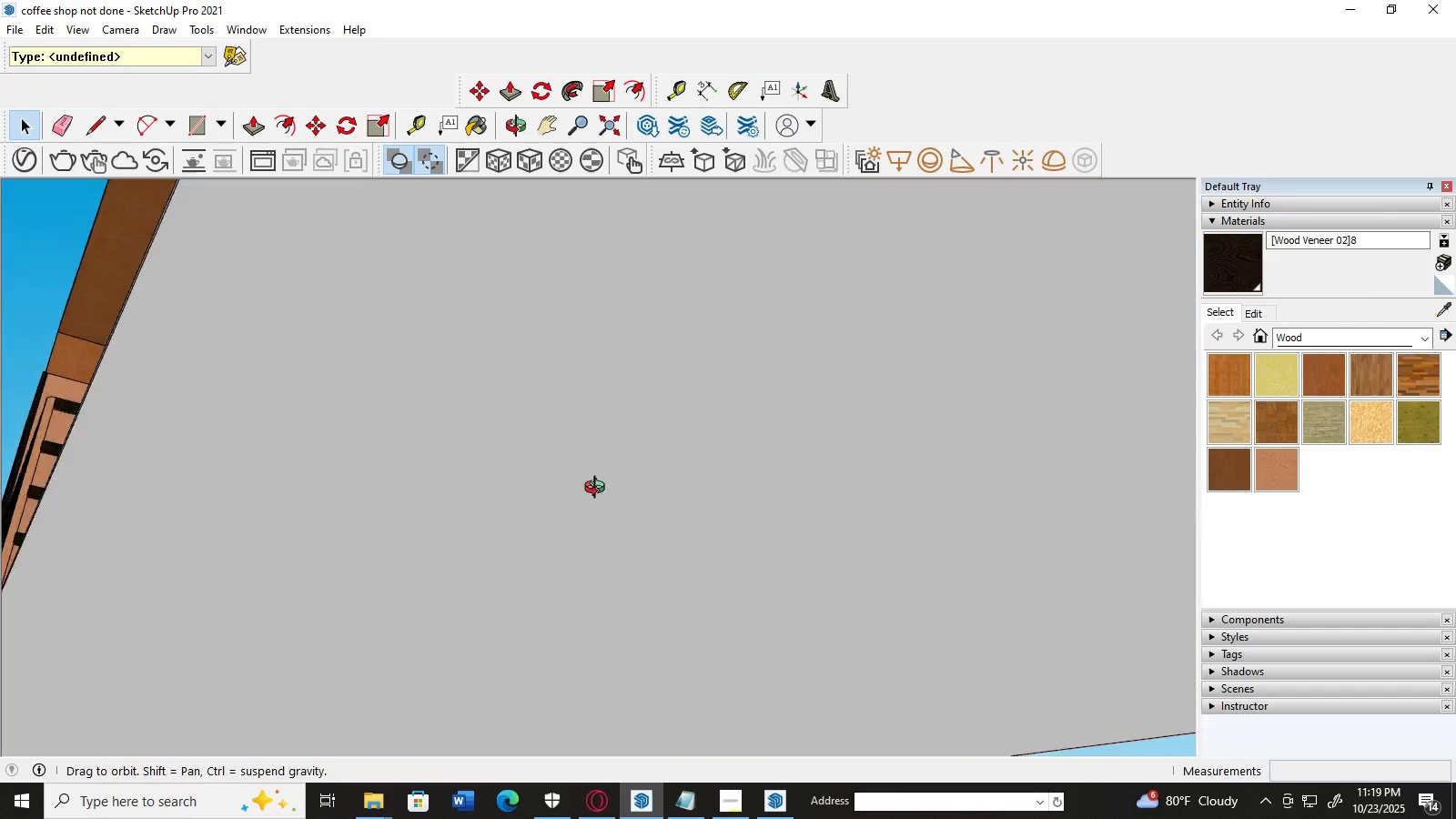 
wait(7.5)
 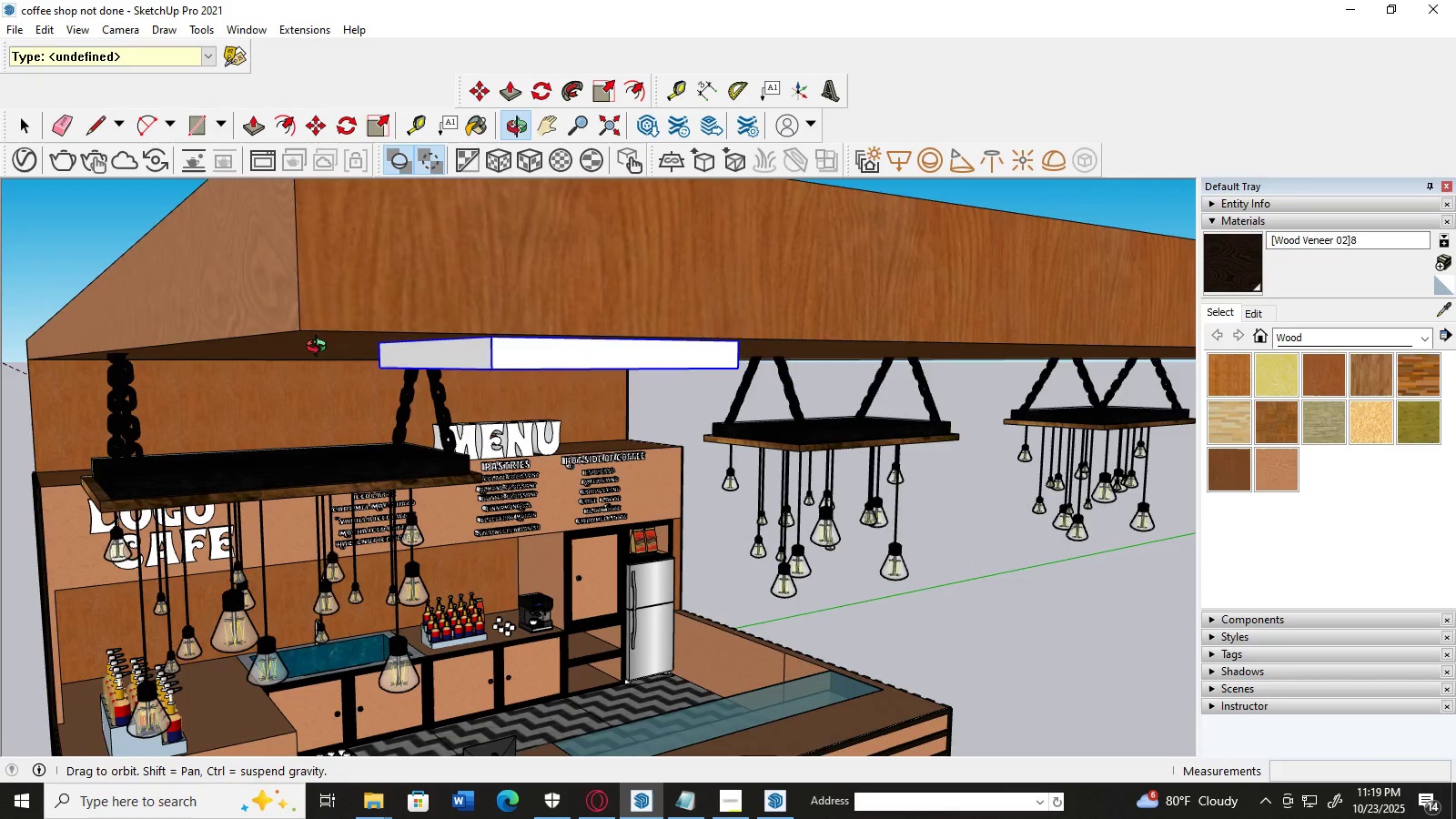 
scroll: coordinate [583, 628], scroll_direction: down, amount: 5.0
 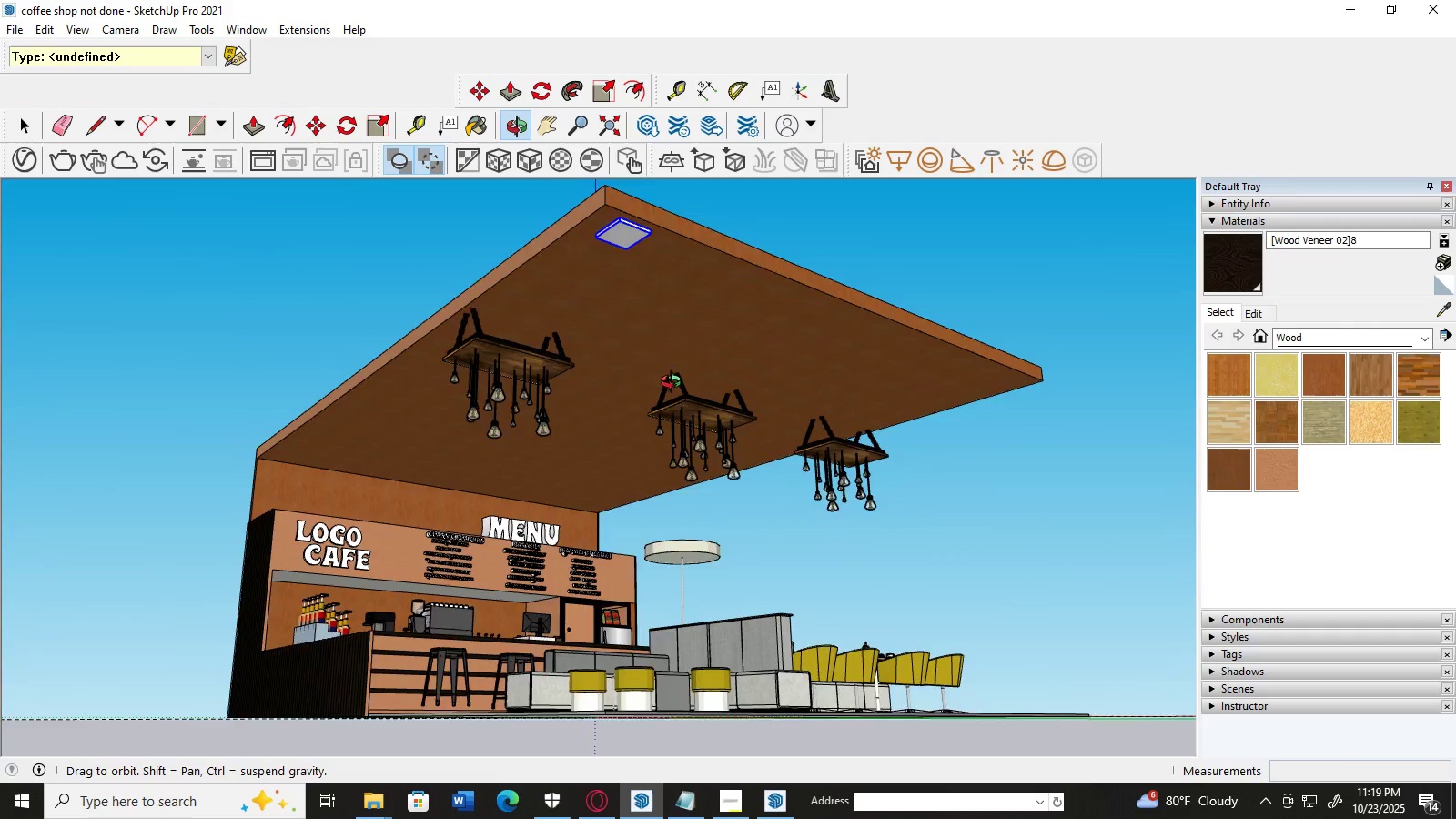 
scroll: coordinate [129, 332], scroll_direction: up, amount: 5.0
 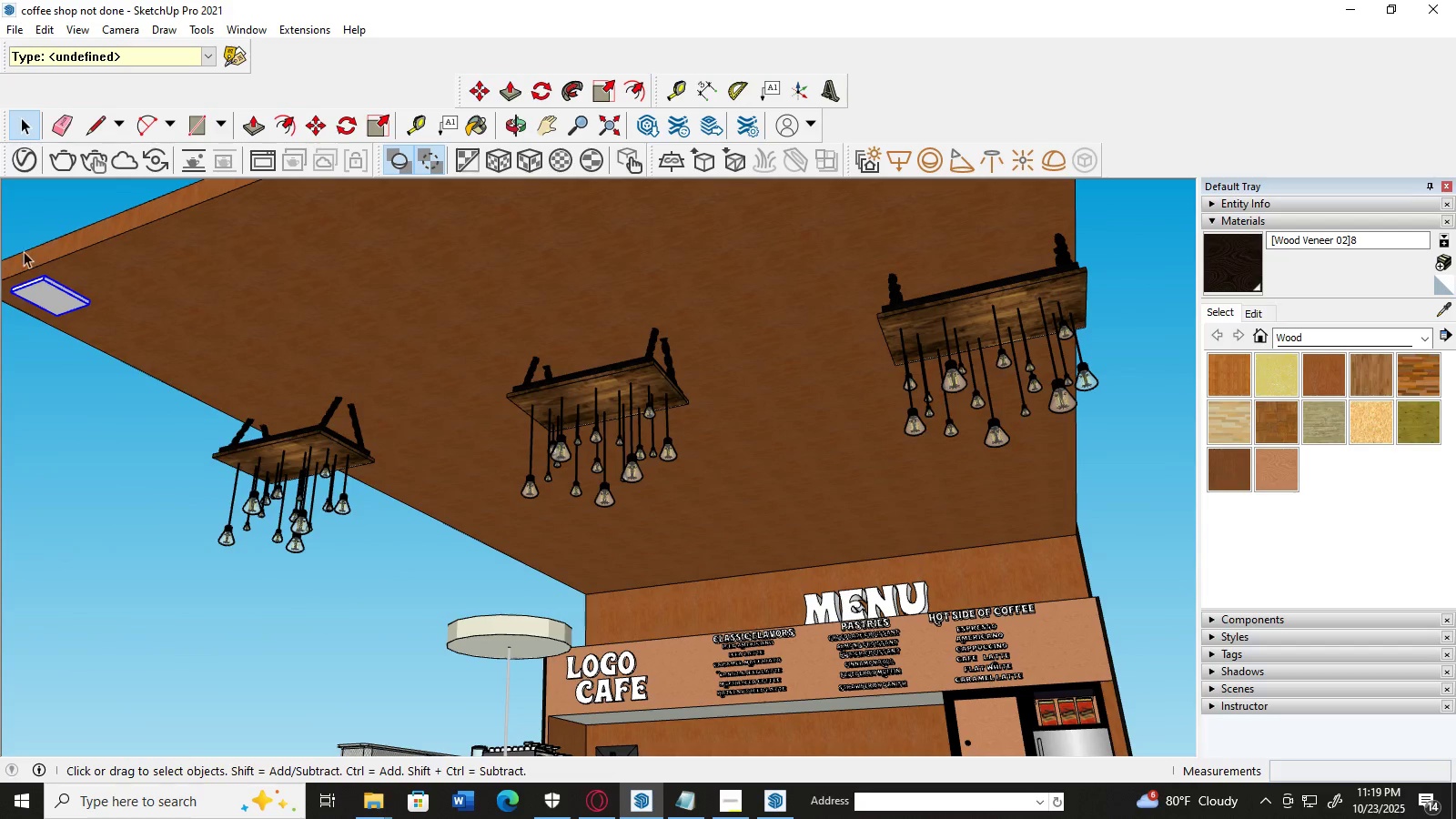 
left_click([63, 434])
 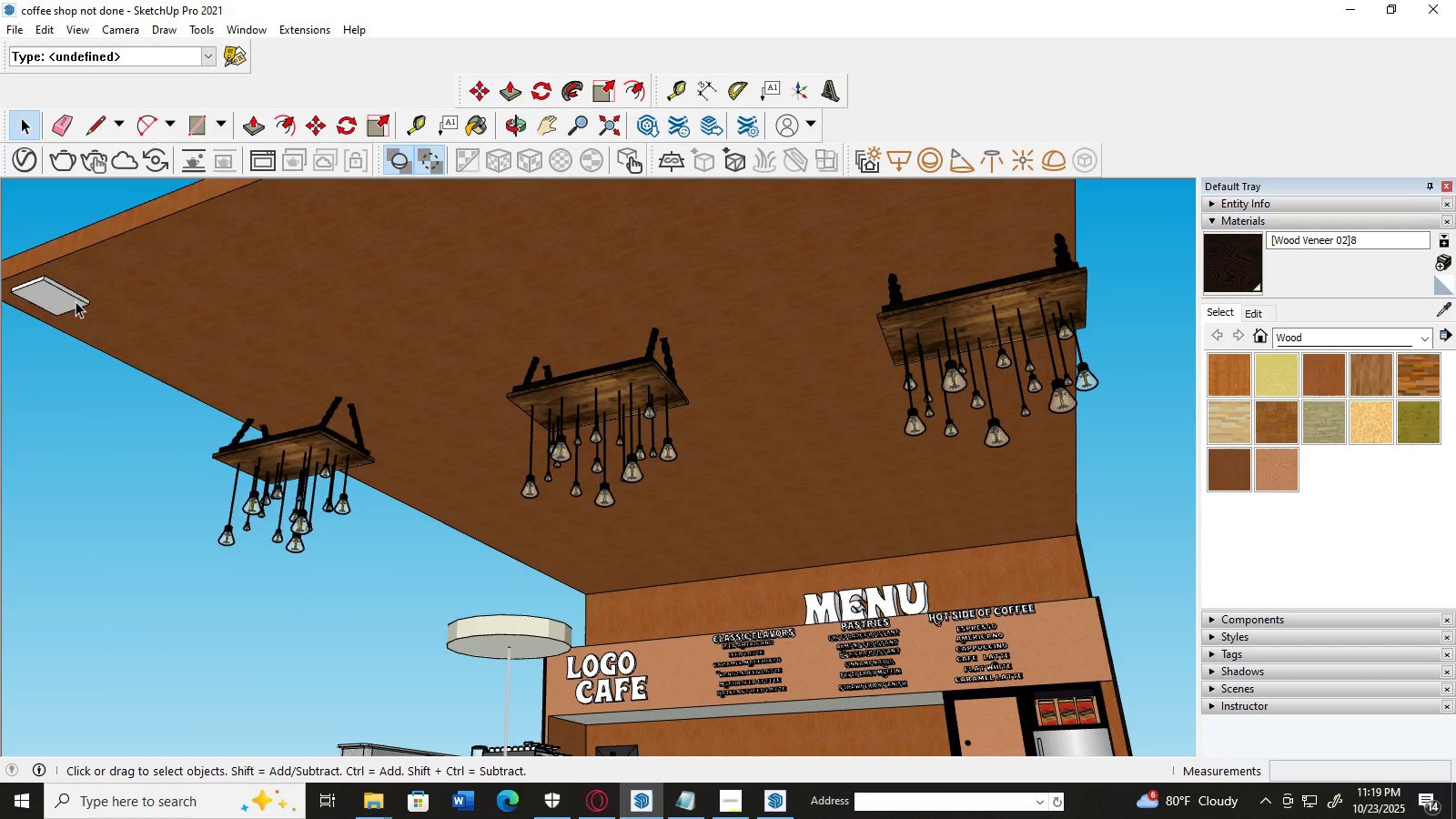 
left_click([76, 301])
 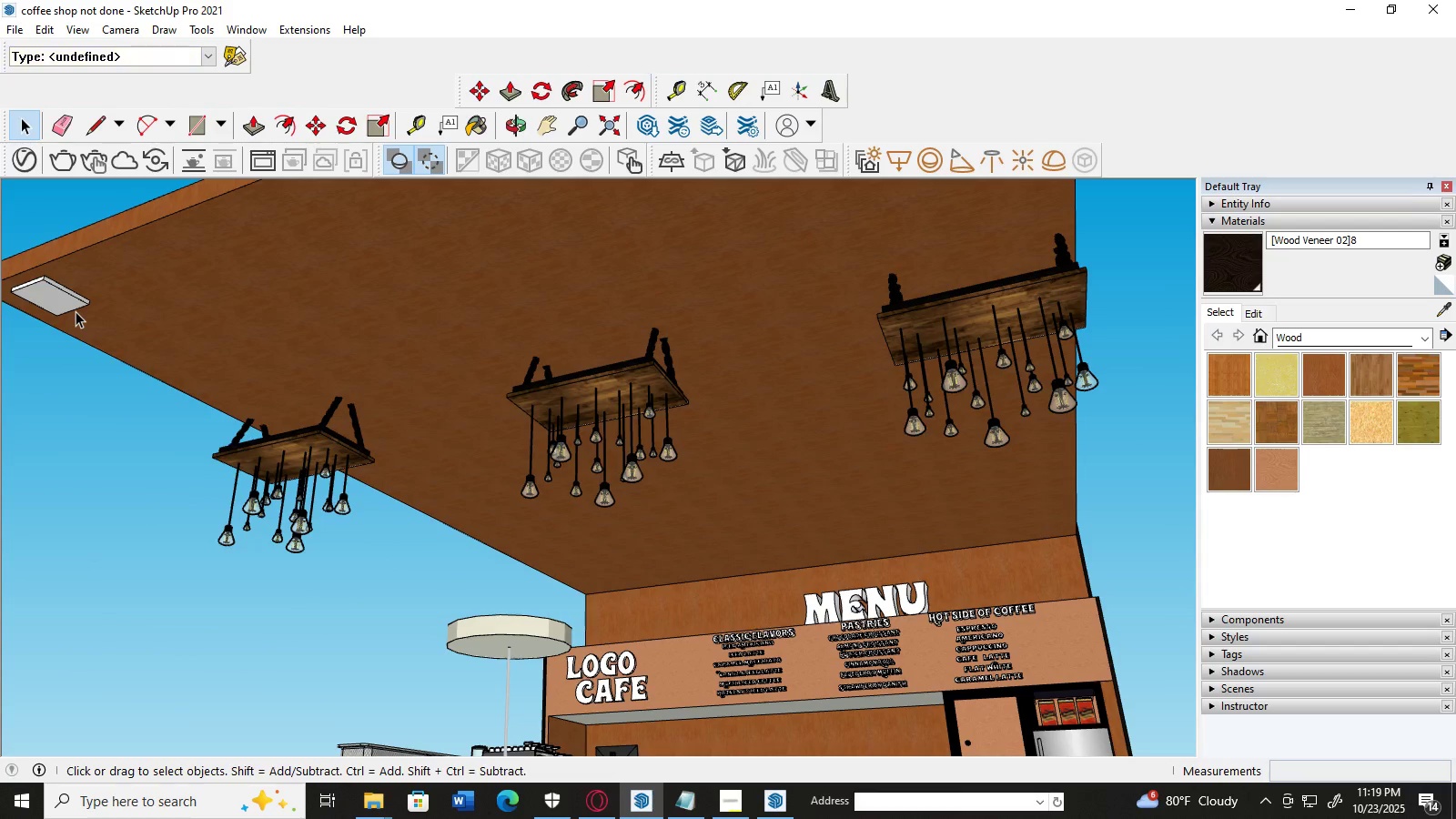 
left_click([76, 301])
 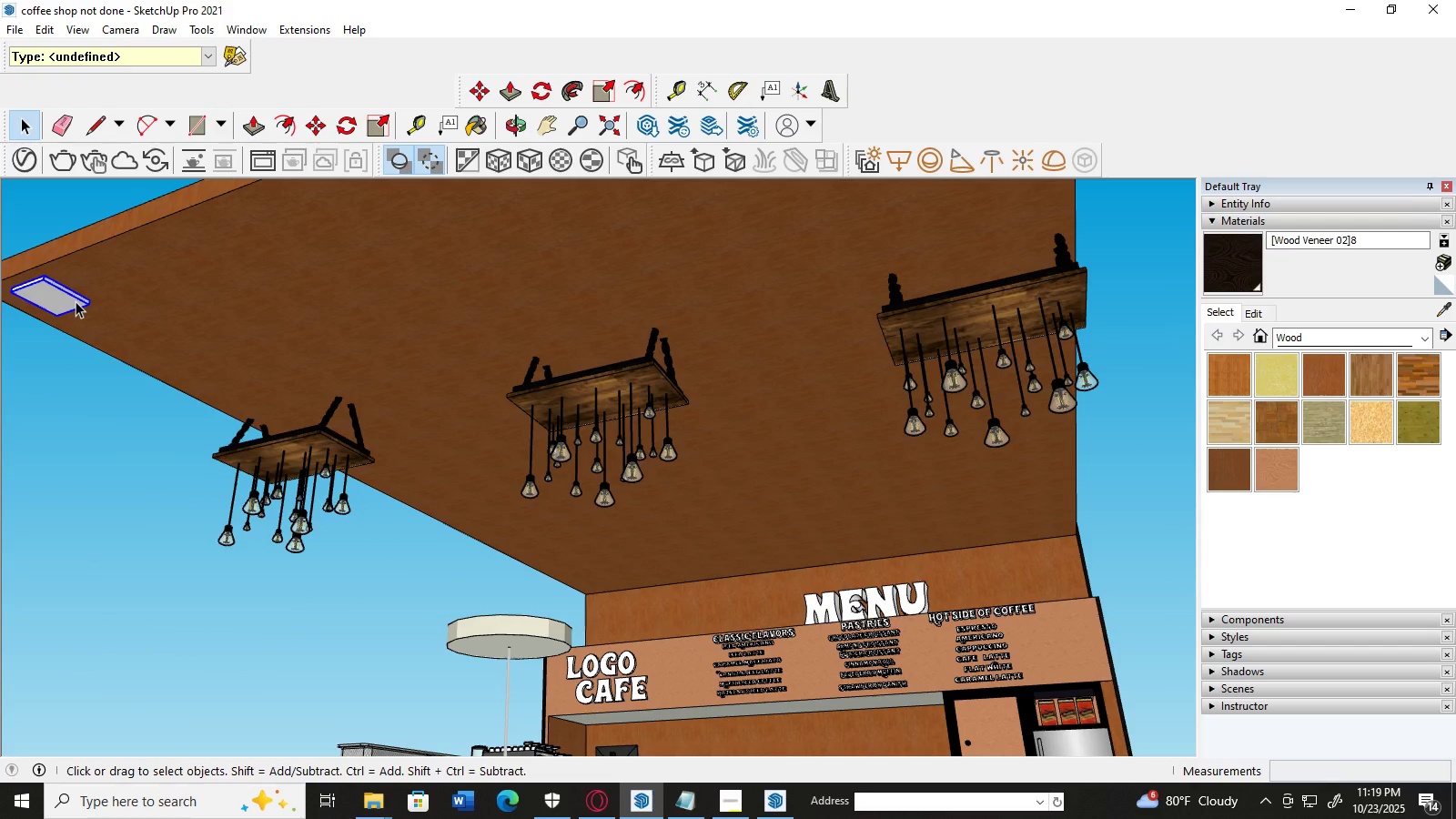 
key(Comma)
 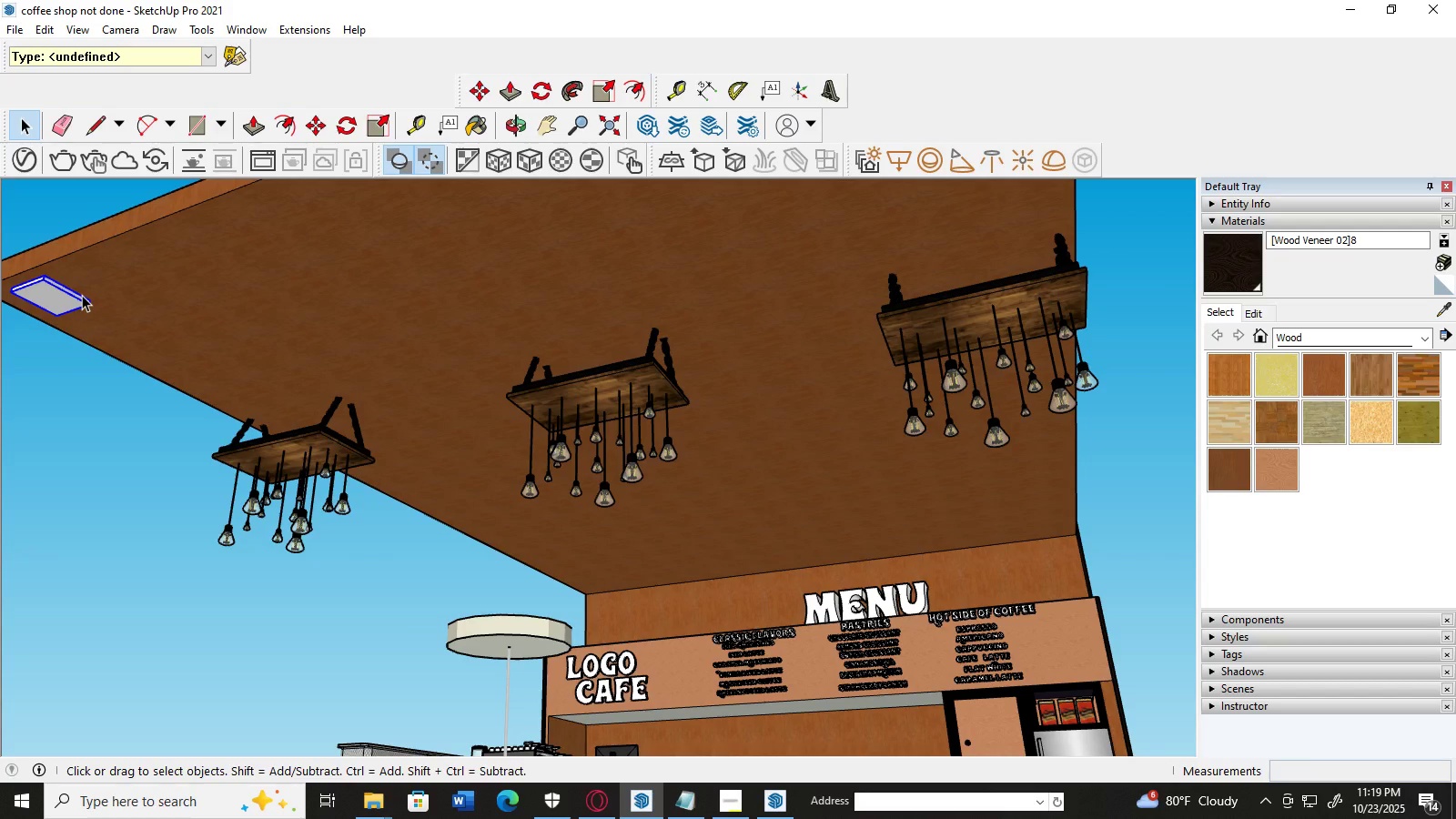 
key(M)
 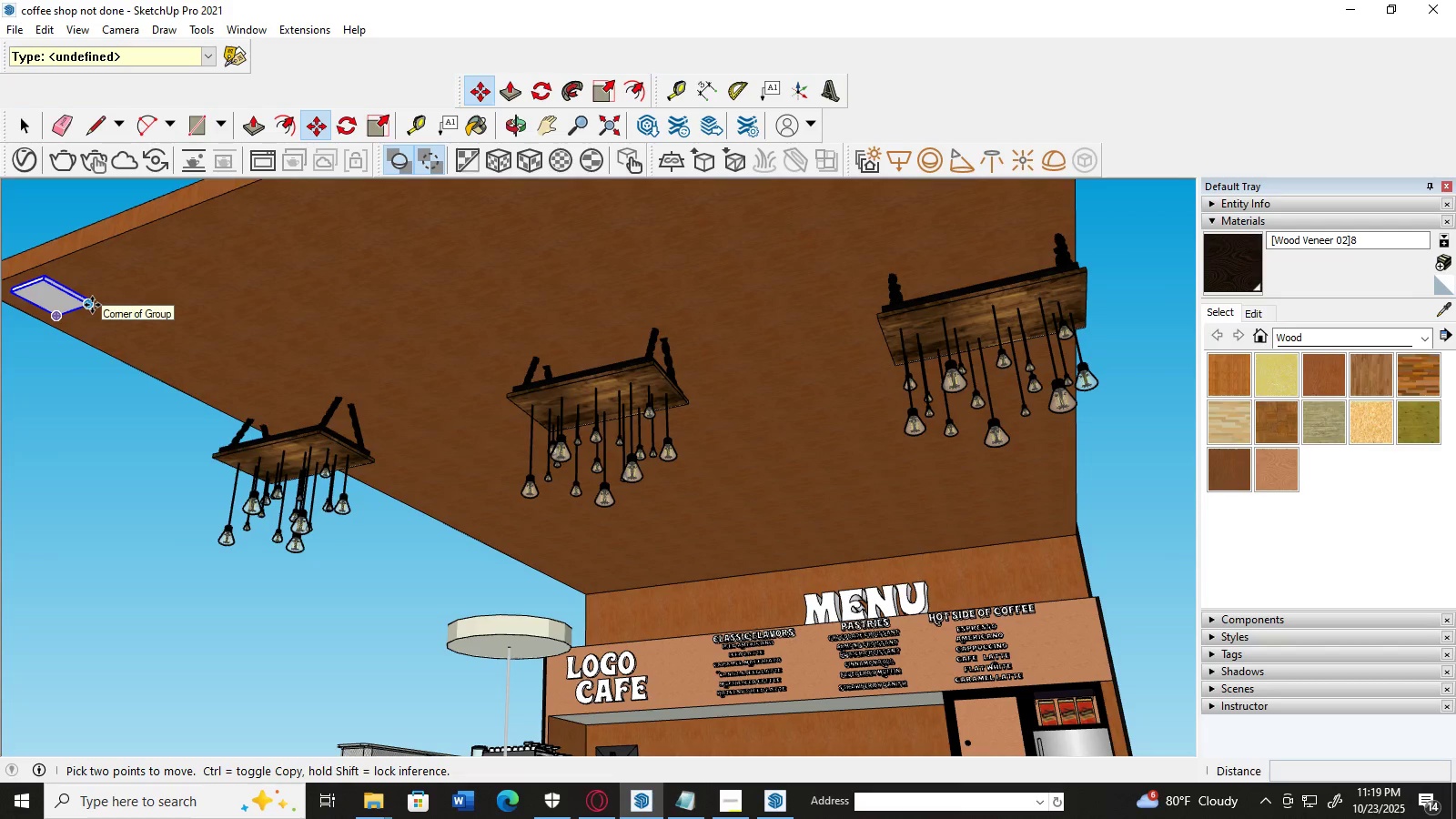 
left_click([92, 305])
 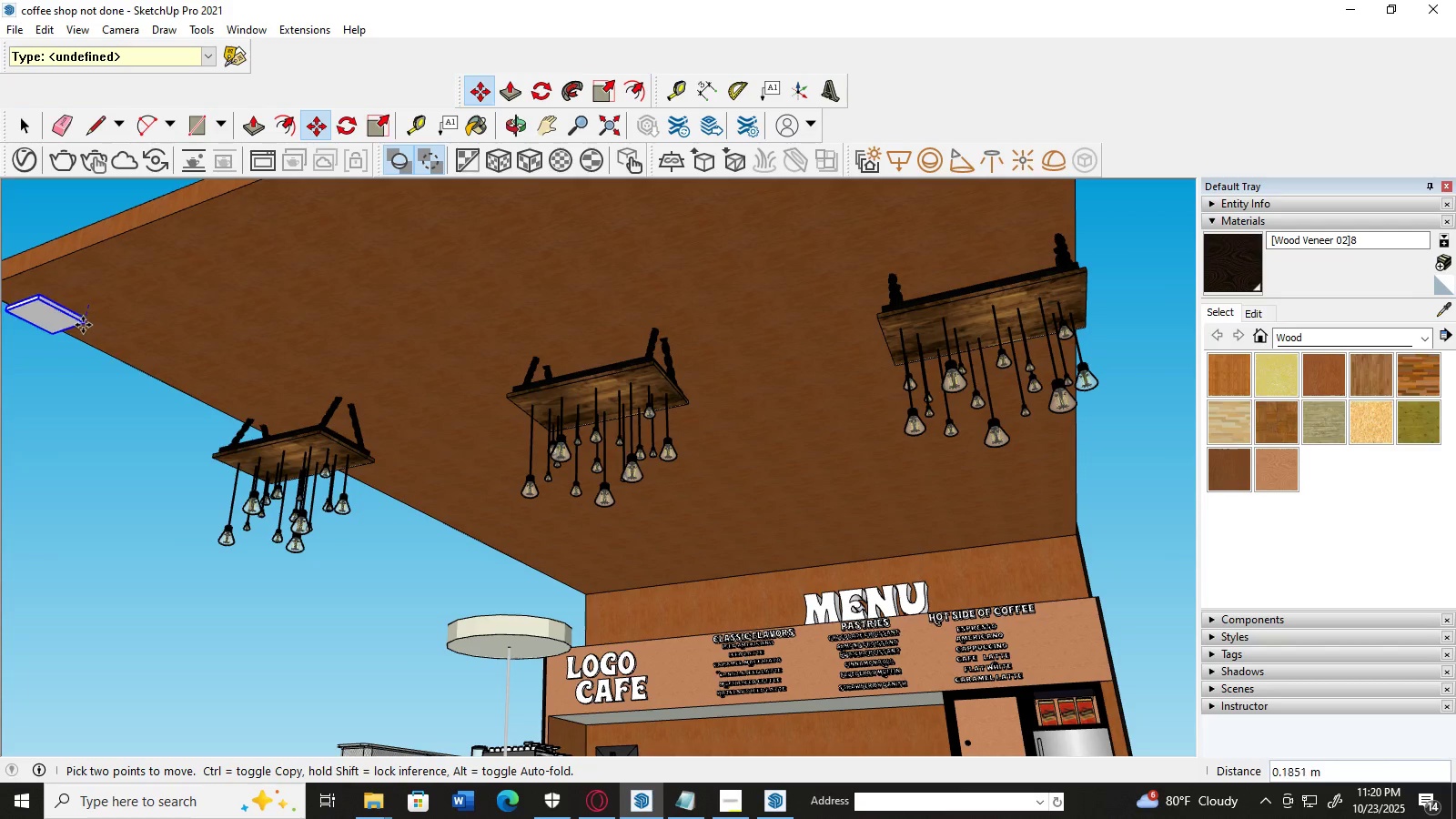 
middle_click([83, 325])
 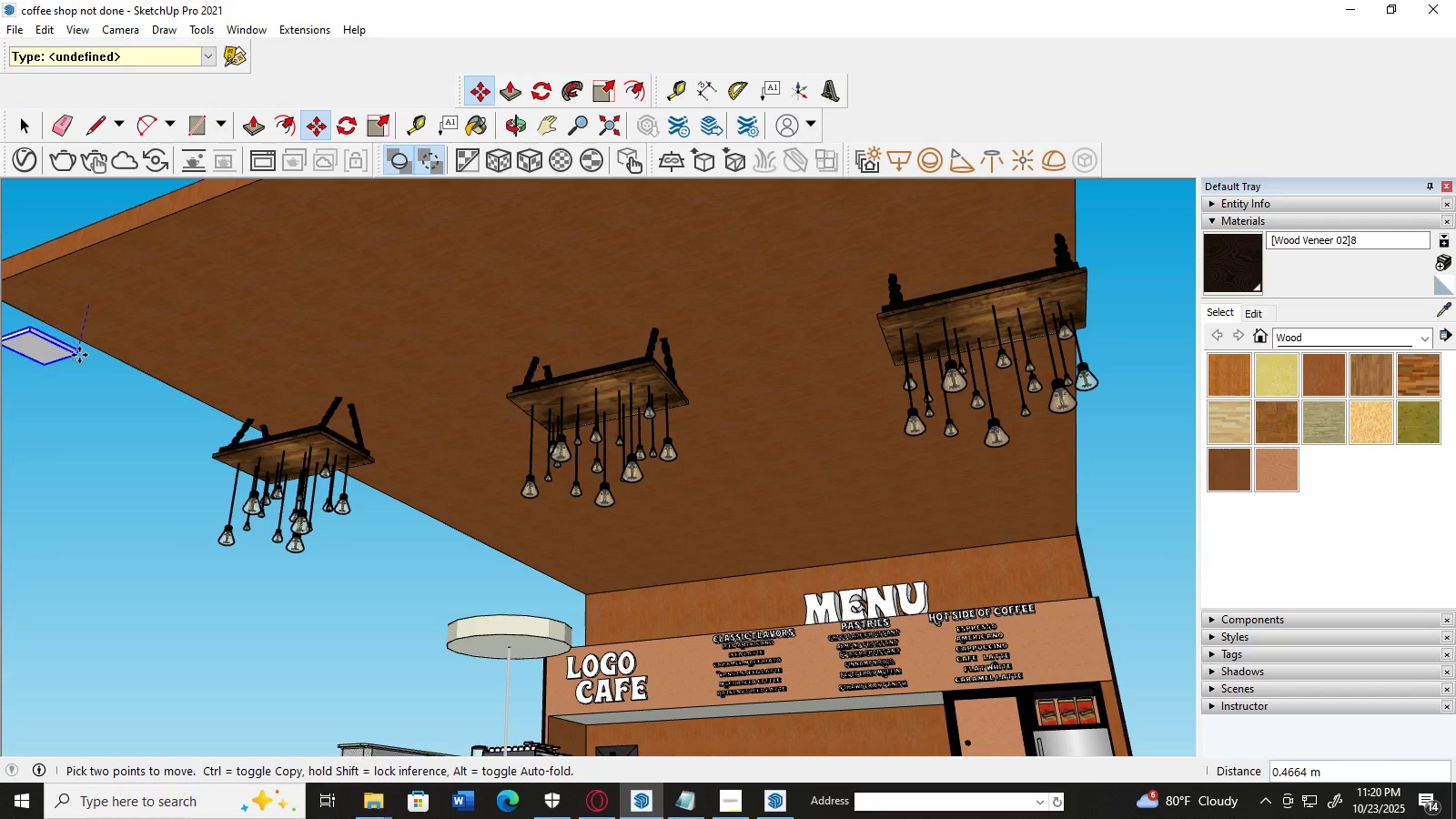 
left_click([105, 424])
 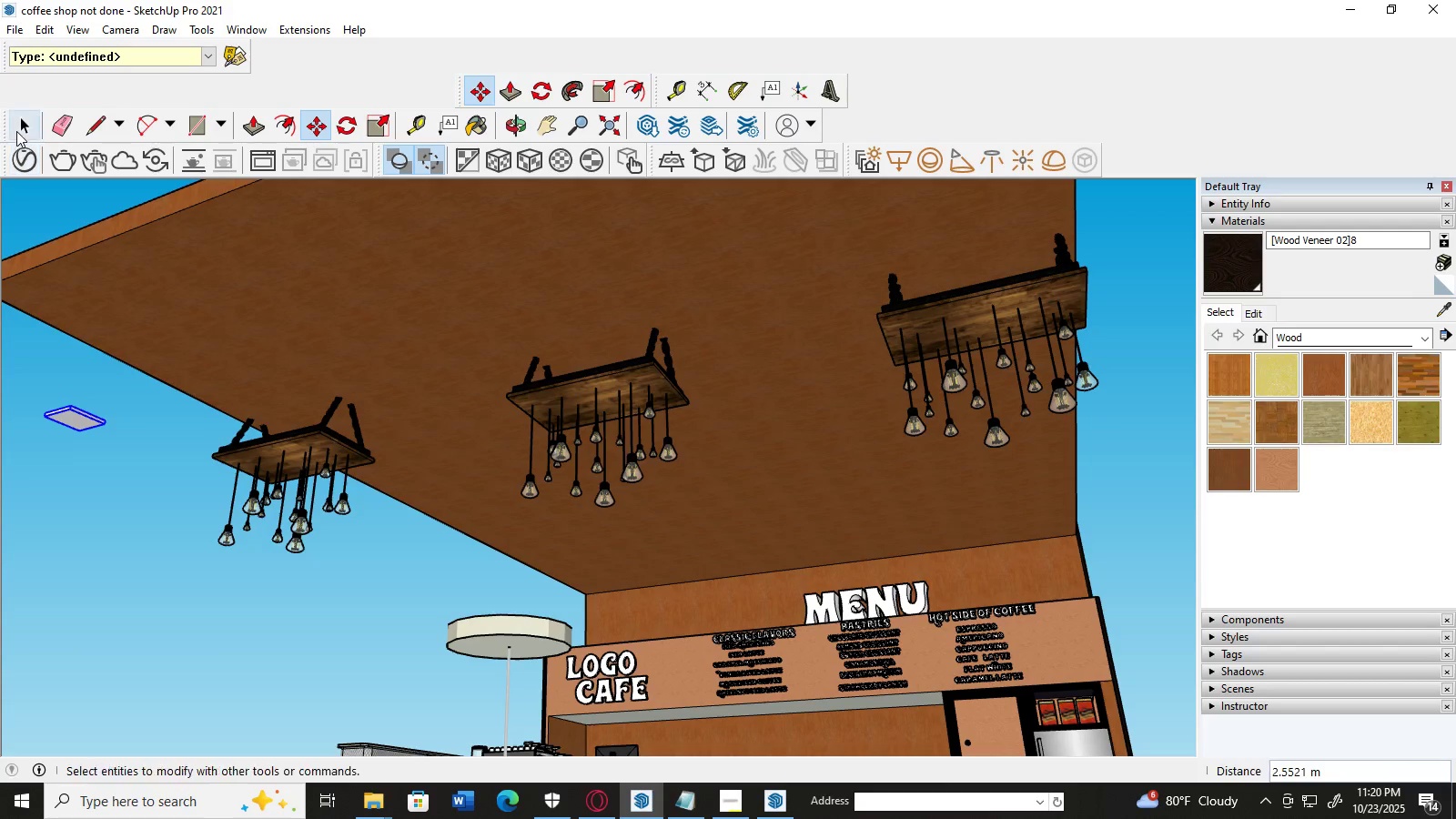 
left_click([17, 131])
 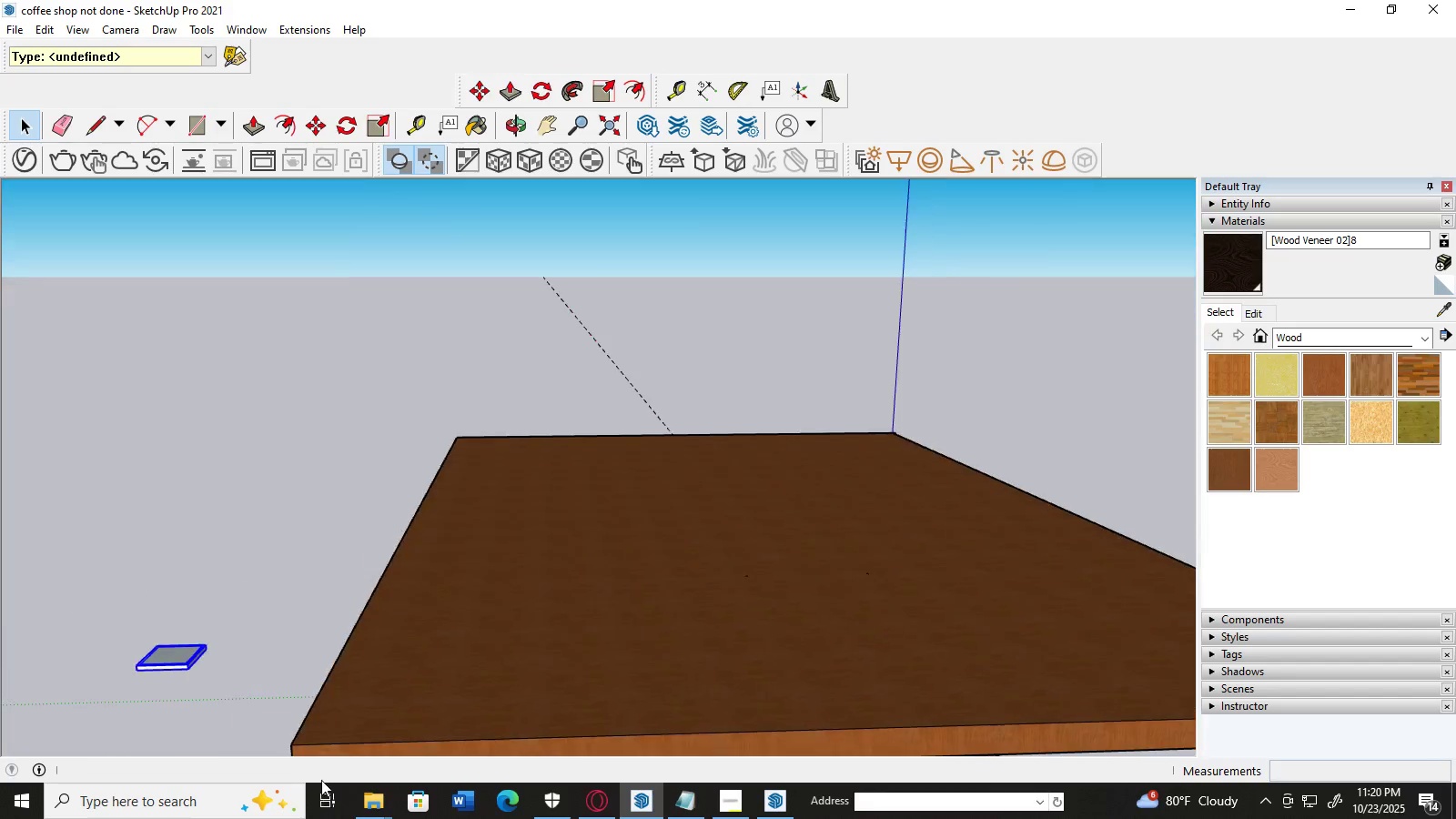 
scroll: coordinate [196, 663], scroll_direction: up, amount: 17.0
 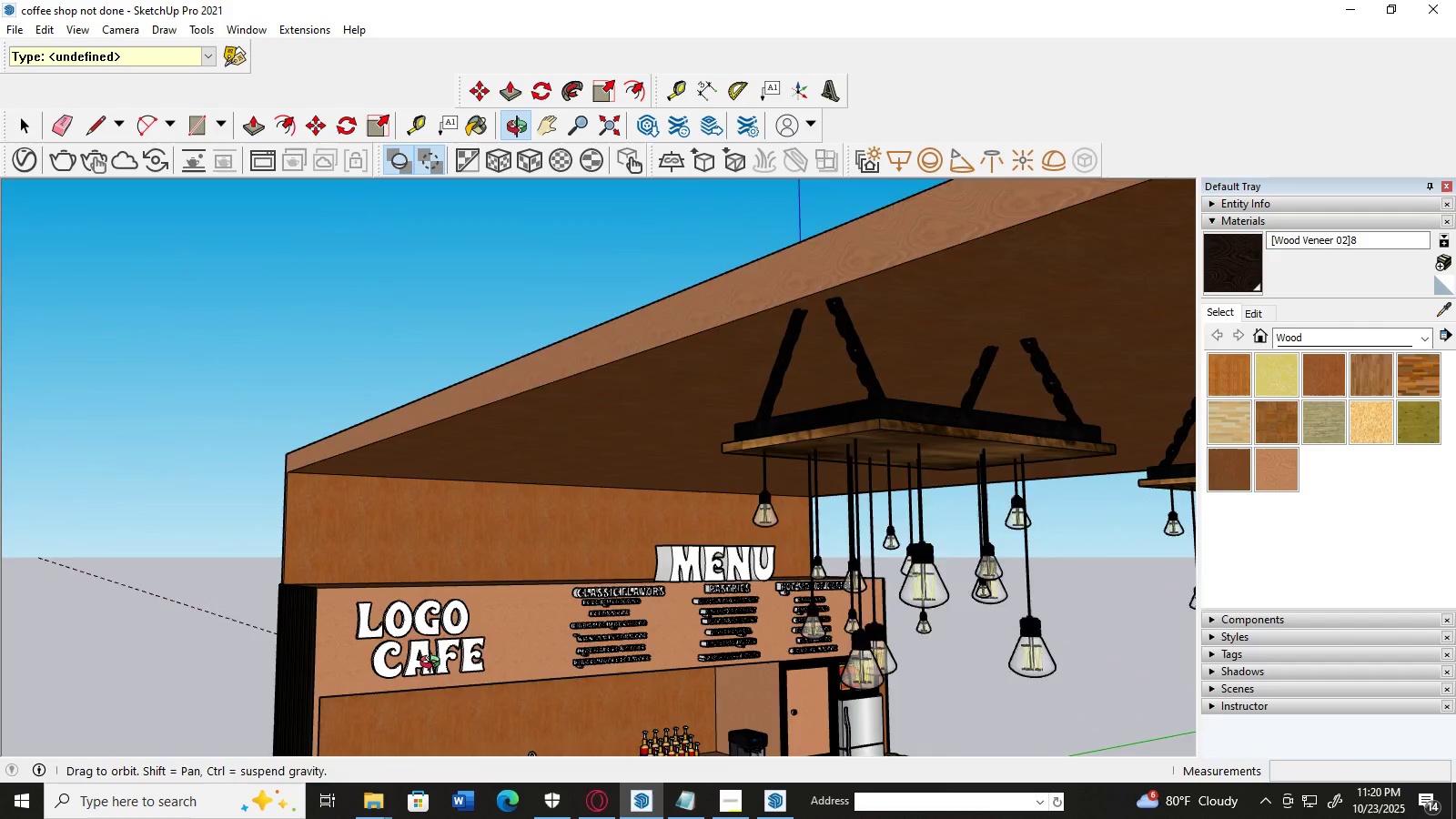 
key(H)
 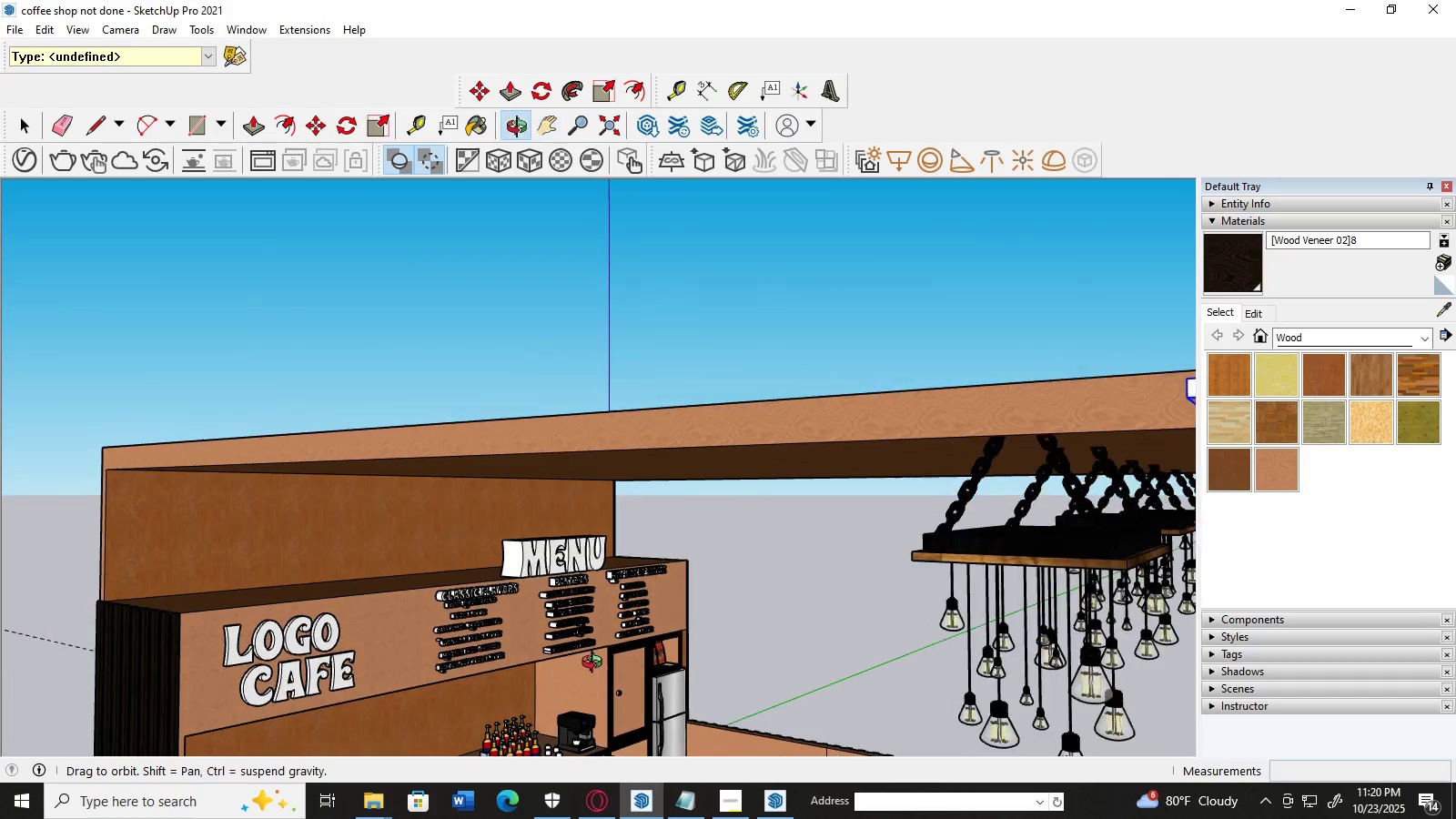 
scroll: coordinate [725, 588], scroll_direction: down, amount: 12.0
 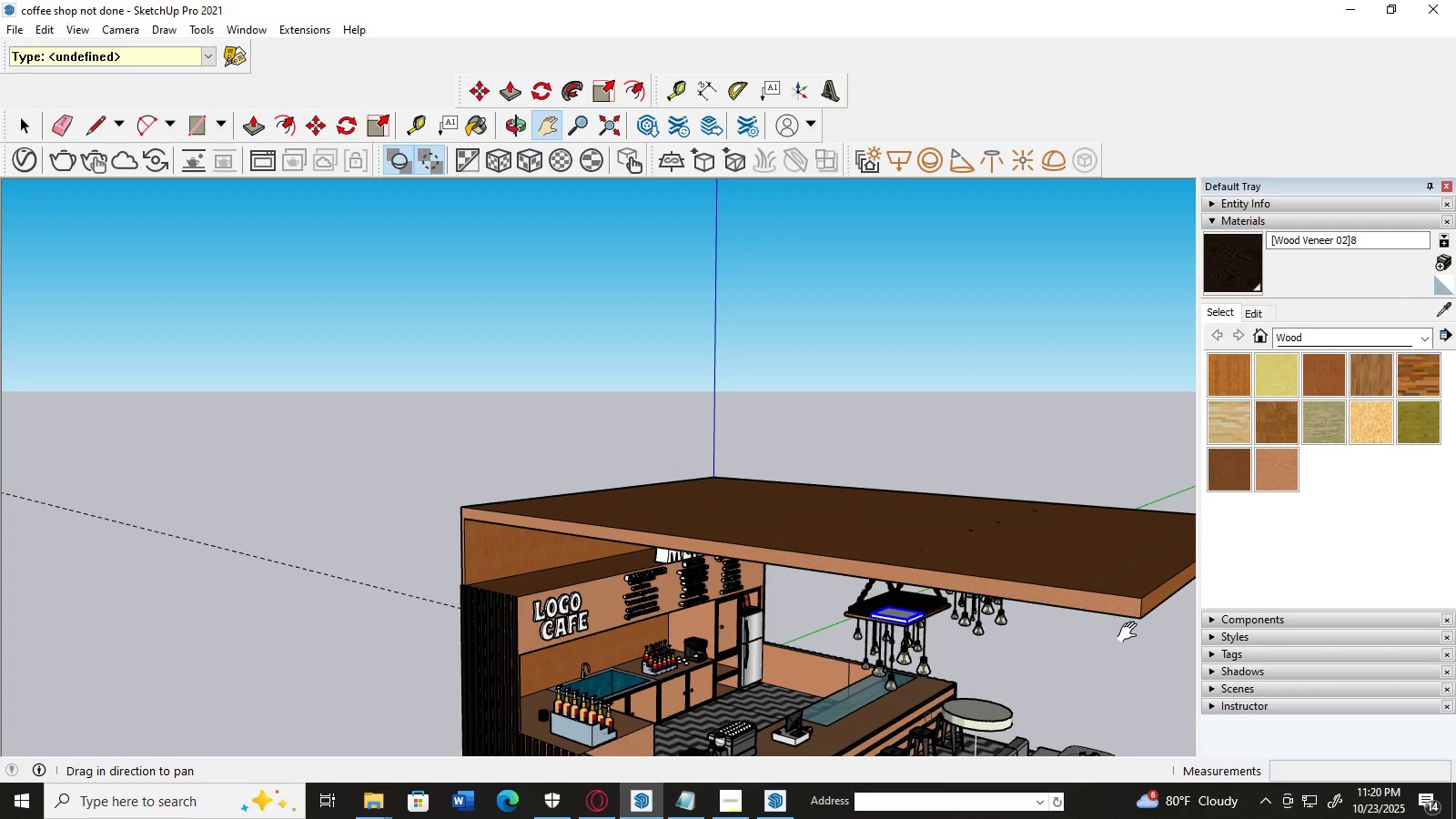 
wait(15.05)
 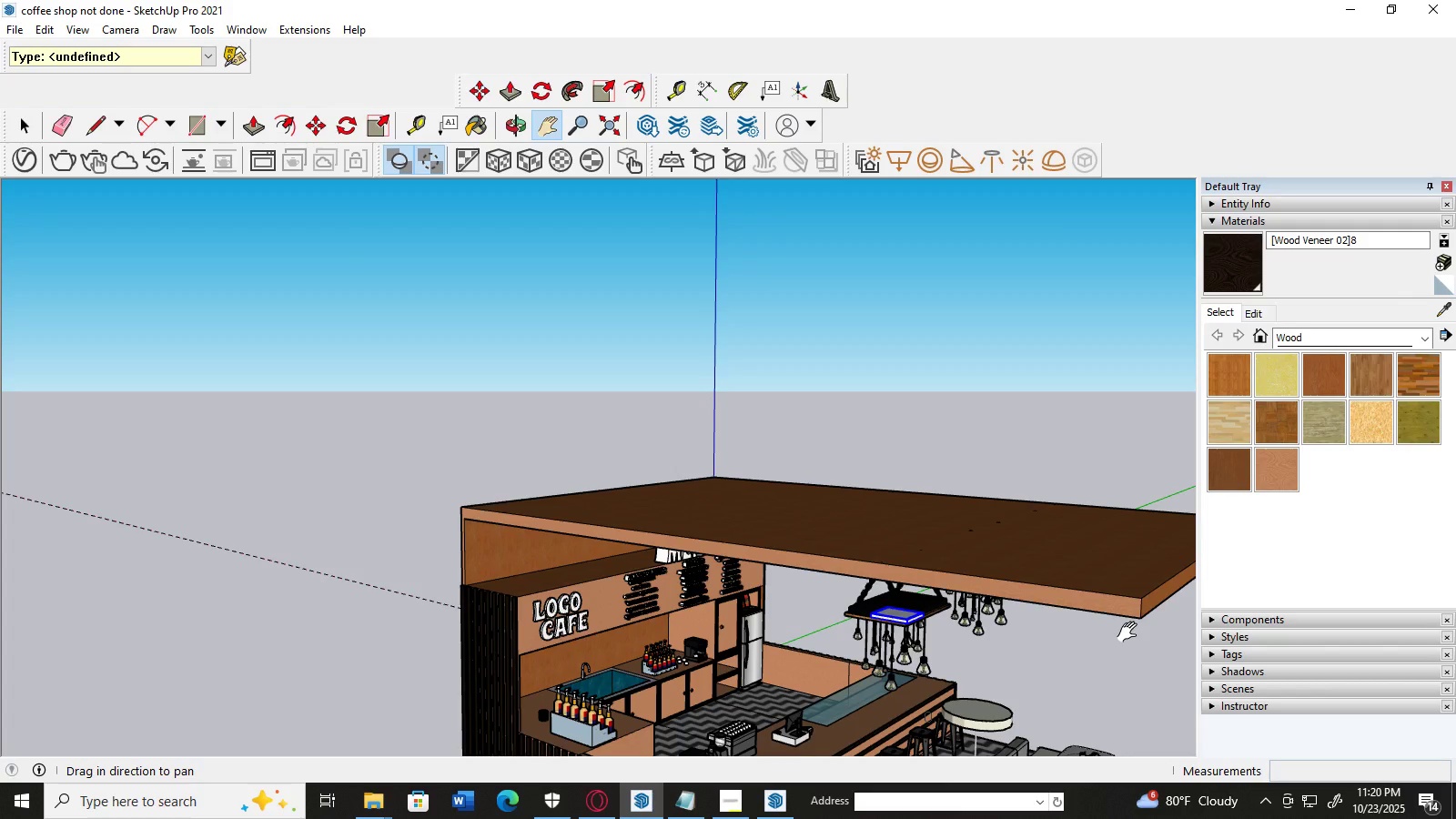 
scroll: coordinate [748, 532], scroll_direction: up, amount: 11.0
 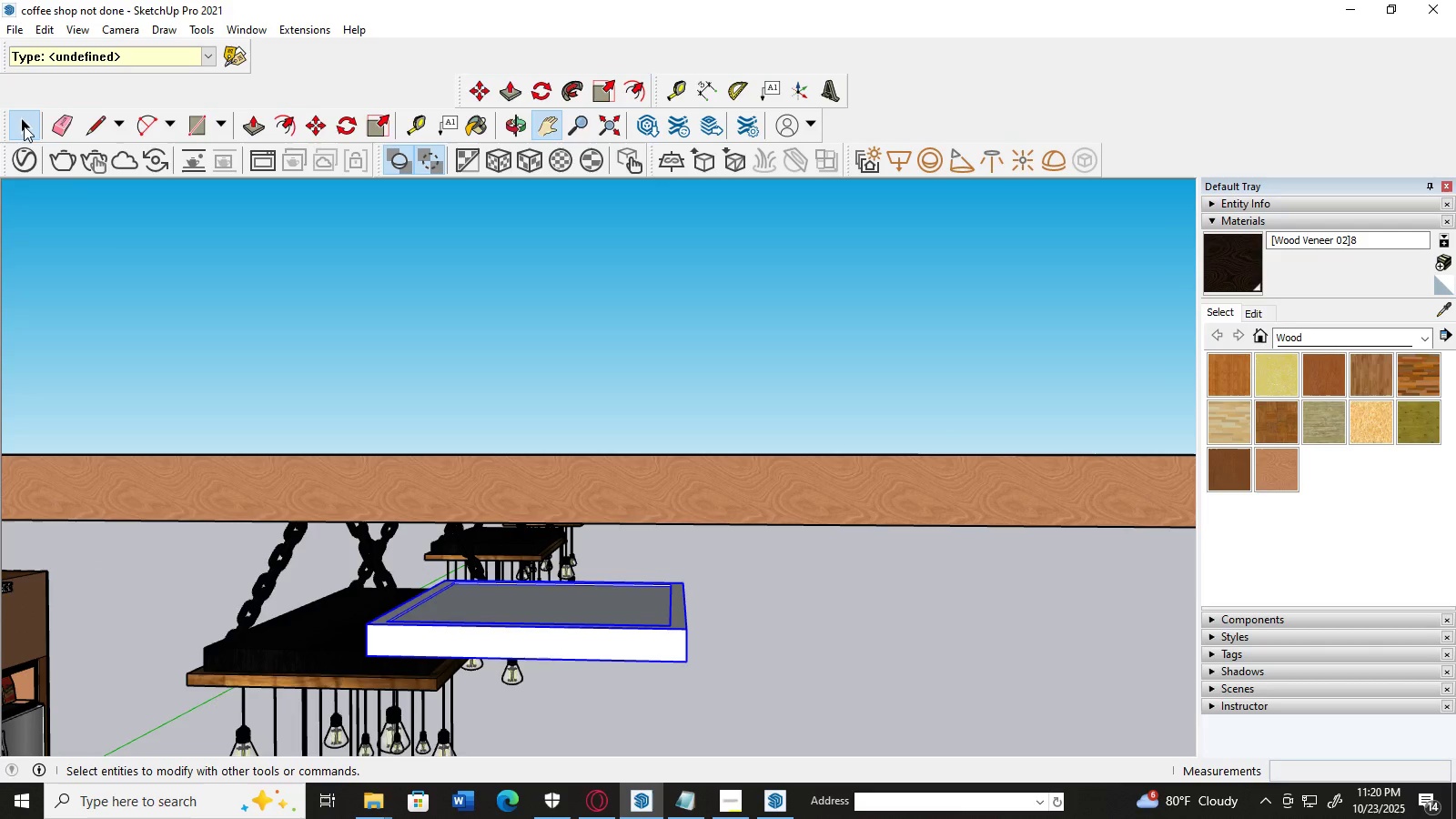 
double_click([110, 229])
 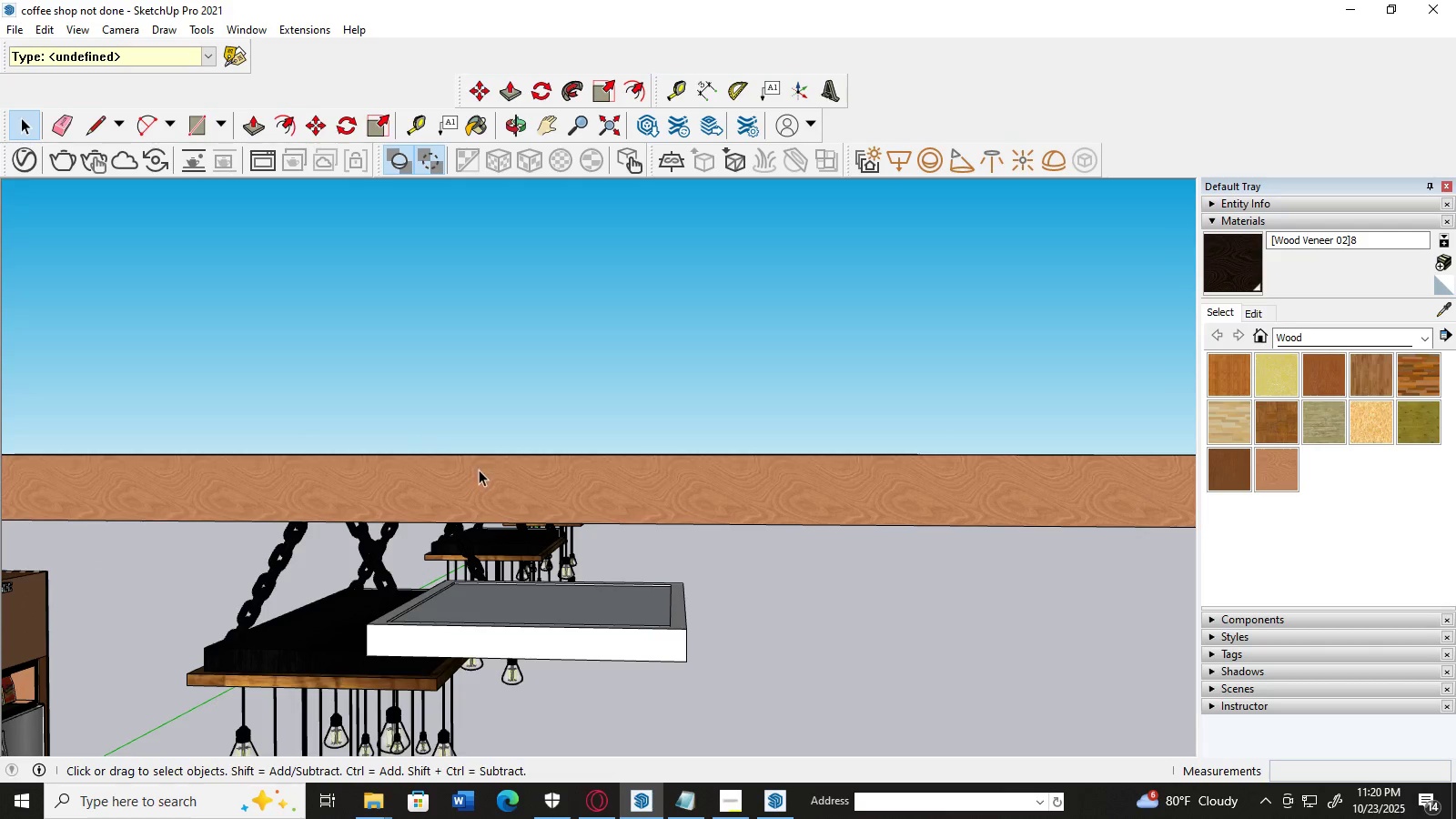 
scroll: coordinate [486, 463], scroll_direction: down, amount: 2.0
 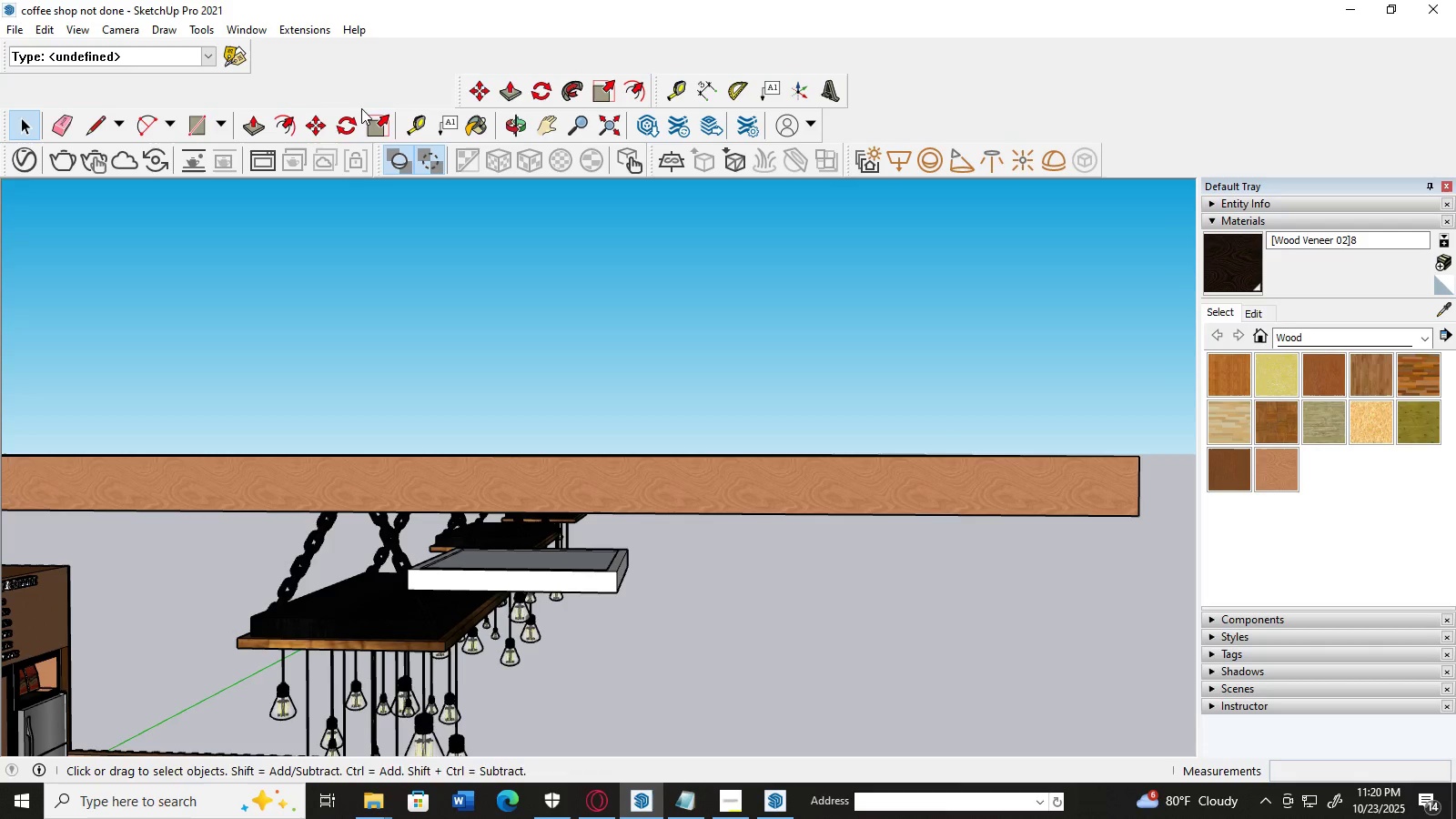 
left_click([351, 119])
 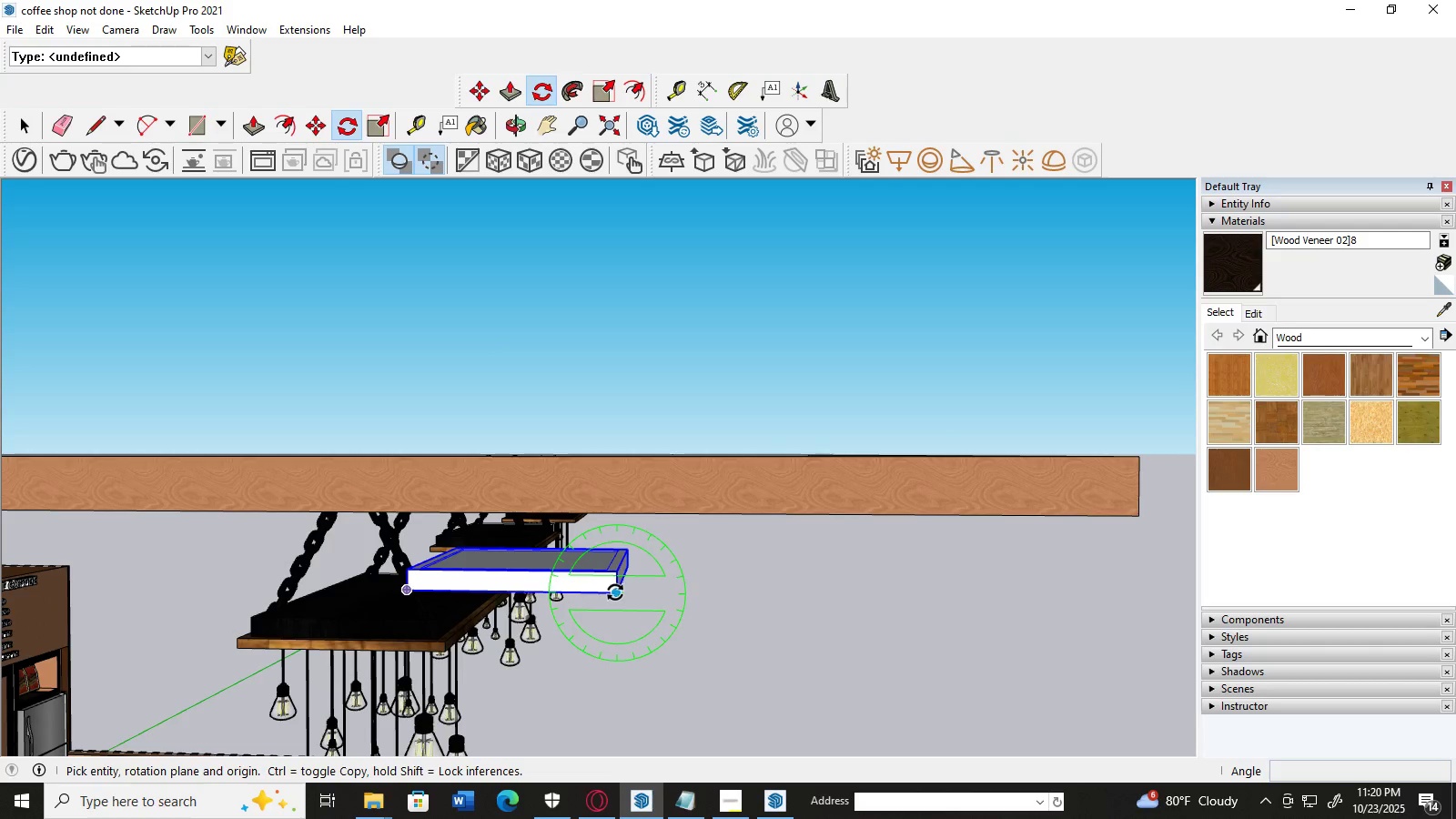 
left_click([621, 594])
 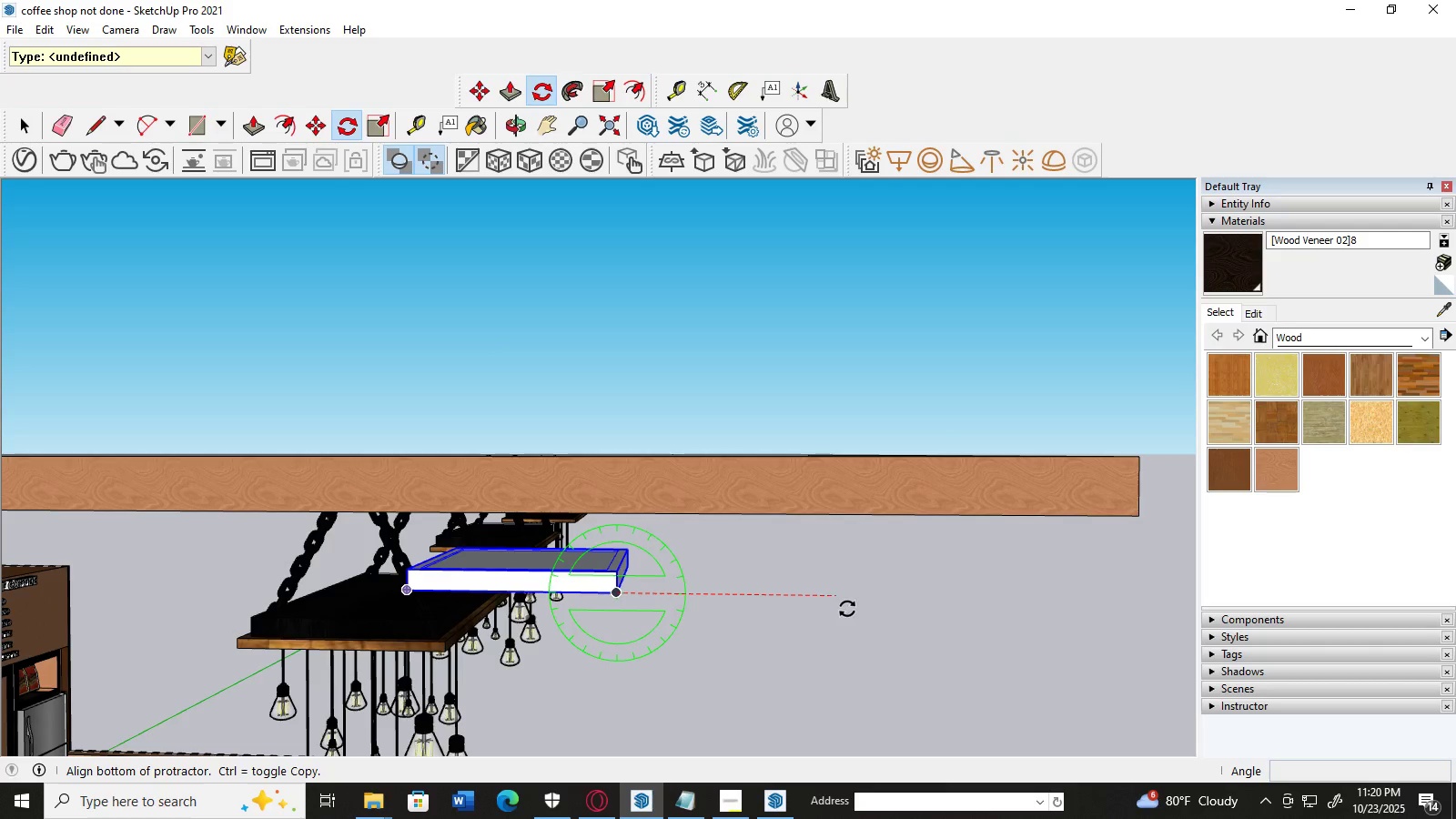 
left_click([851, 609])
 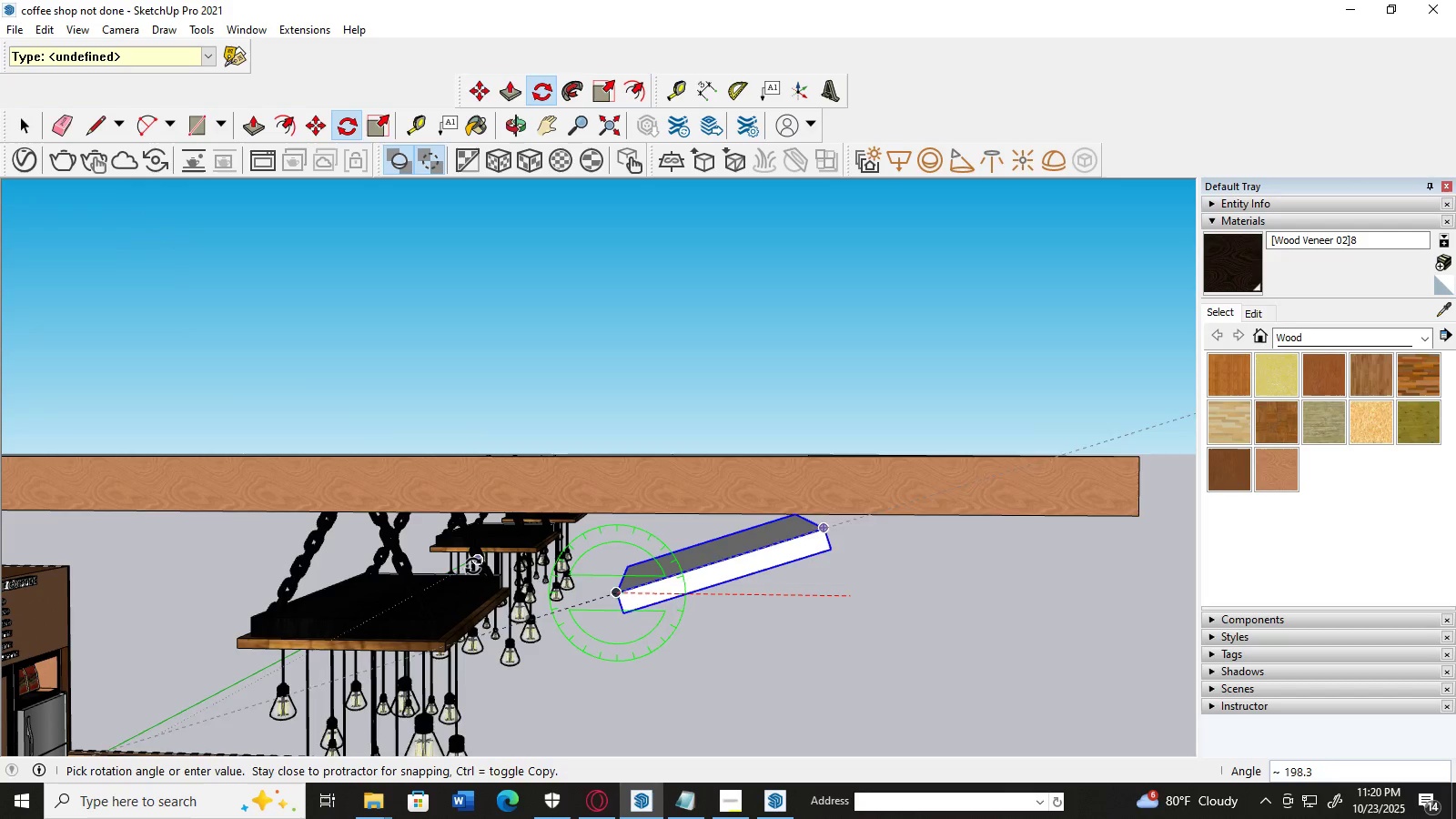 
mouse_move([788, 593])
 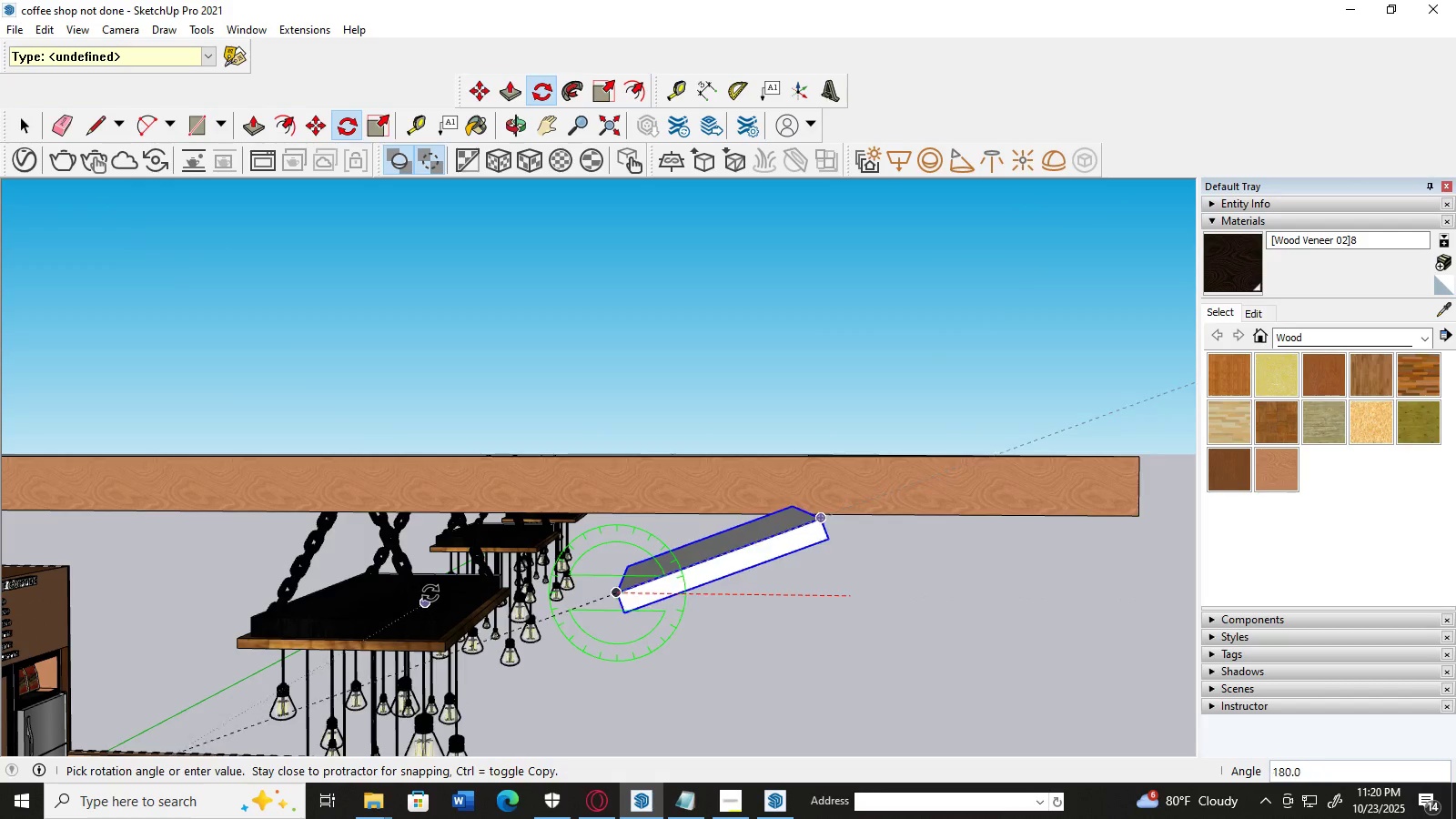 
left_click([430, 592])
 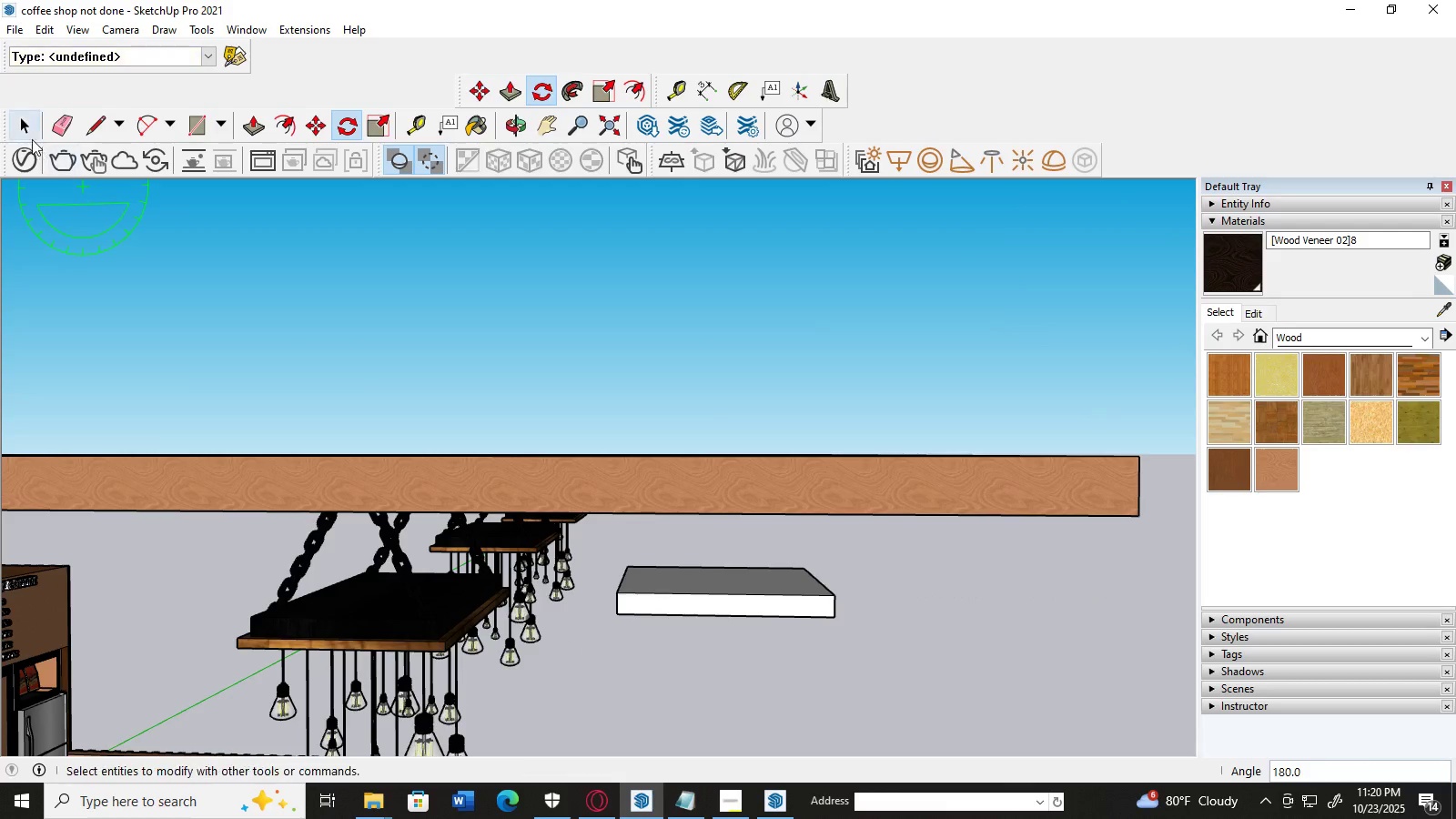 
left_click([23, 127])
 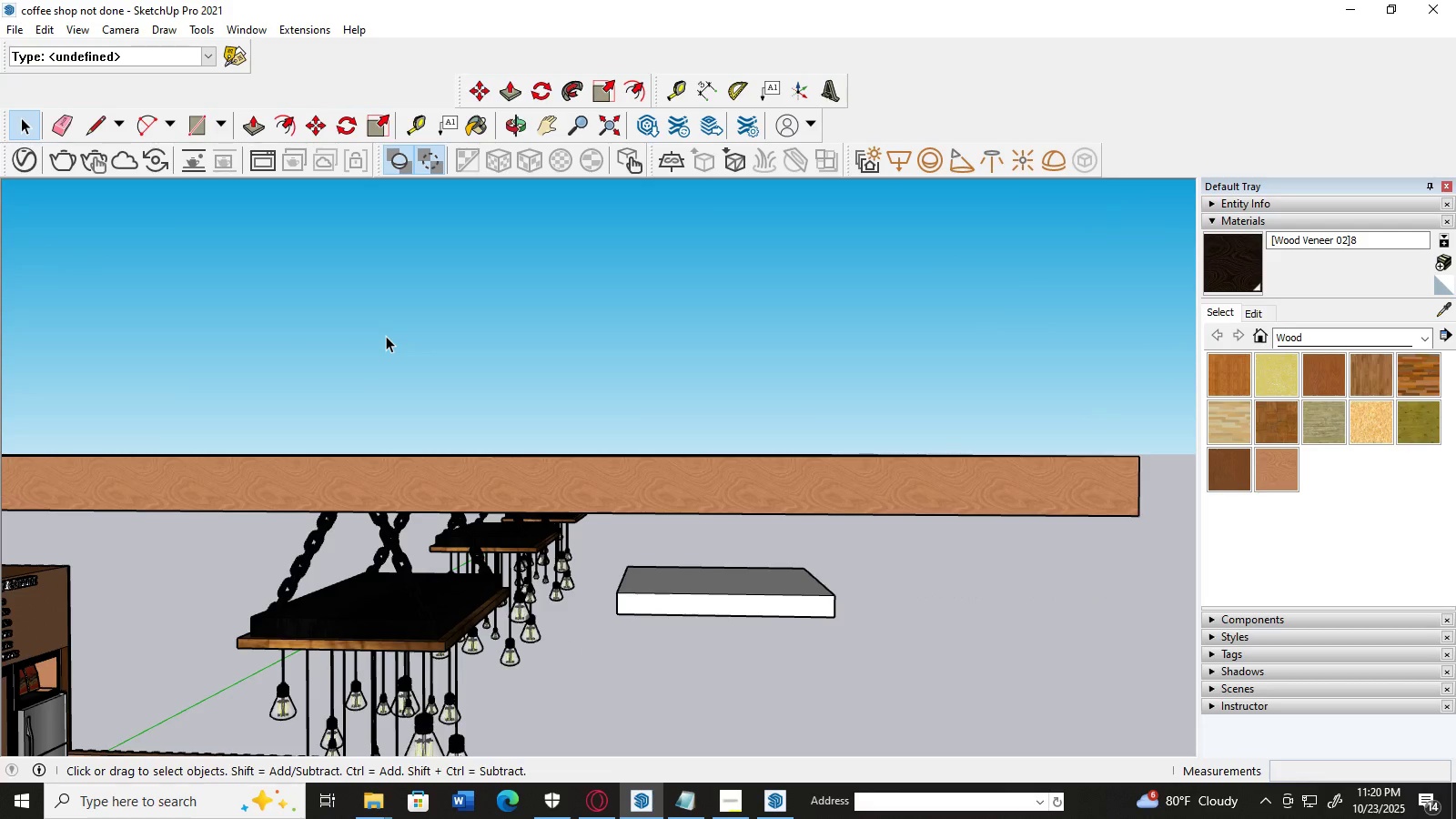 
double_click([386, 336])
 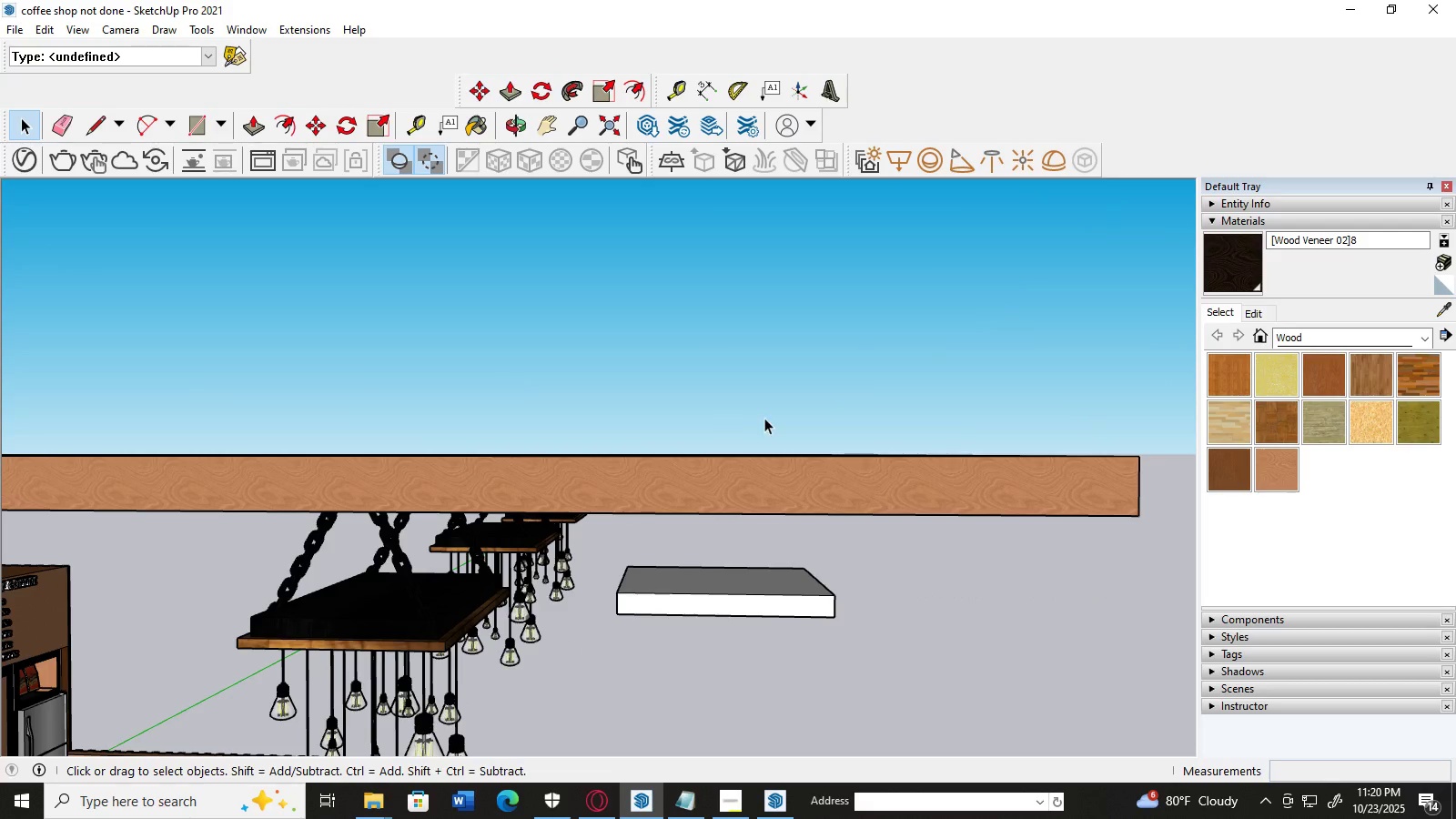 
scroll: coordinate [764, 418], scroll_direction: down, amount: 1.0
 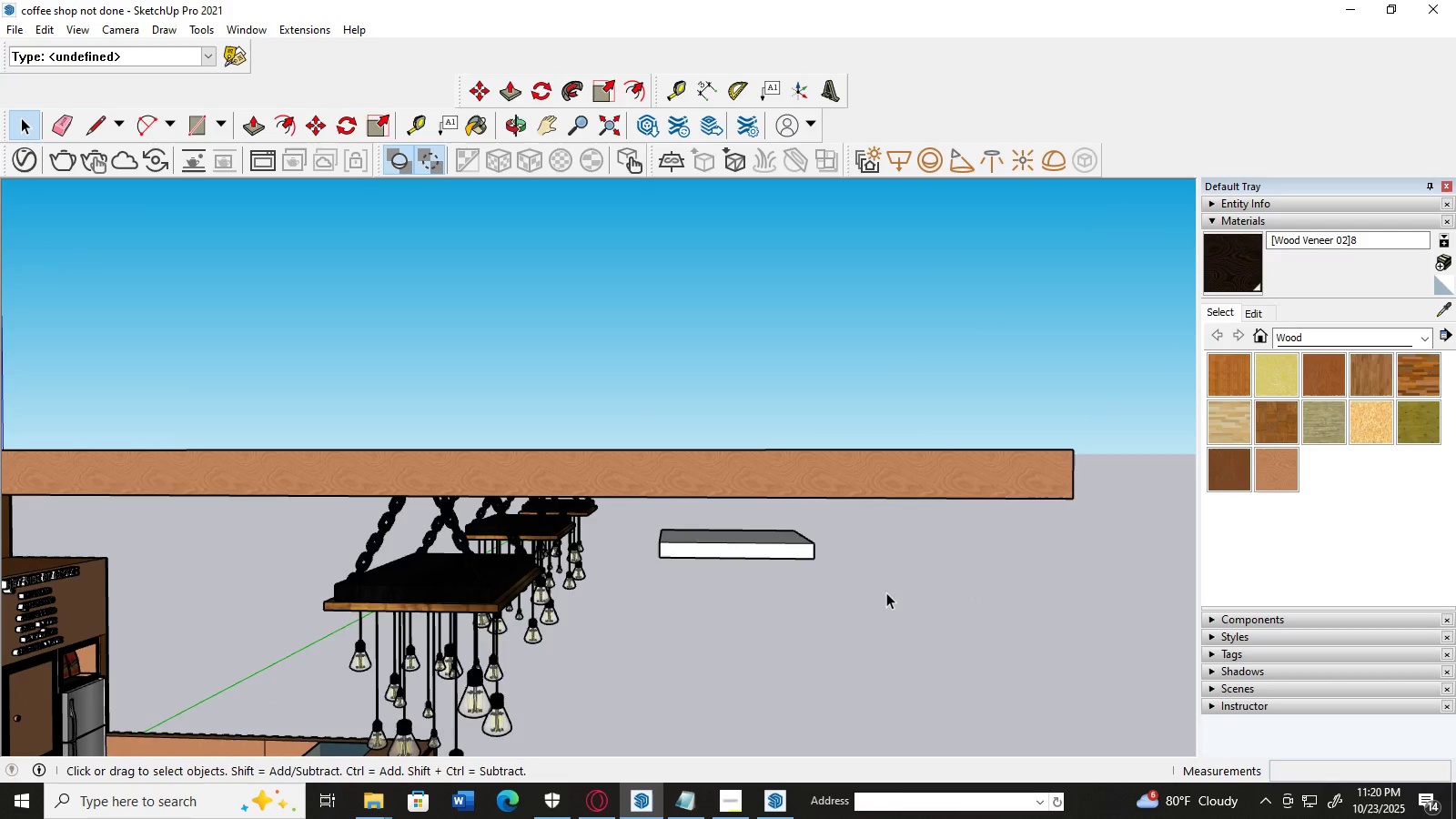 
type(nm)
 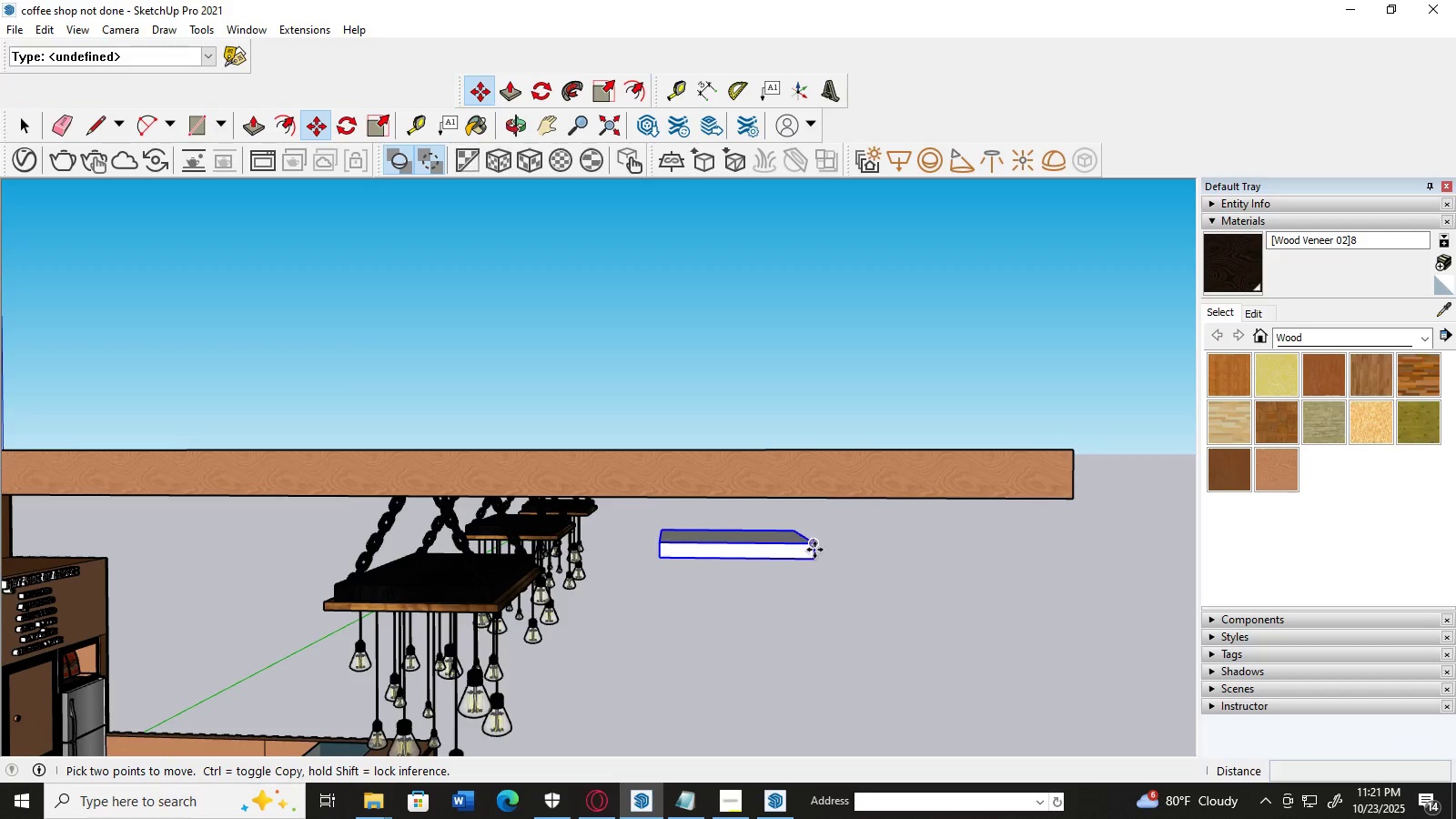 
left_click([814, 550])
 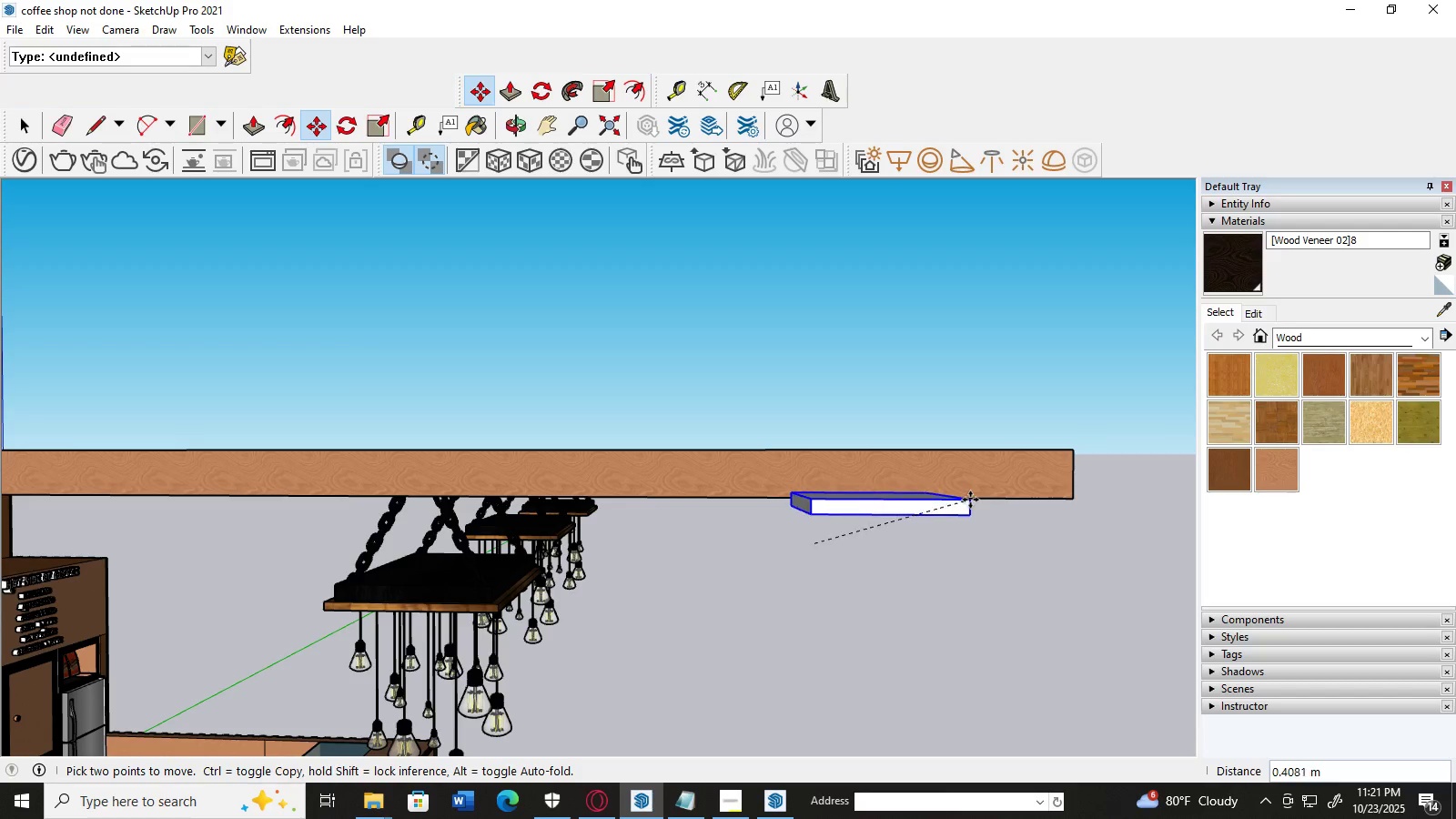 
left_click([970, 500])
 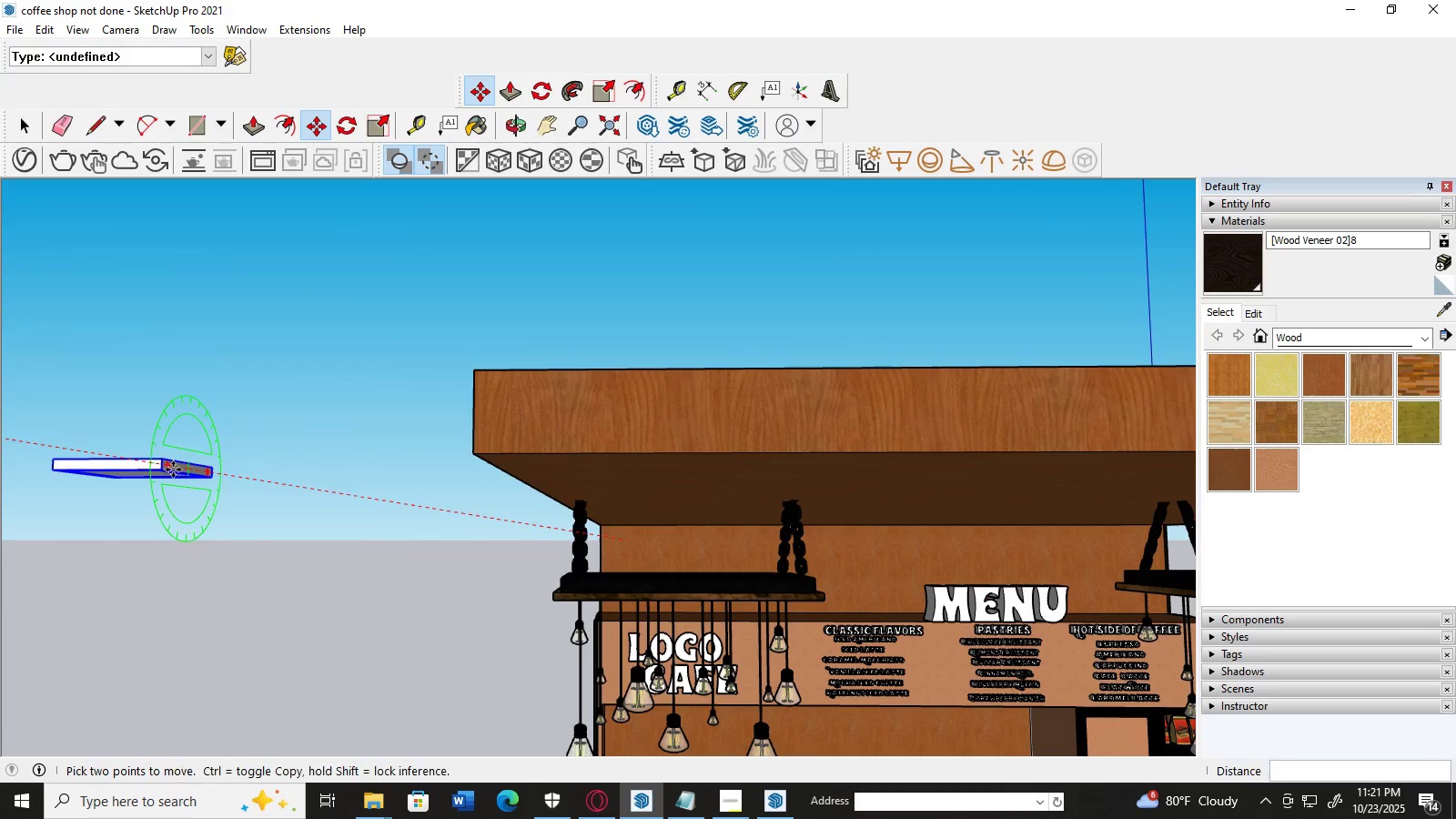 
key(M)
 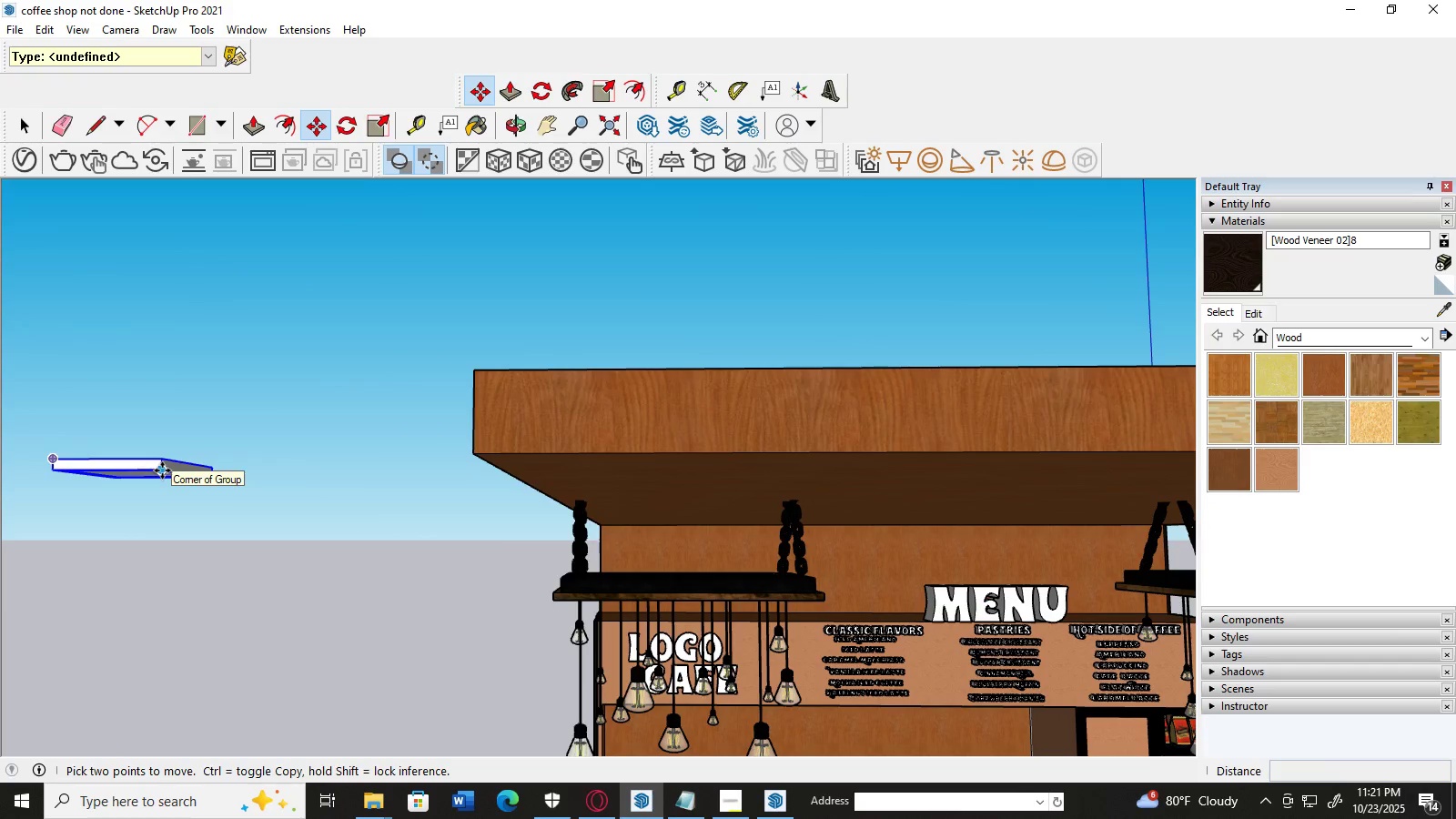 
left_click([162, 470])
 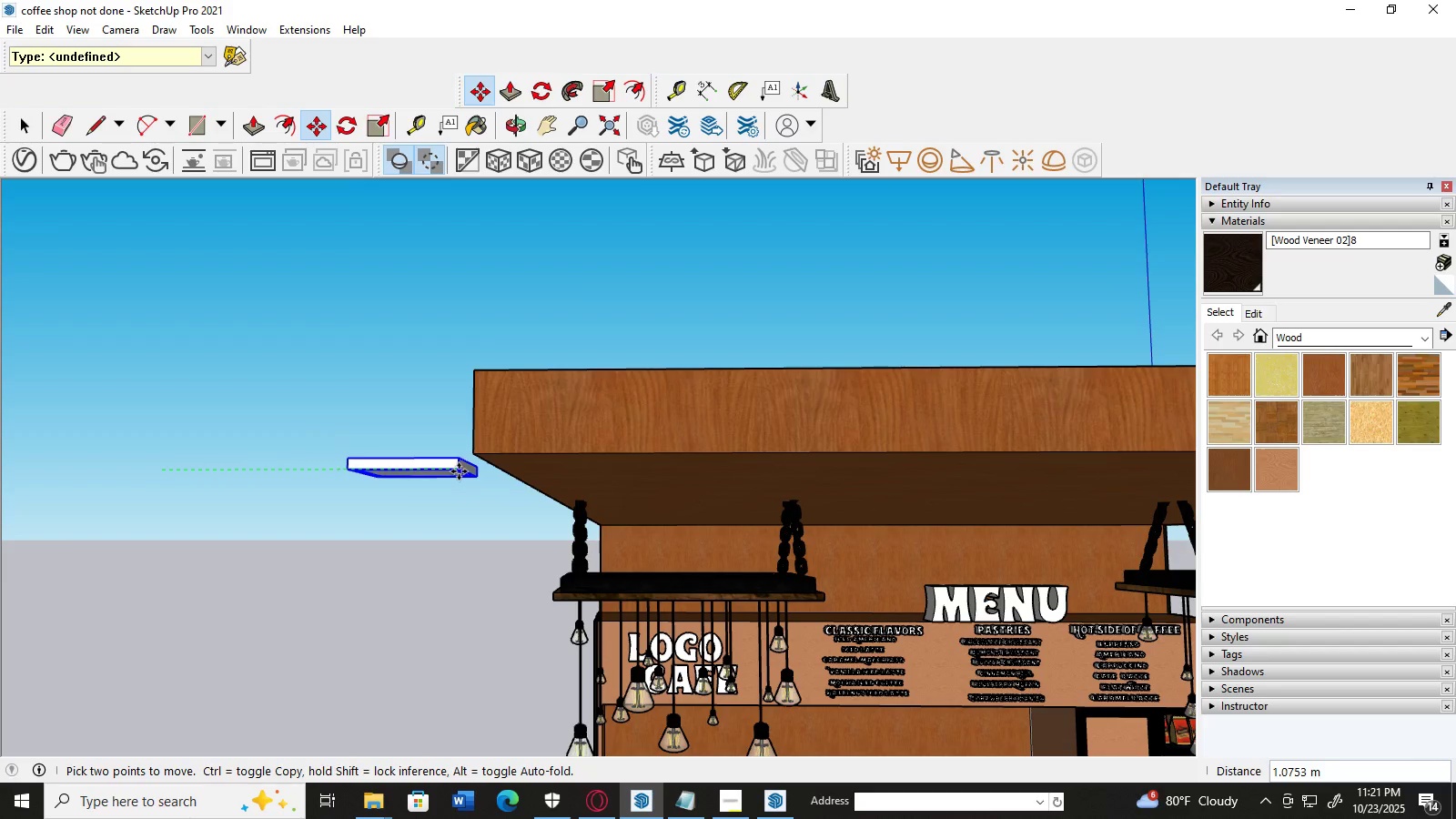 
wait(7.3)
 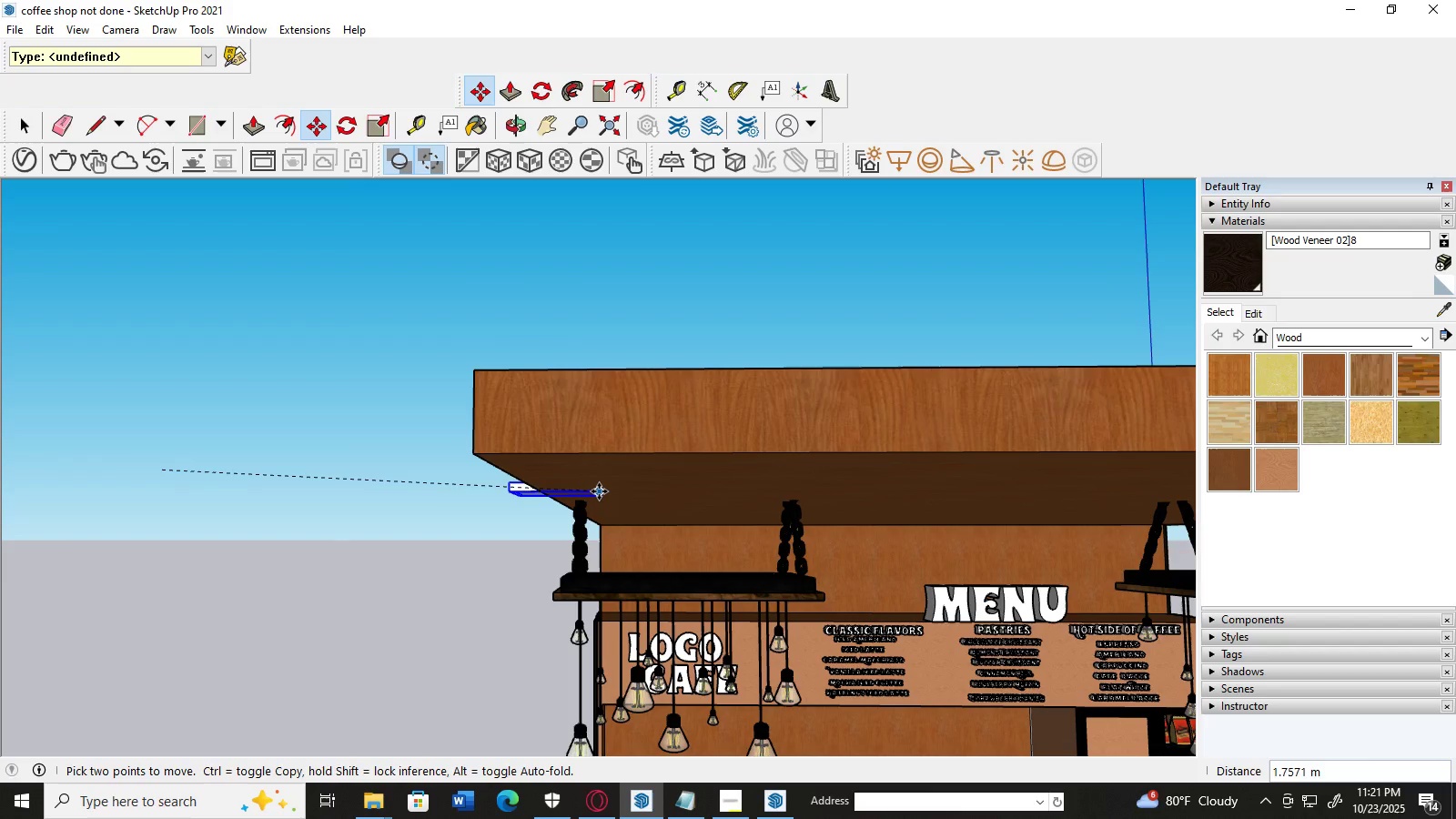 
left_click([462, 454])
 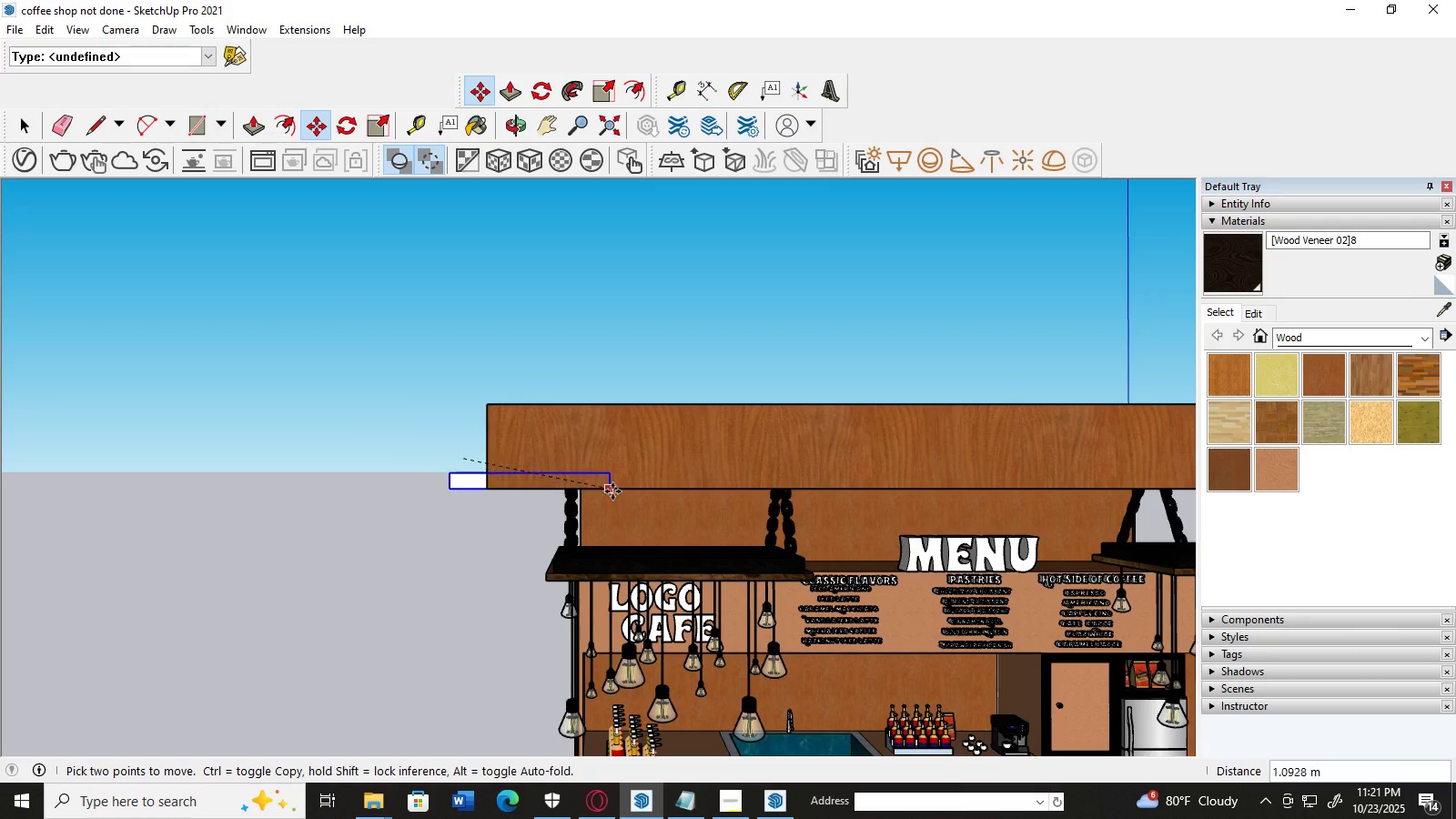 
wait(11.14)
 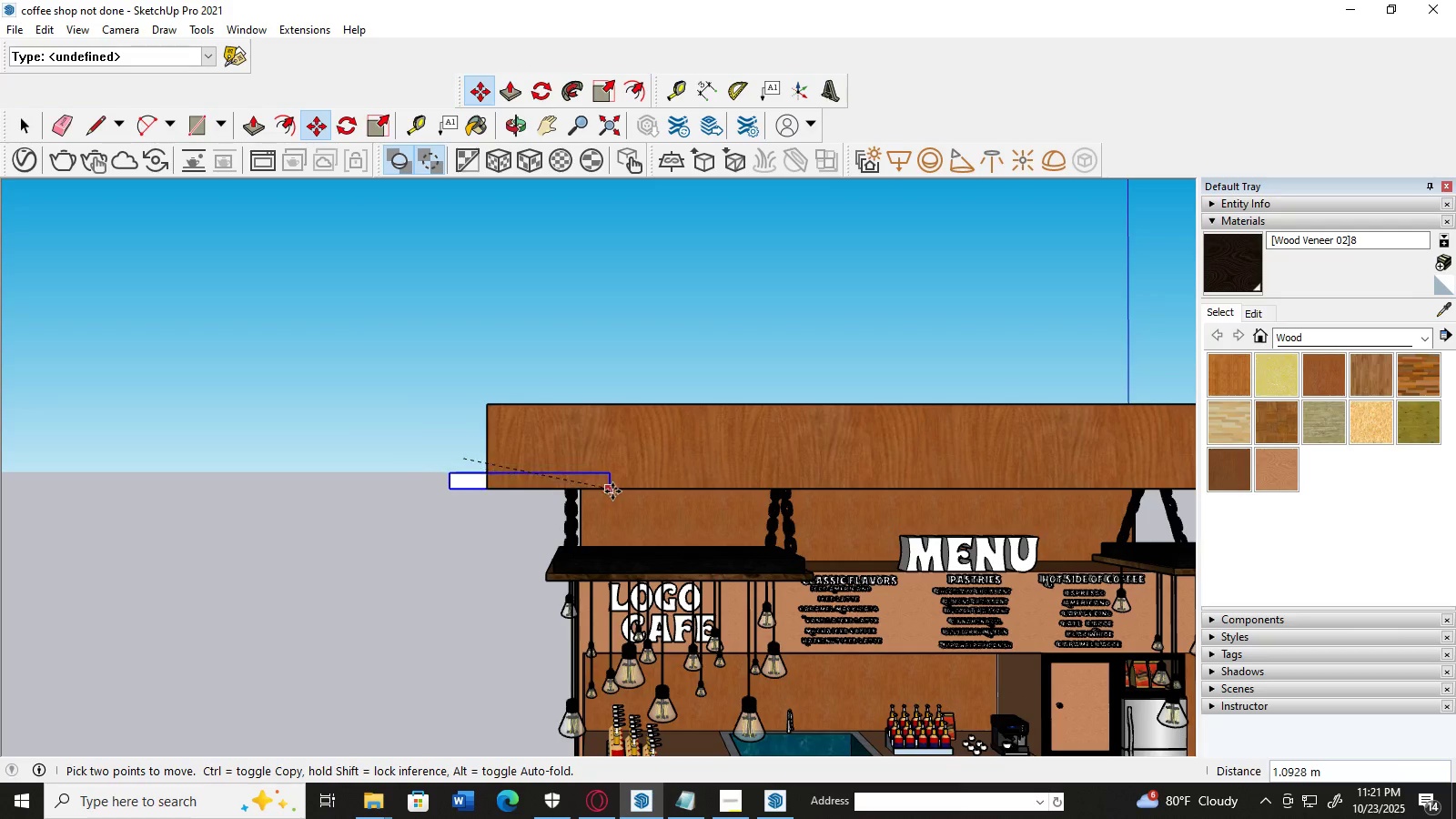 
left_click([25, 132])
 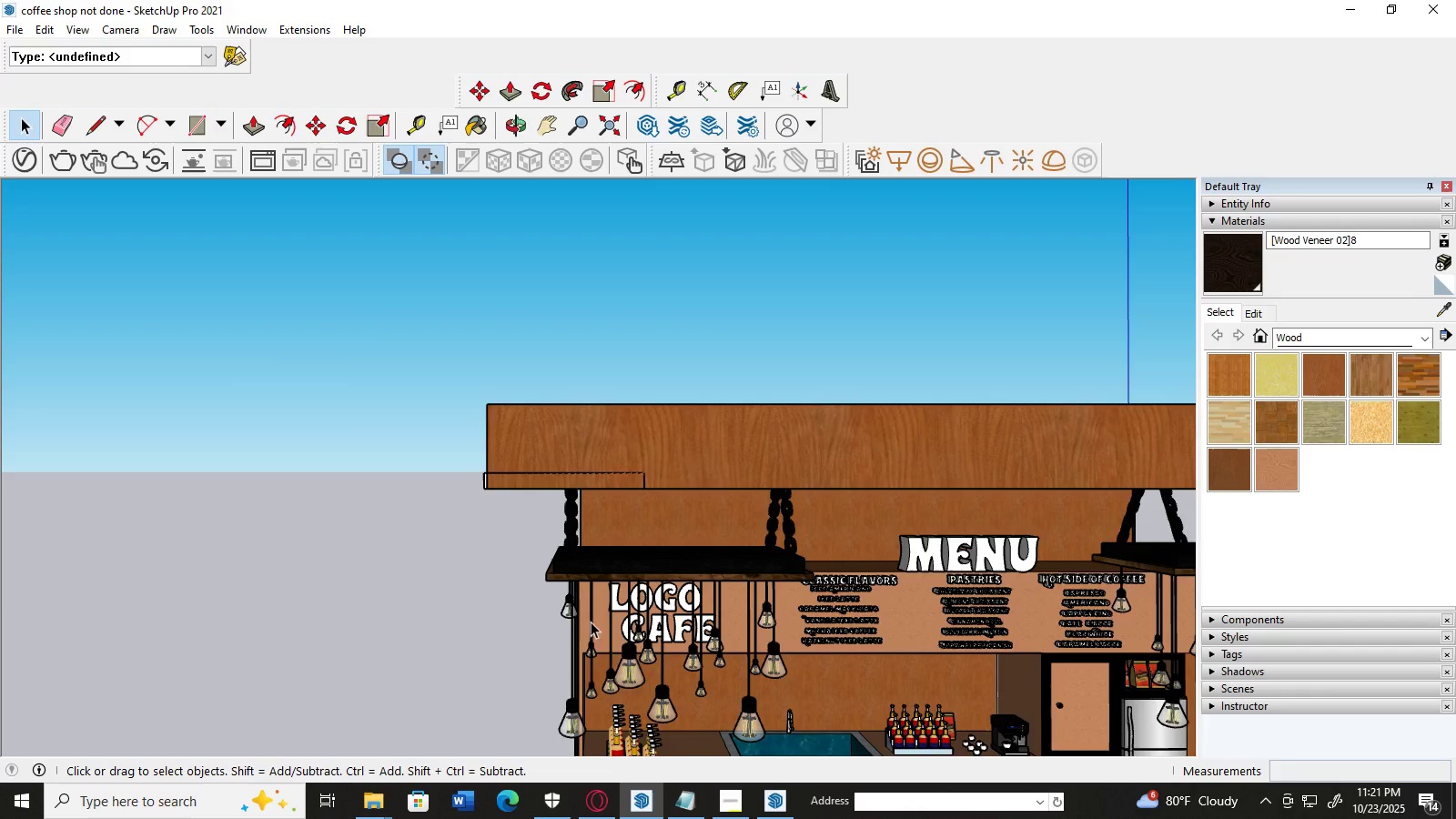 
scroll: coordinate [609, 604], scroll_direction: up, amount: 3.0
 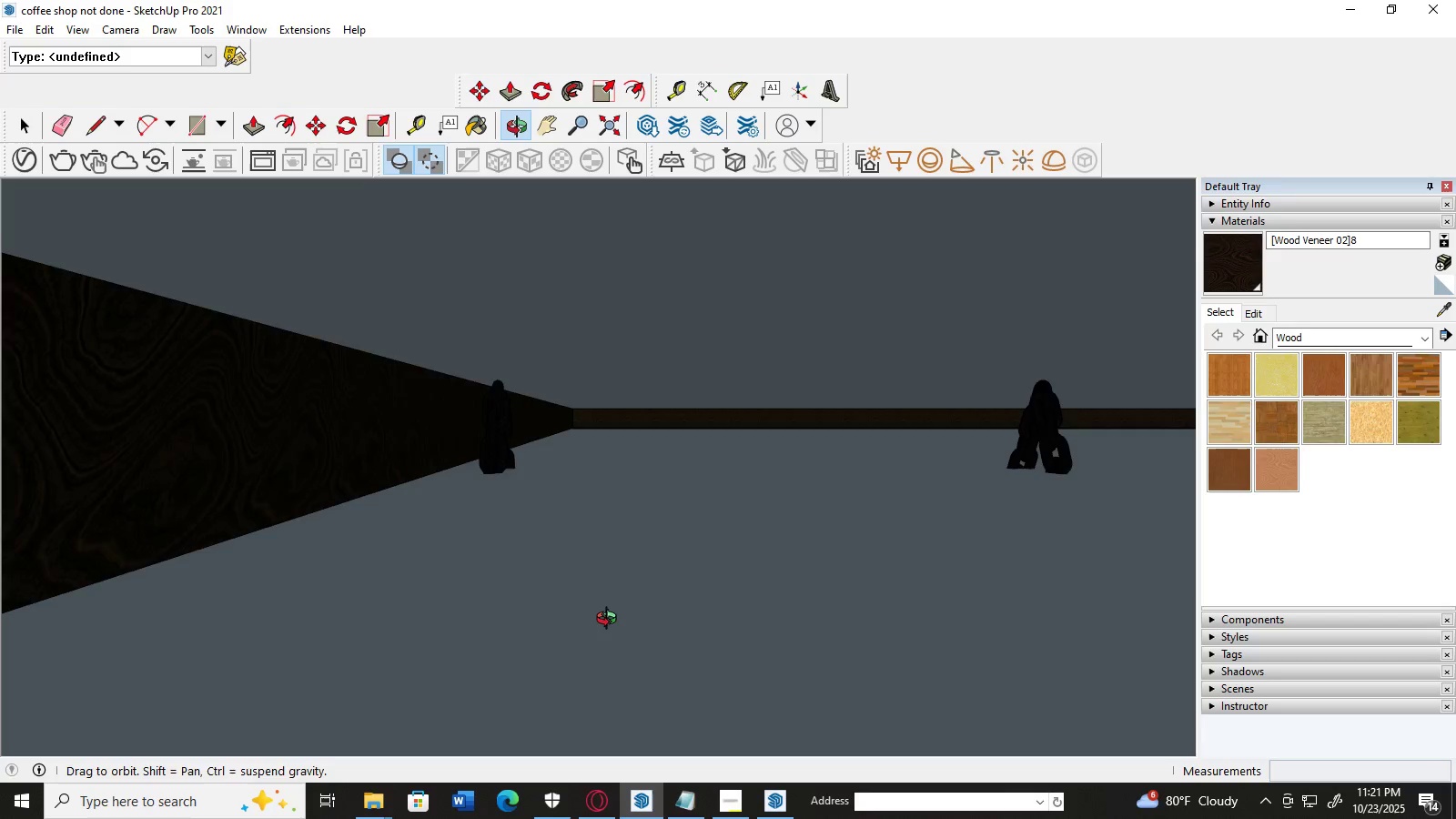 
scroll: coordinate [634, 572], scroll_direction: down, amount: 19.0
 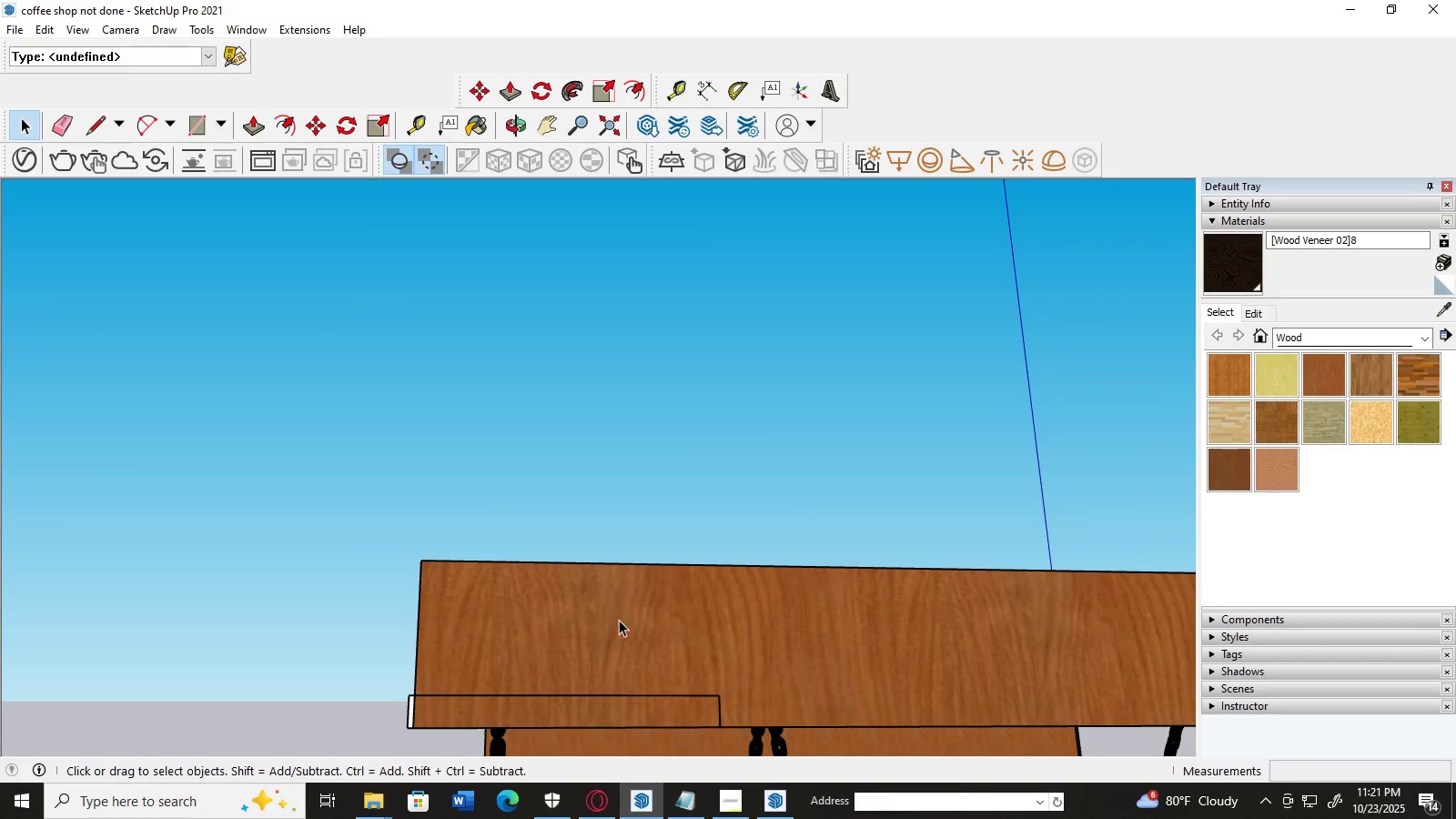 
key(H)
 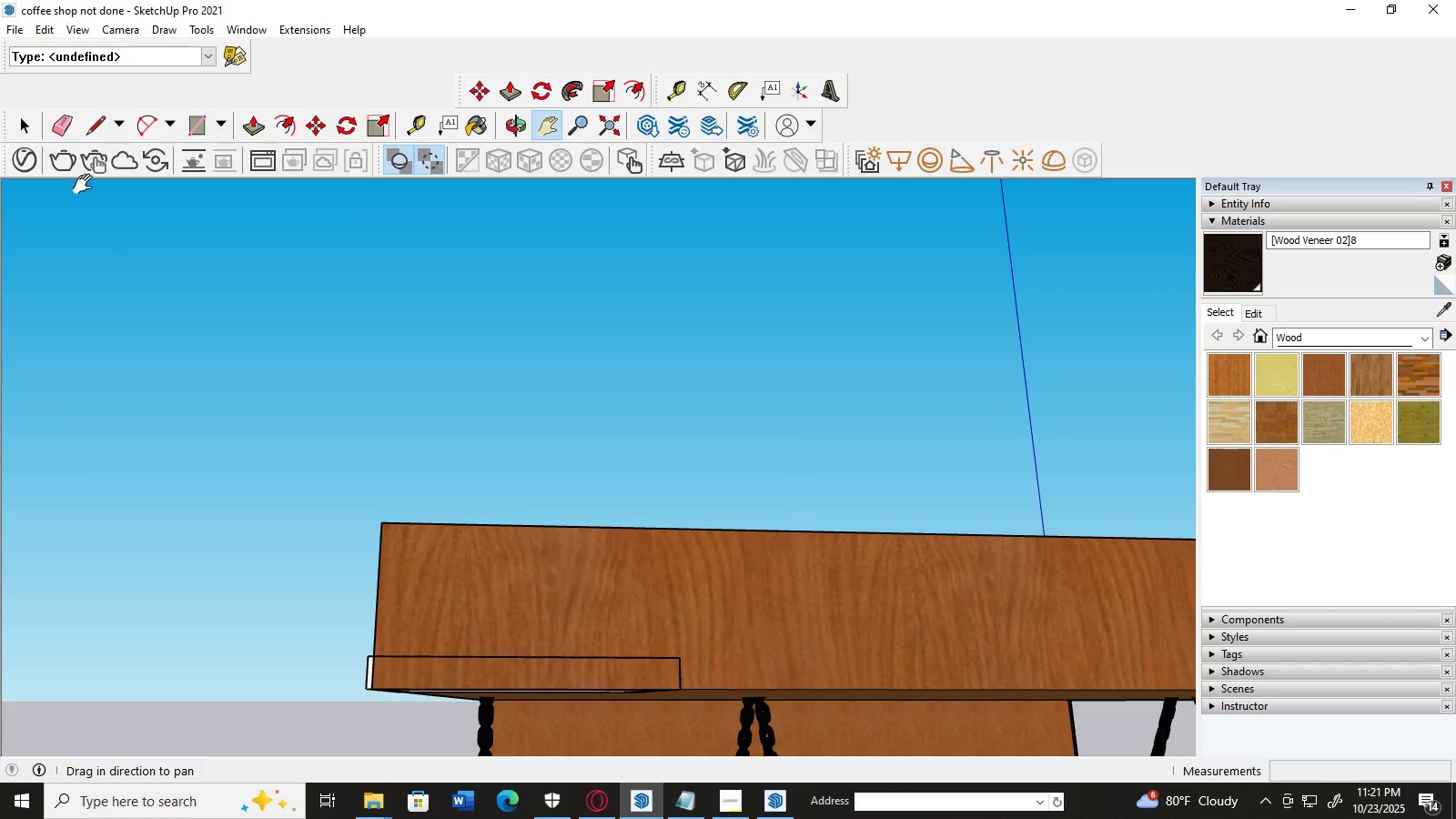 
left_click([21, 123])
 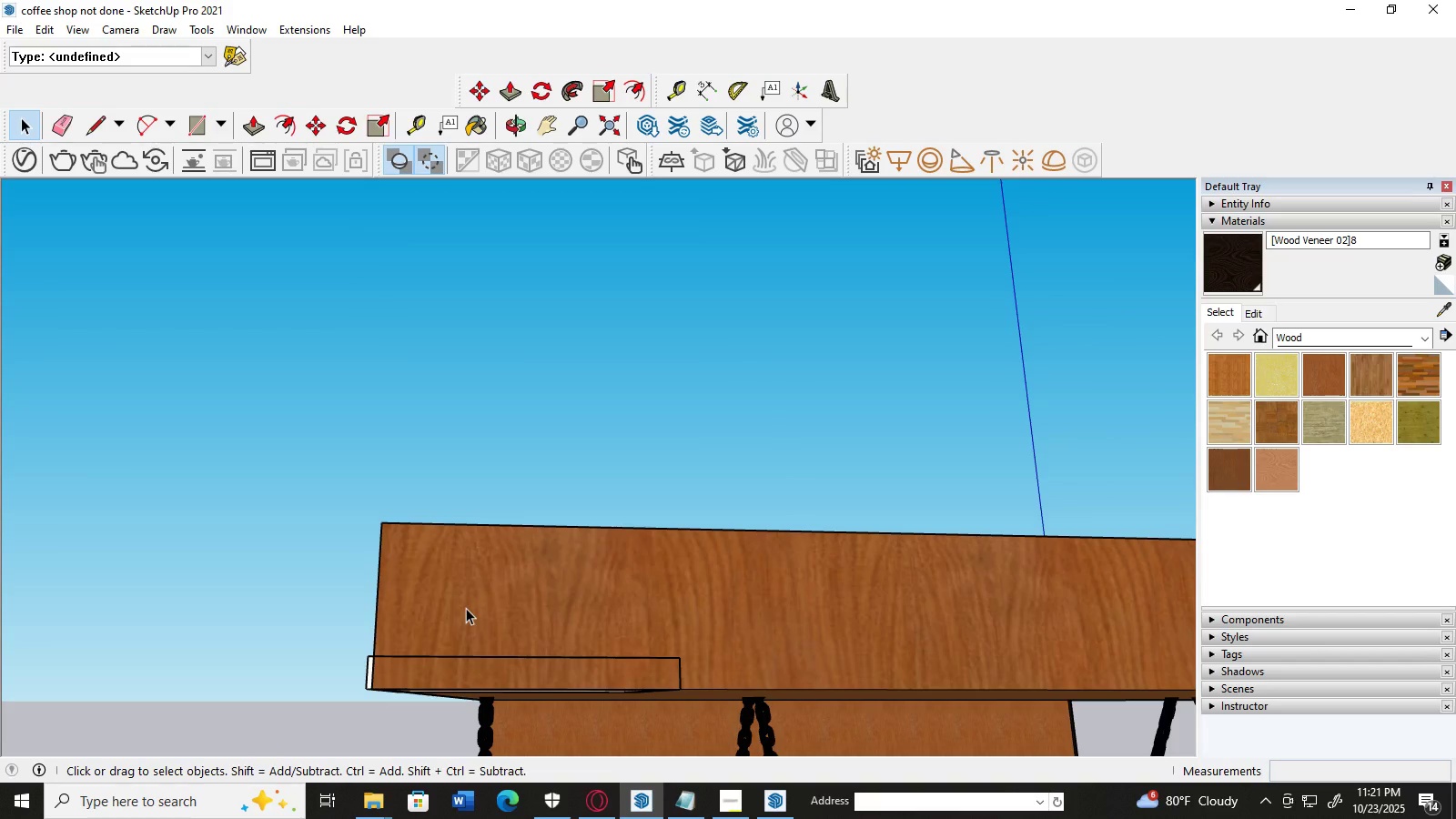 
key(M)
 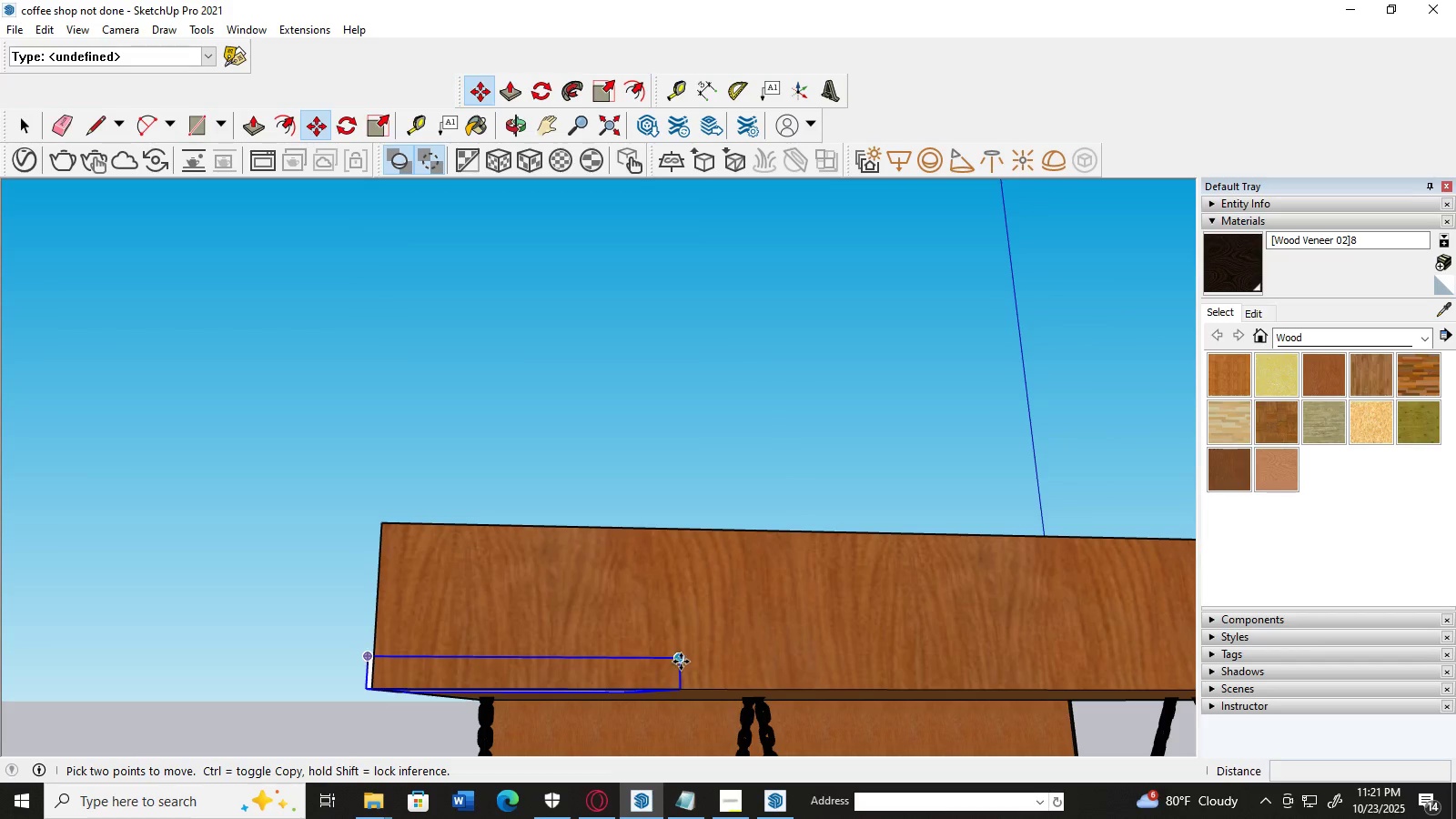 
left_click([681, 661])
 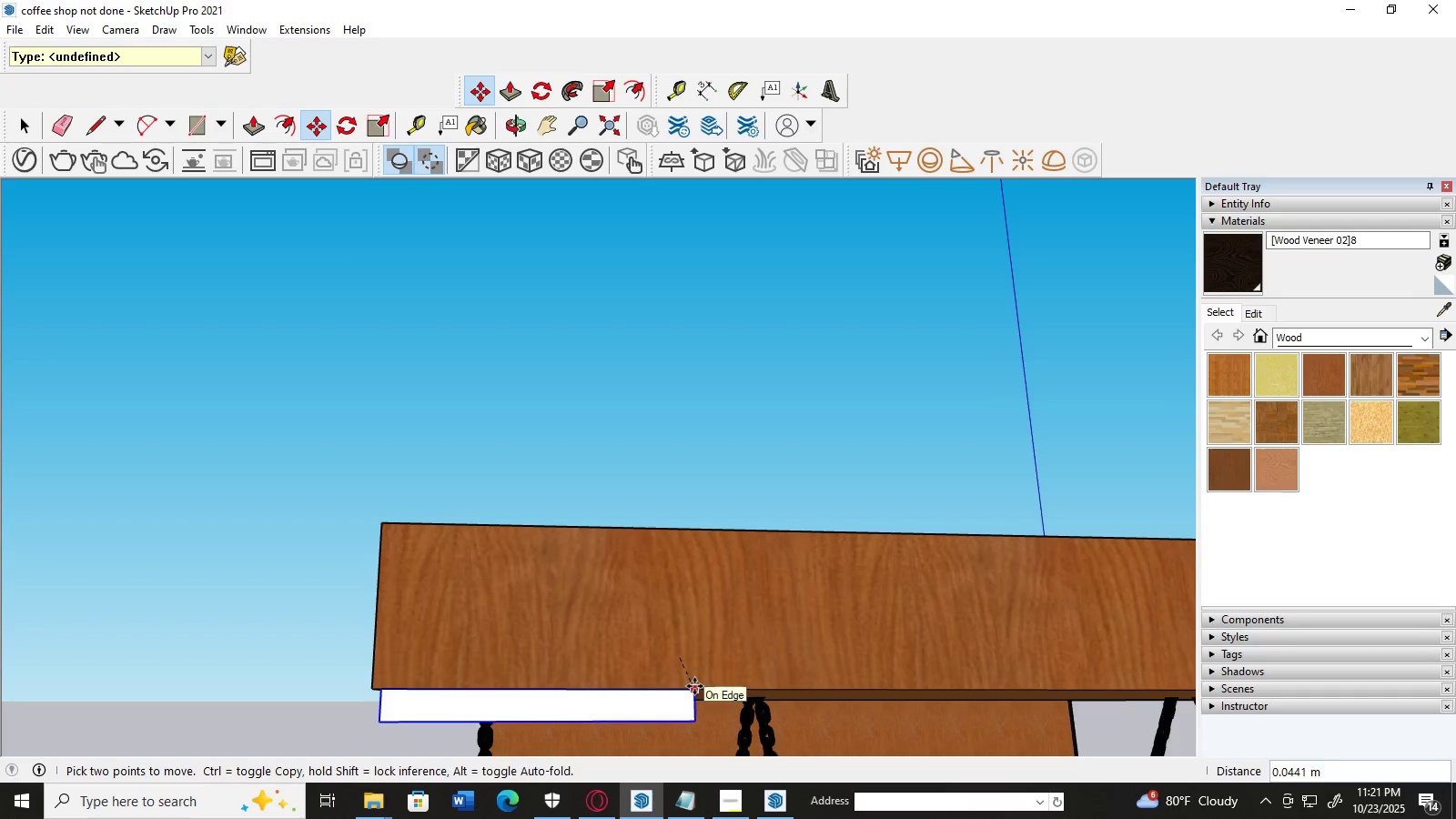 
left_click([695, 686])
 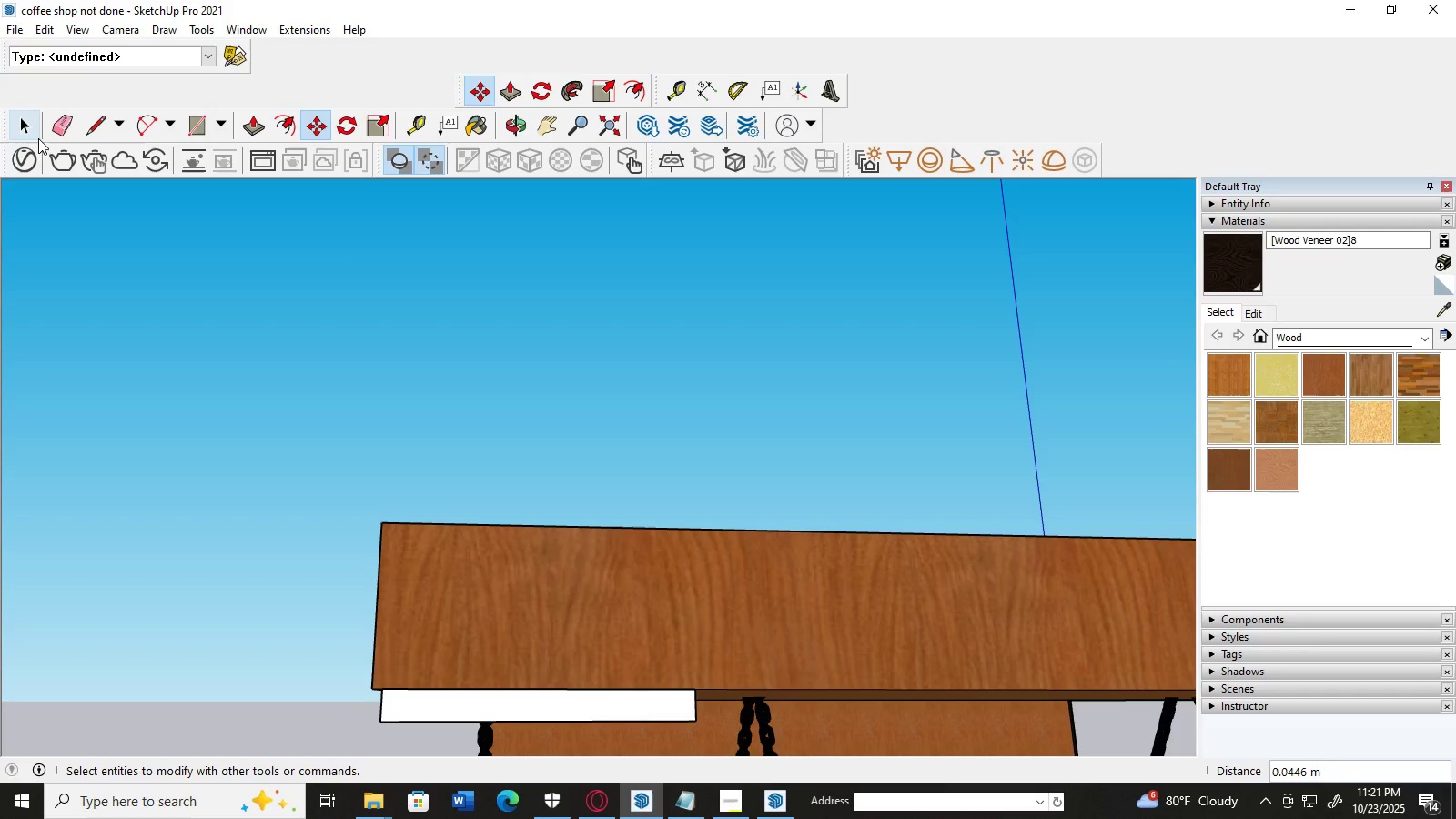 
left_click([34, 130])
 